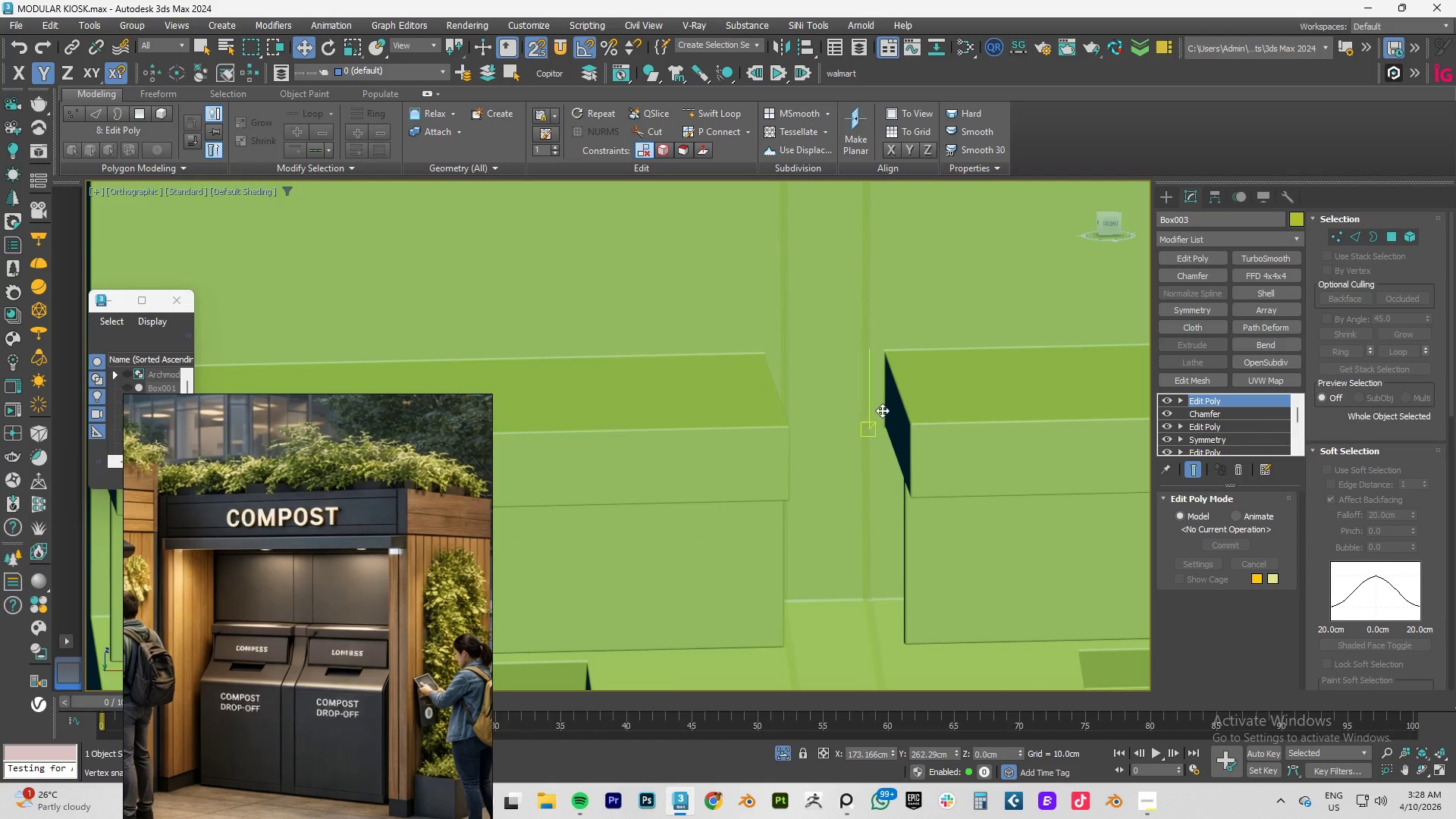 
left_click([1238, 469])
 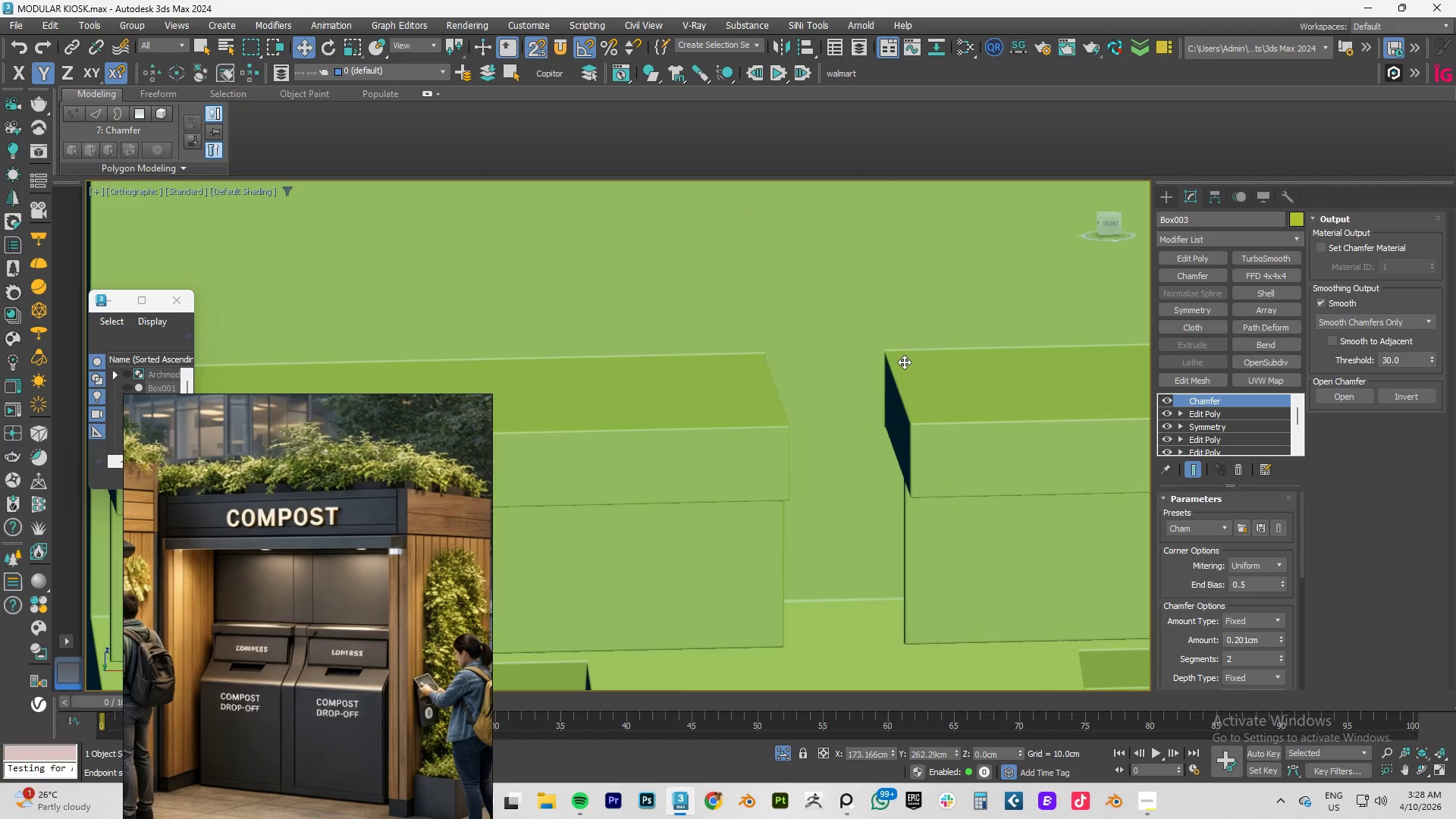 
scroll: coordinate [871, 347], scroll_direction: down, amount: 4.0
 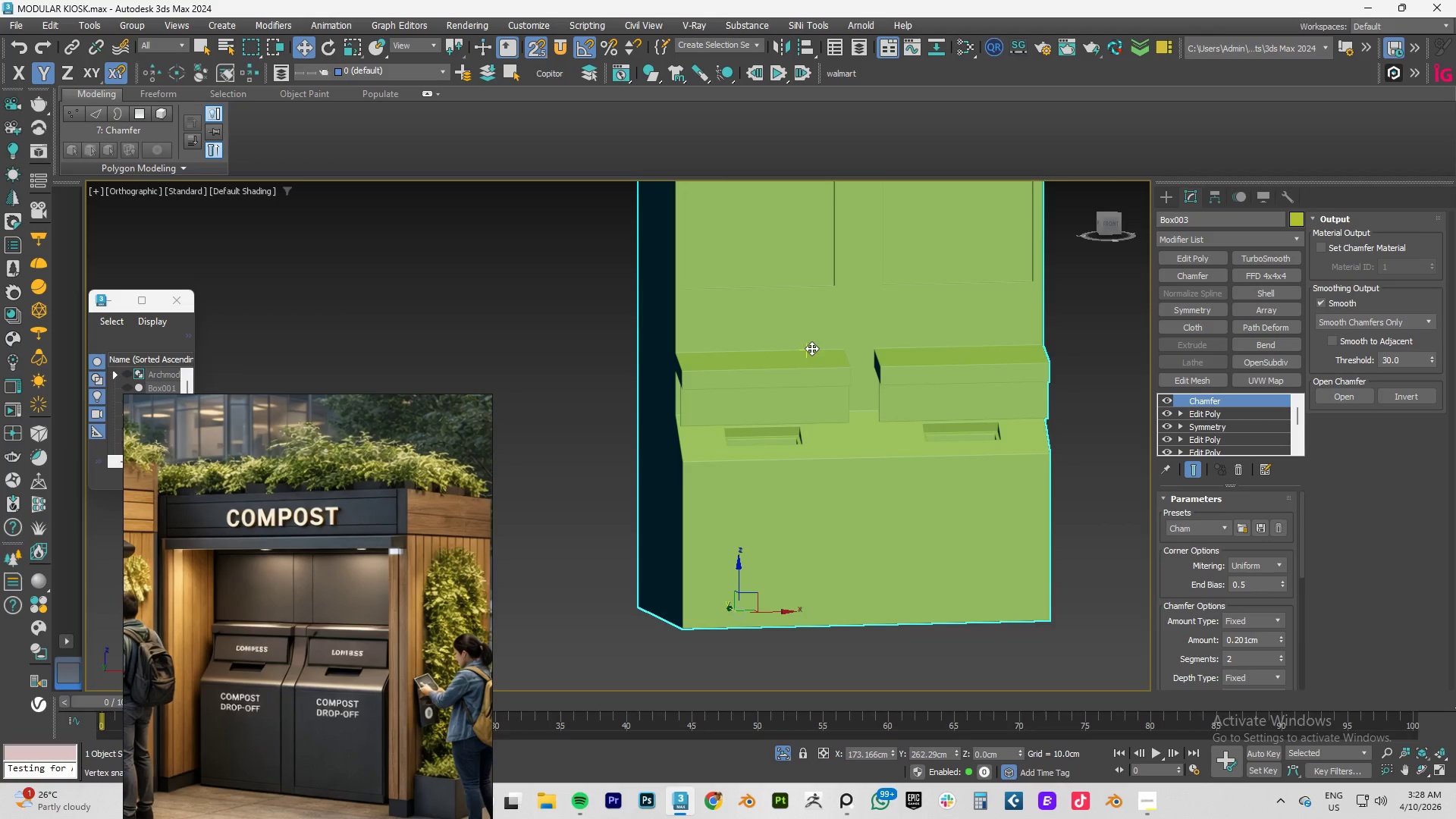 
wait(9.35)
 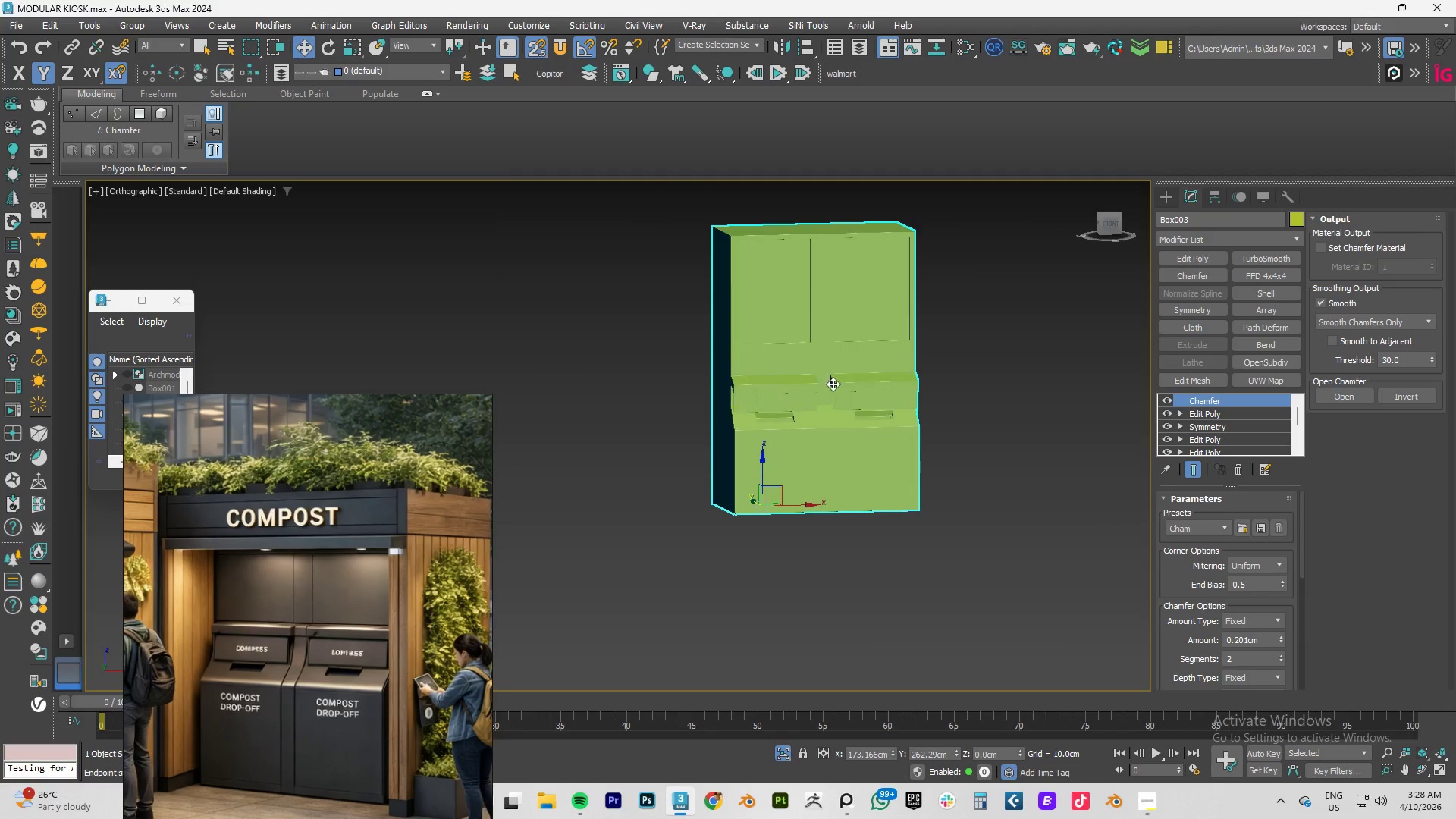 
hold_key(key=AltLeft, duration=0.78)
 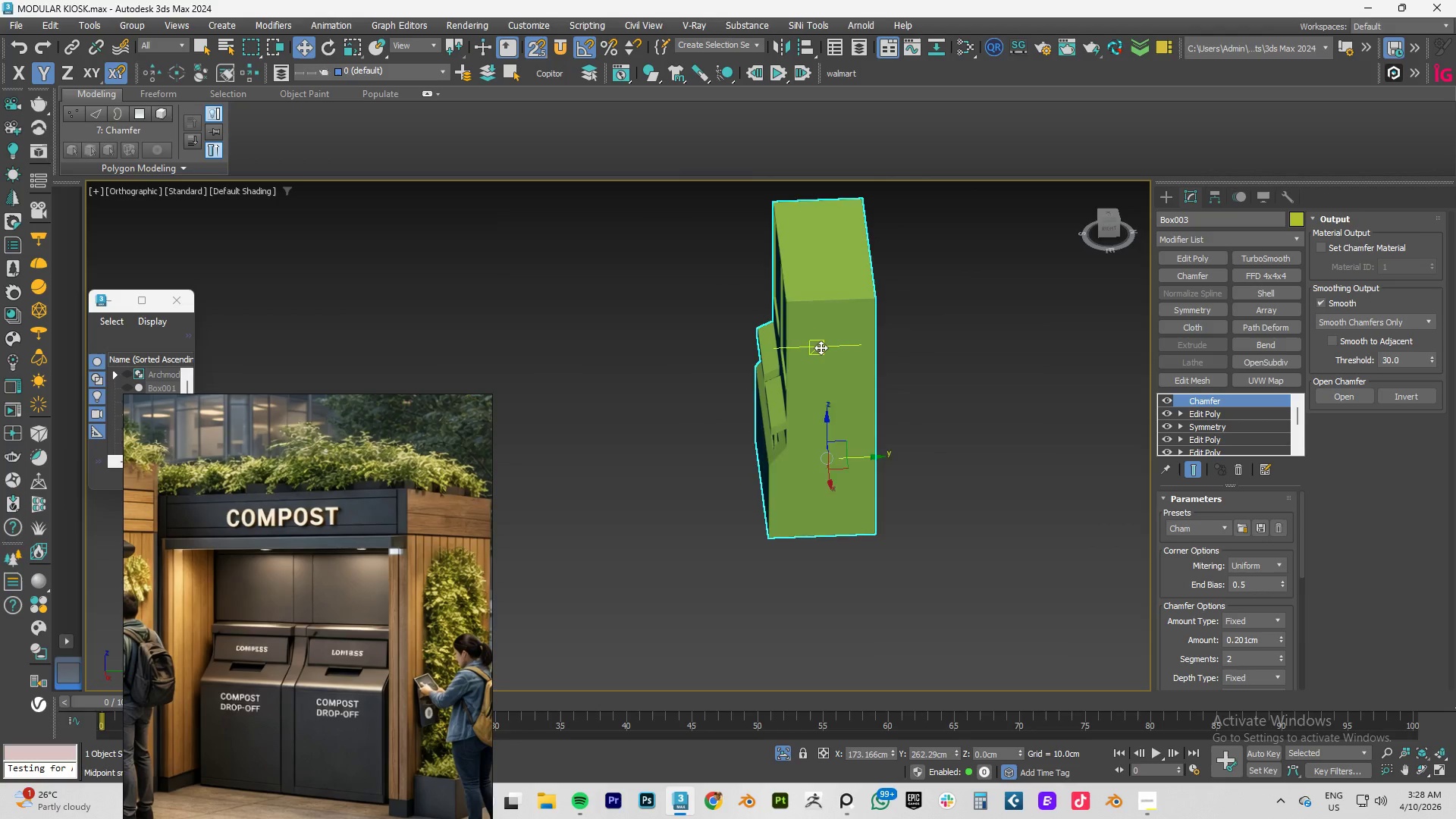 
scroll: coordinate [783, 400], scroll_direction: down, amount: 2.0
 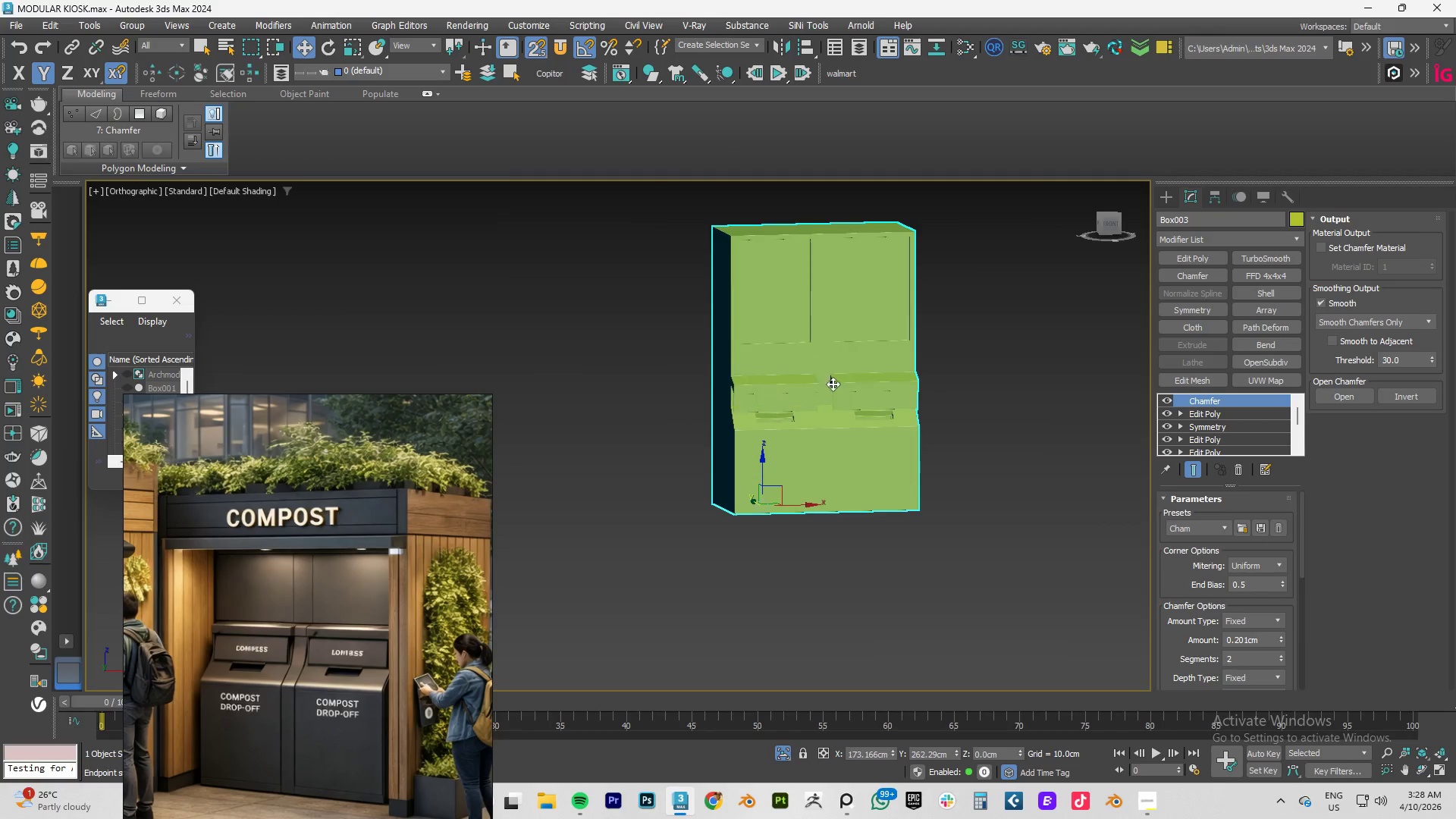 
scroll: coordinate [803, 418], scroll_direction: up, amount: 7.0
 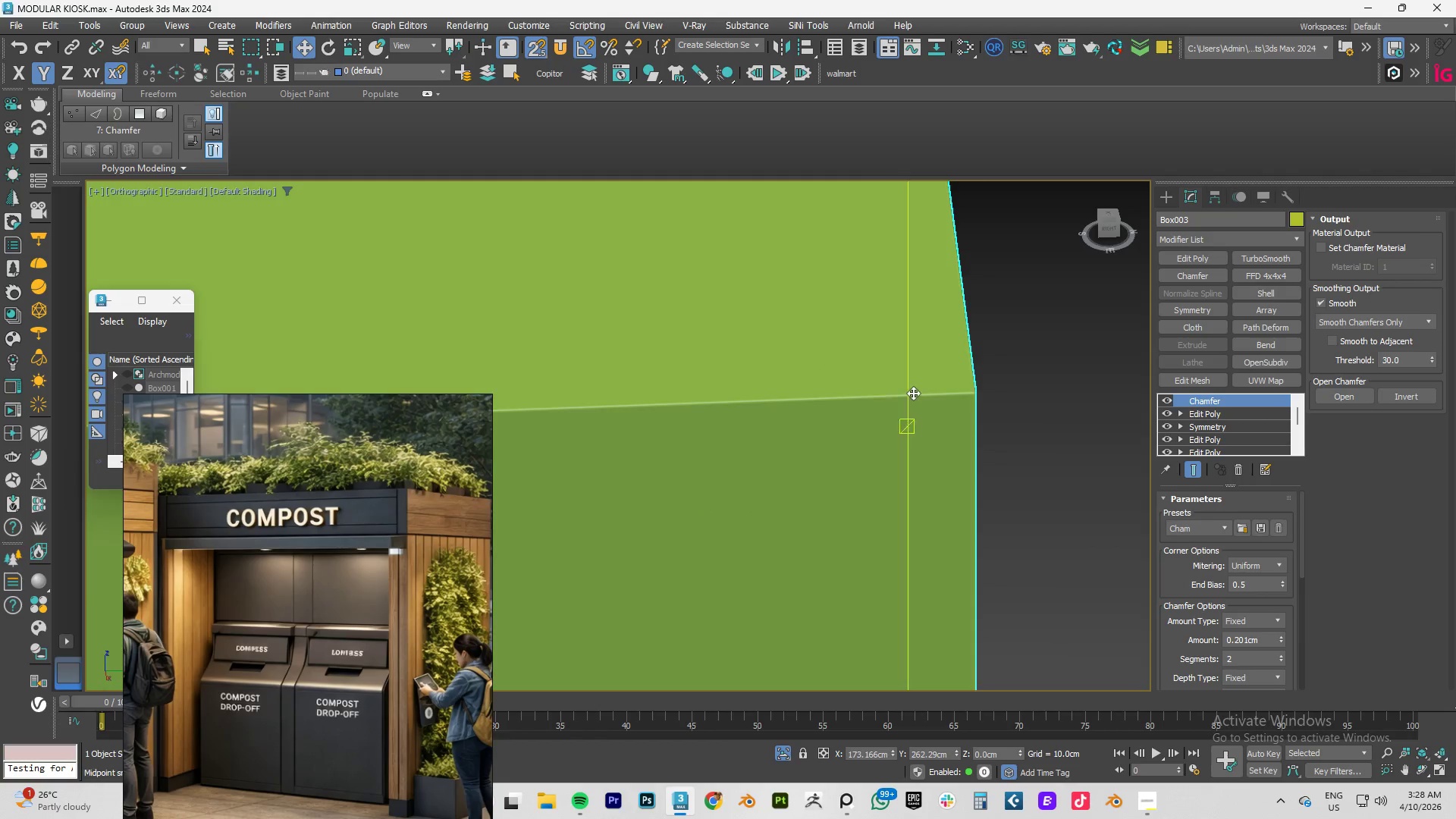 
hold_key(key=AltLeft, duration=1.2)
 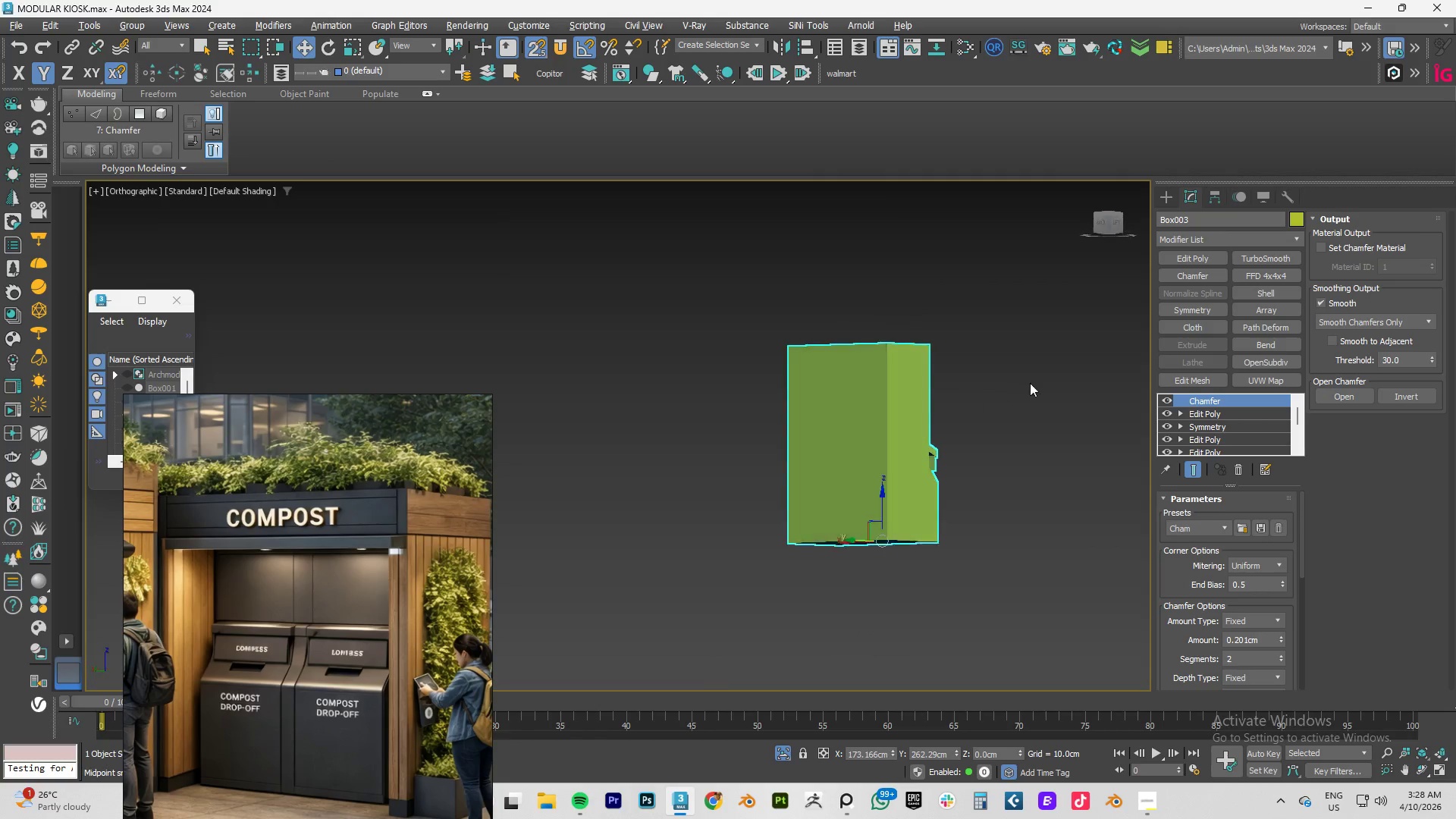 
scroll: coordinate [893, 397], scroll_direction: down, amount: 8.0
 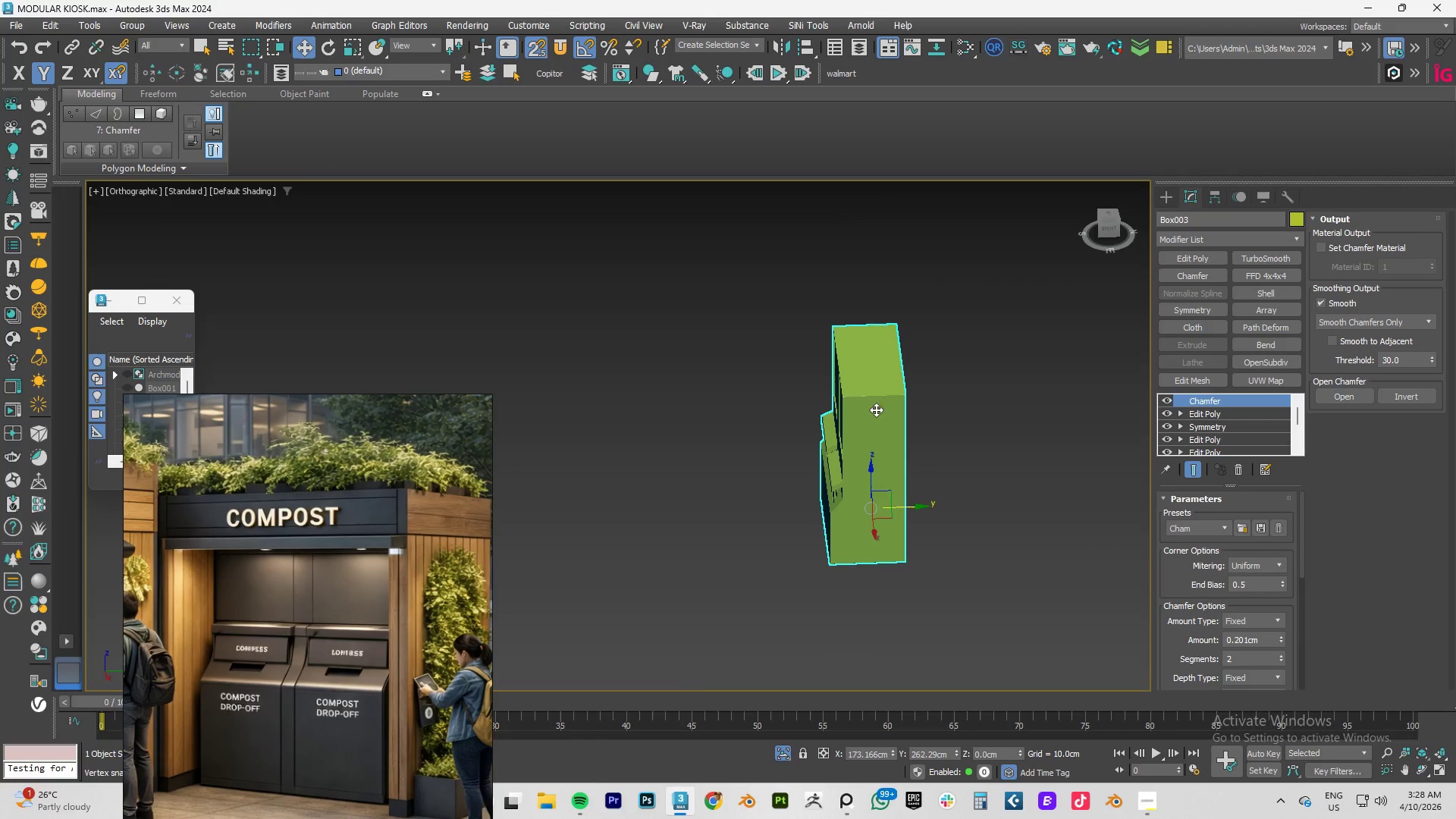 
hold_key(key=AltLeft, duration=0.75)
 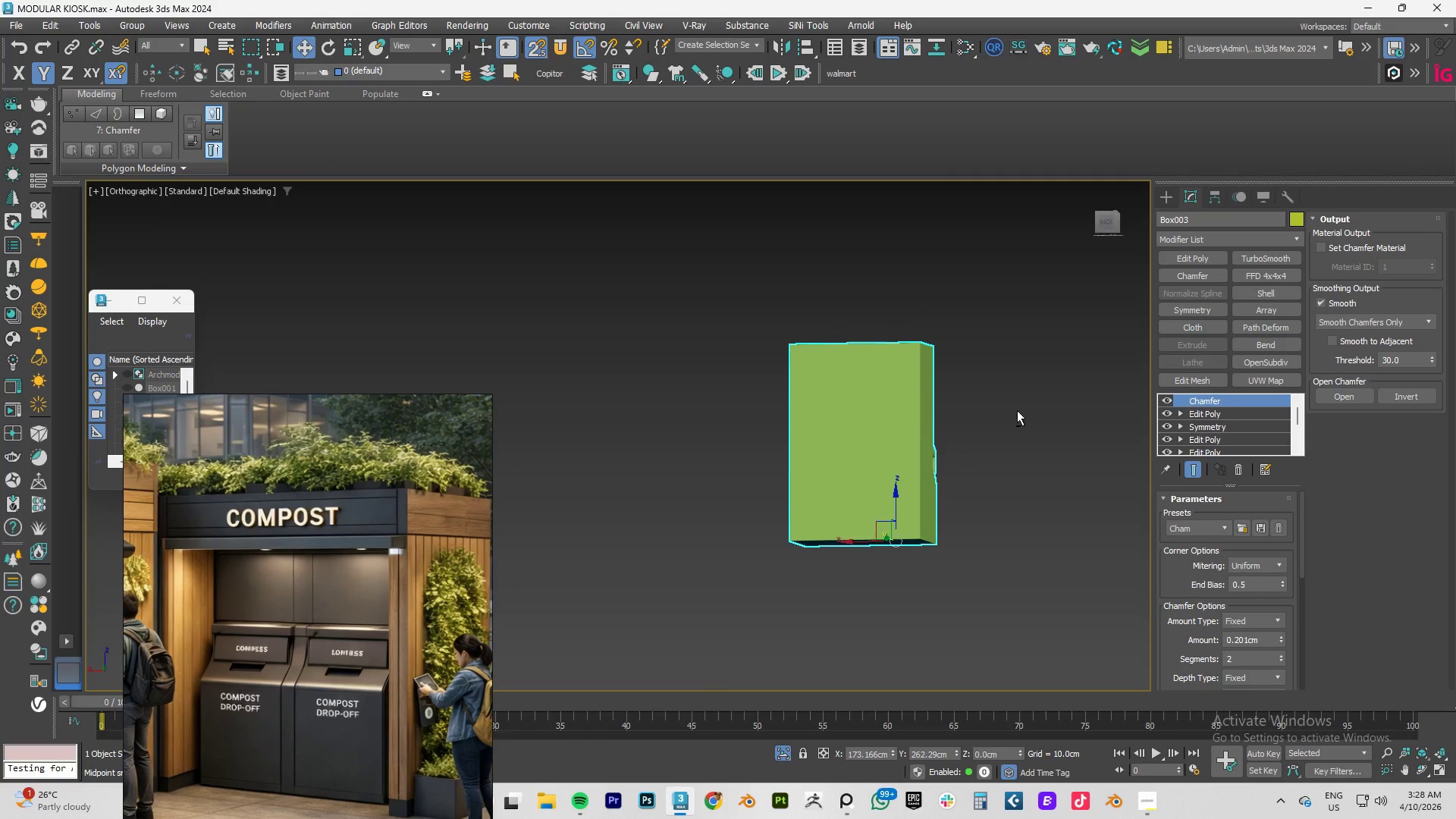 
hold_key(key=AltLeft, duration=1.51)
 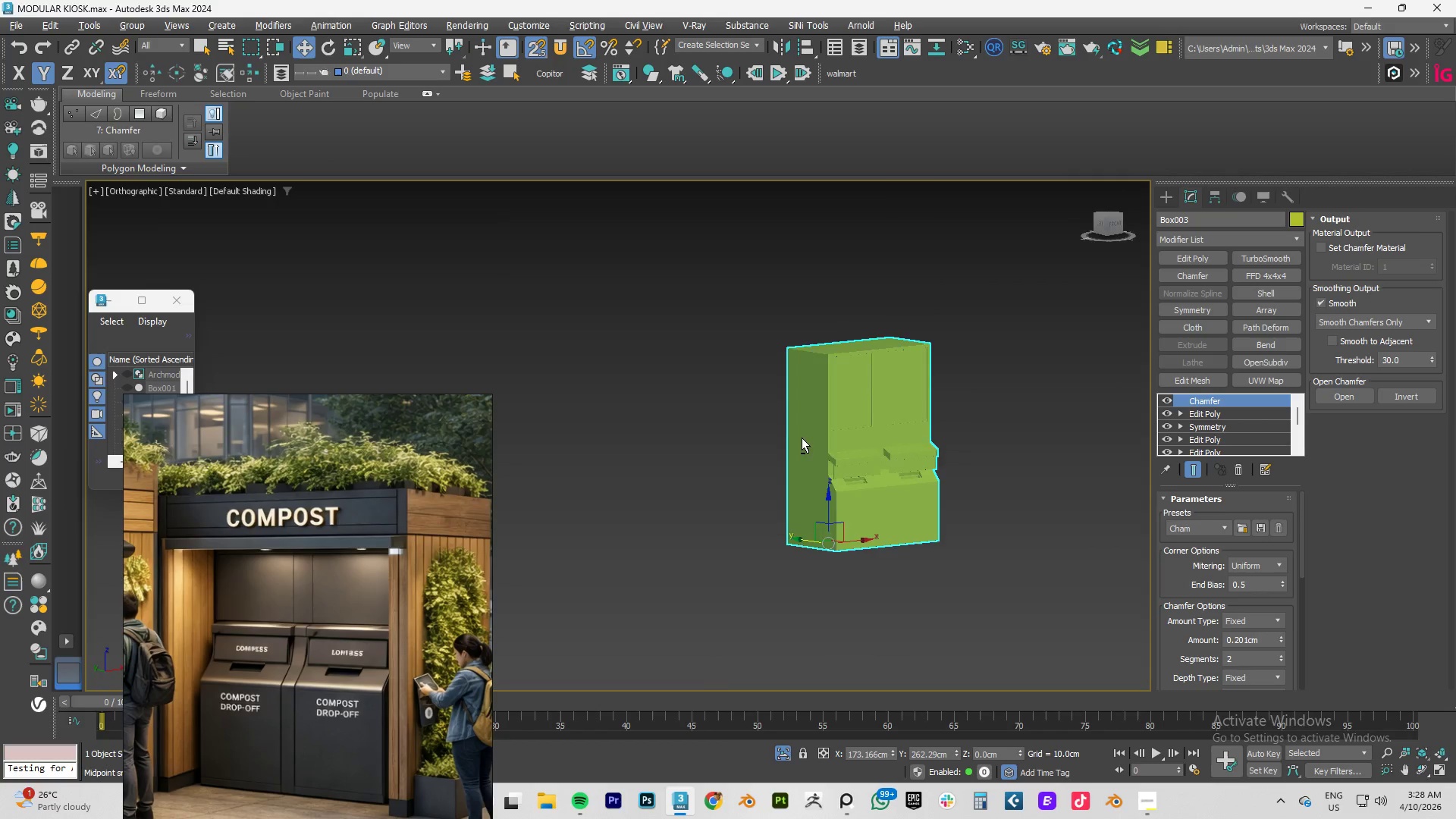 
hold_key(key=AltLeft, duration=1.34)
 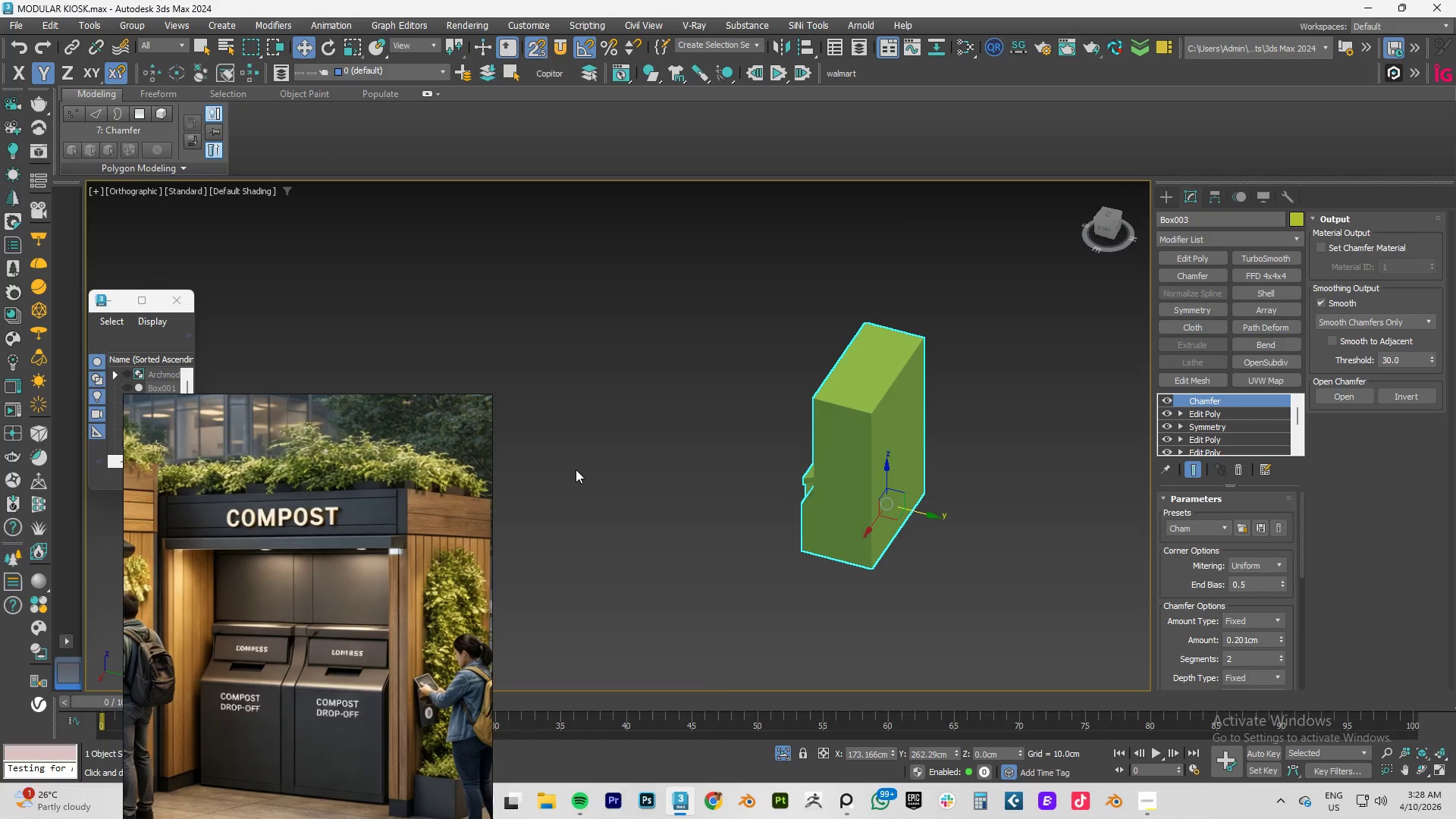 
key(Control+S)
 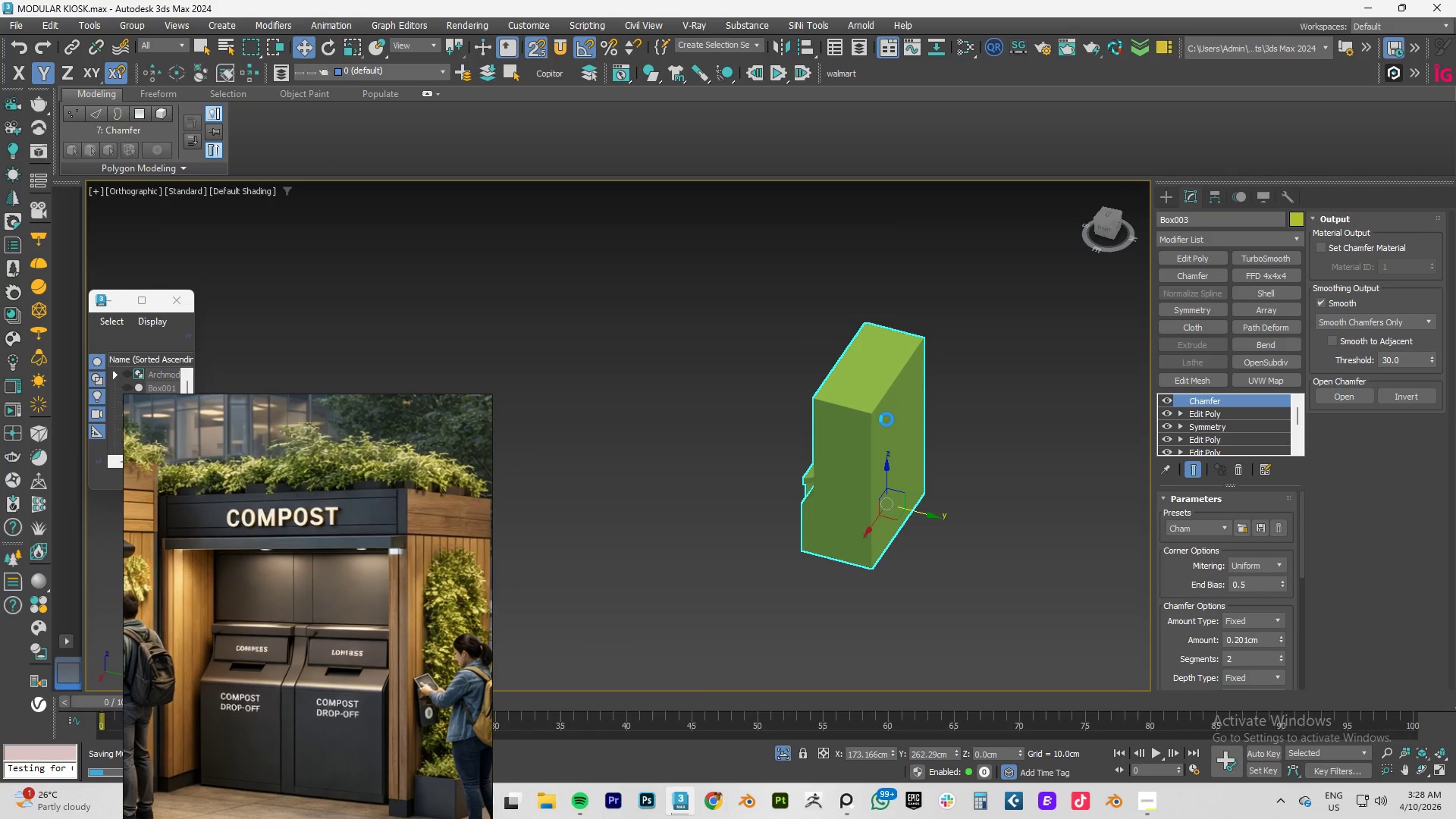 
hold_key(key=AltLeft, duration=0.44)
 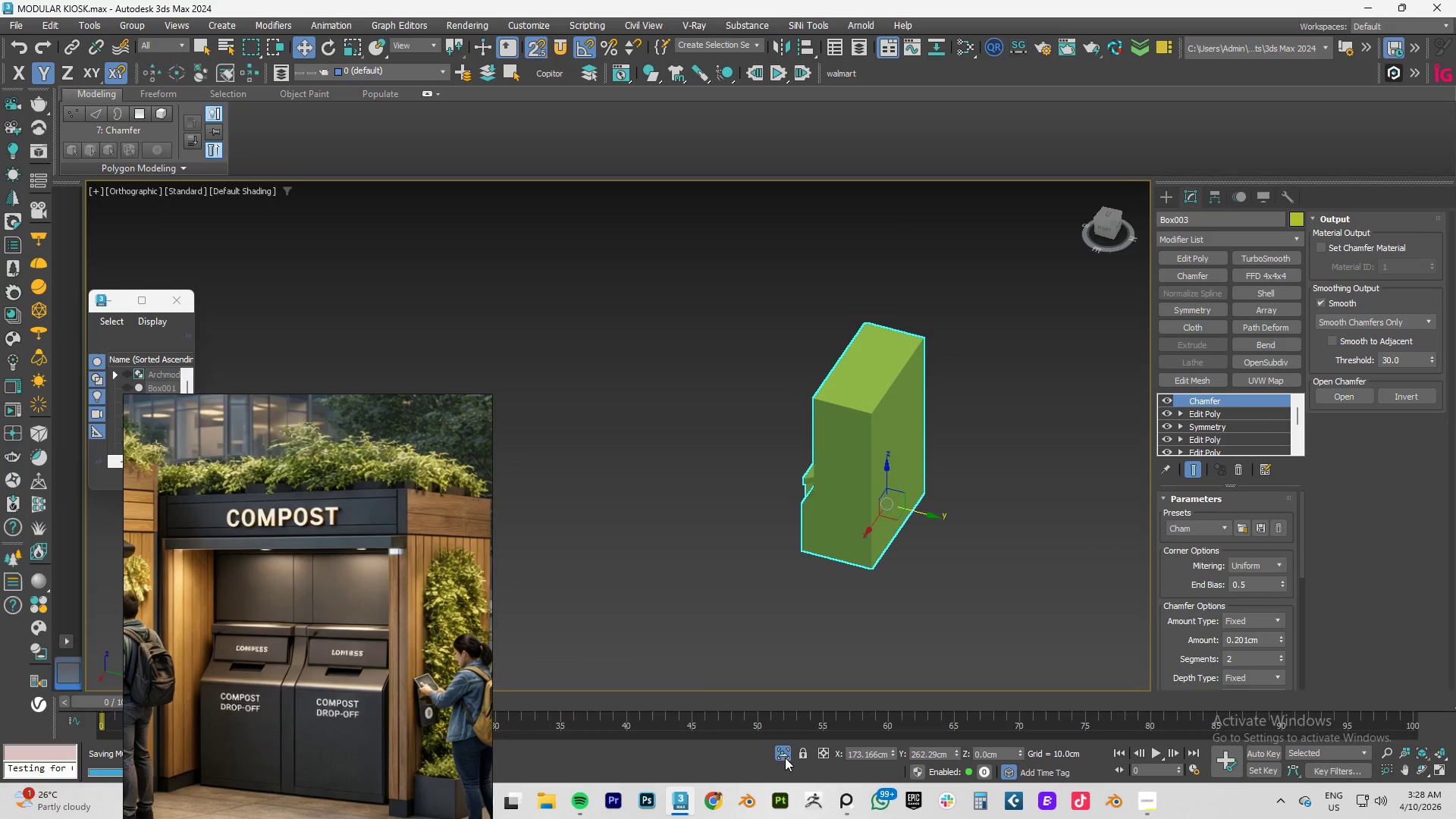 
left_click([783, 753])
 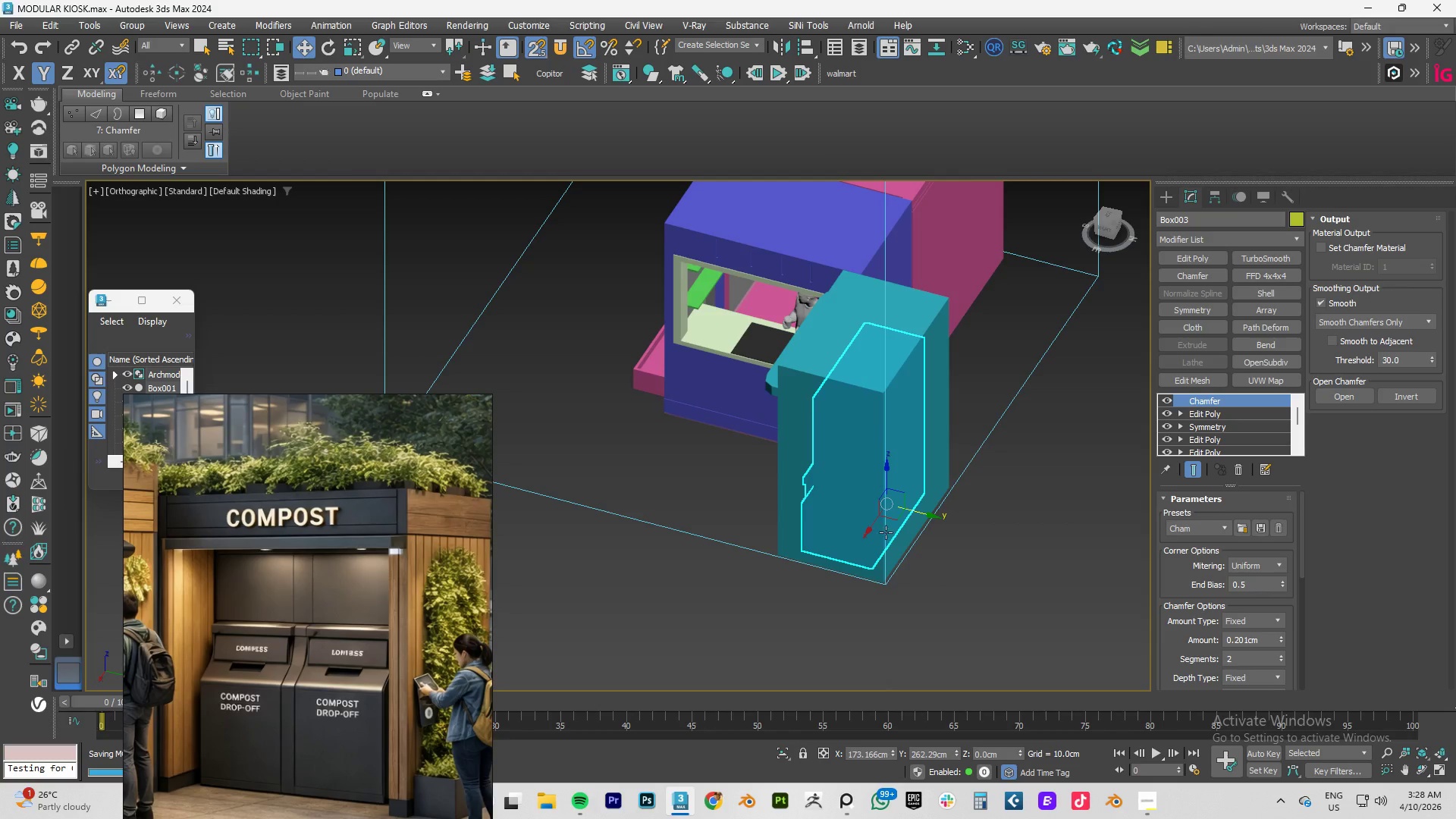 
hold_key(key=AltLeft, duration=1.36)
 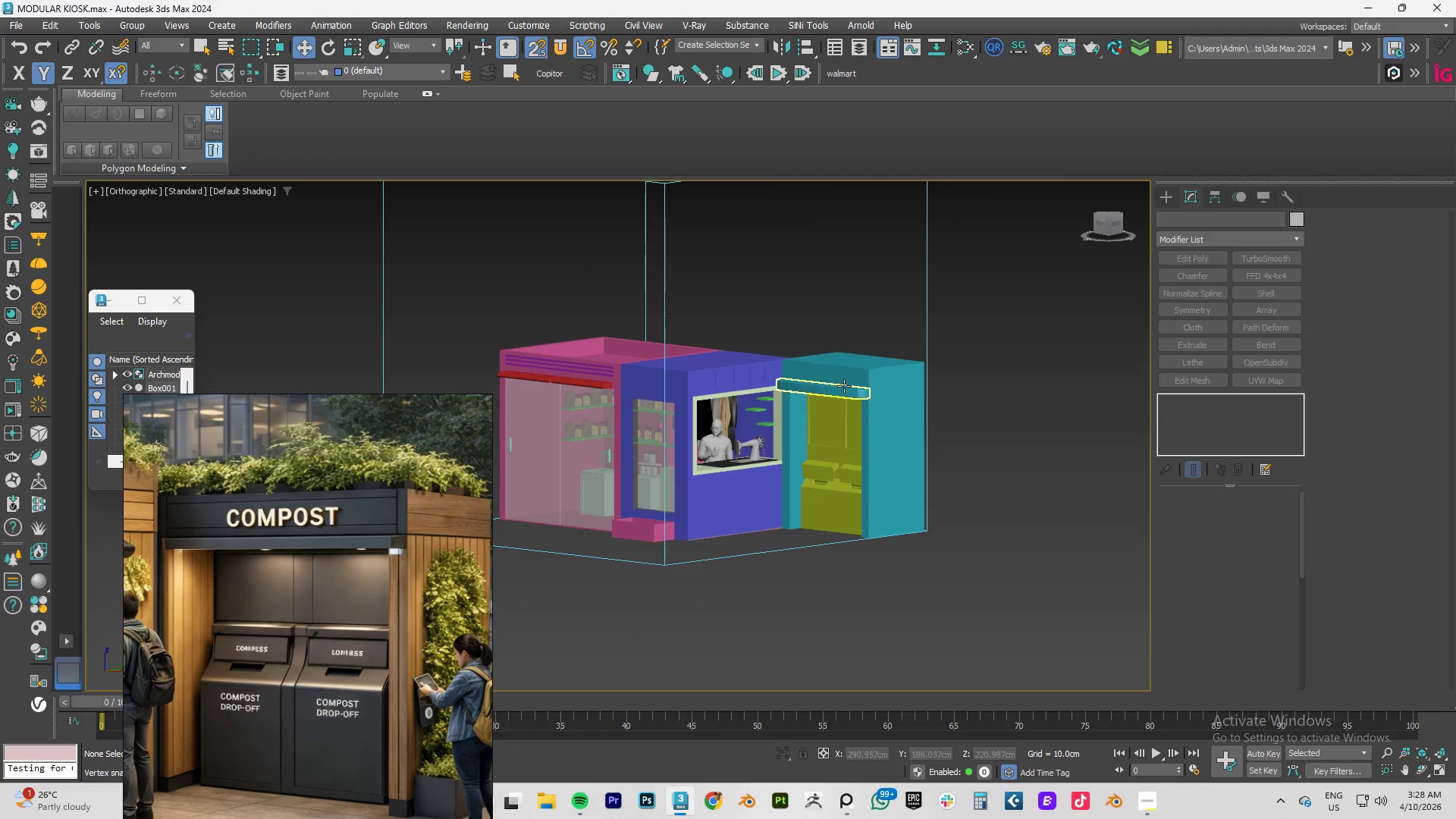 
scroll: coordinate [830, 500], scroll_direction: down, amount: 1.0
 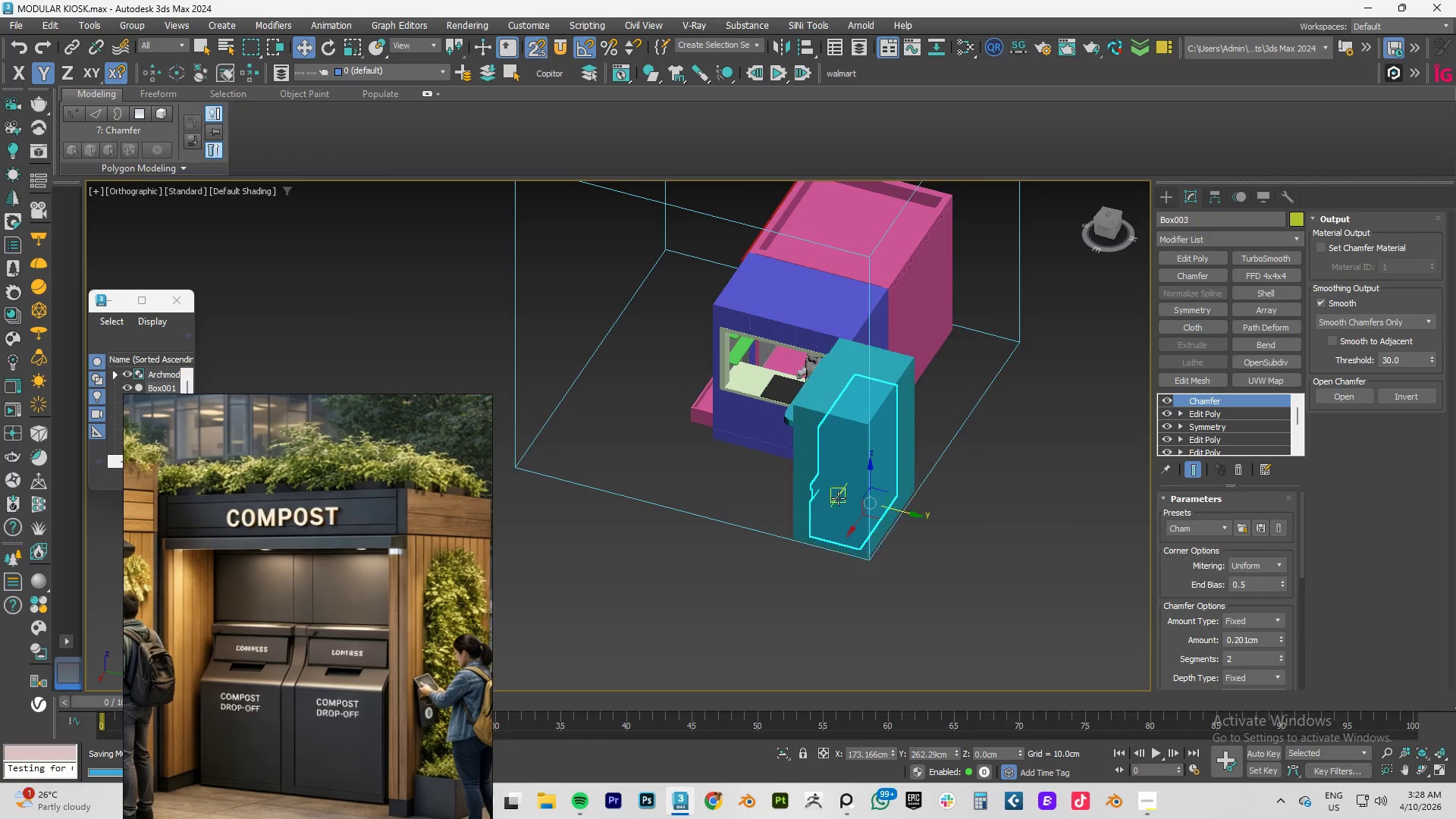 
scroll: coordinate [843, 379], scroll_direction: up, amount: 3.0
 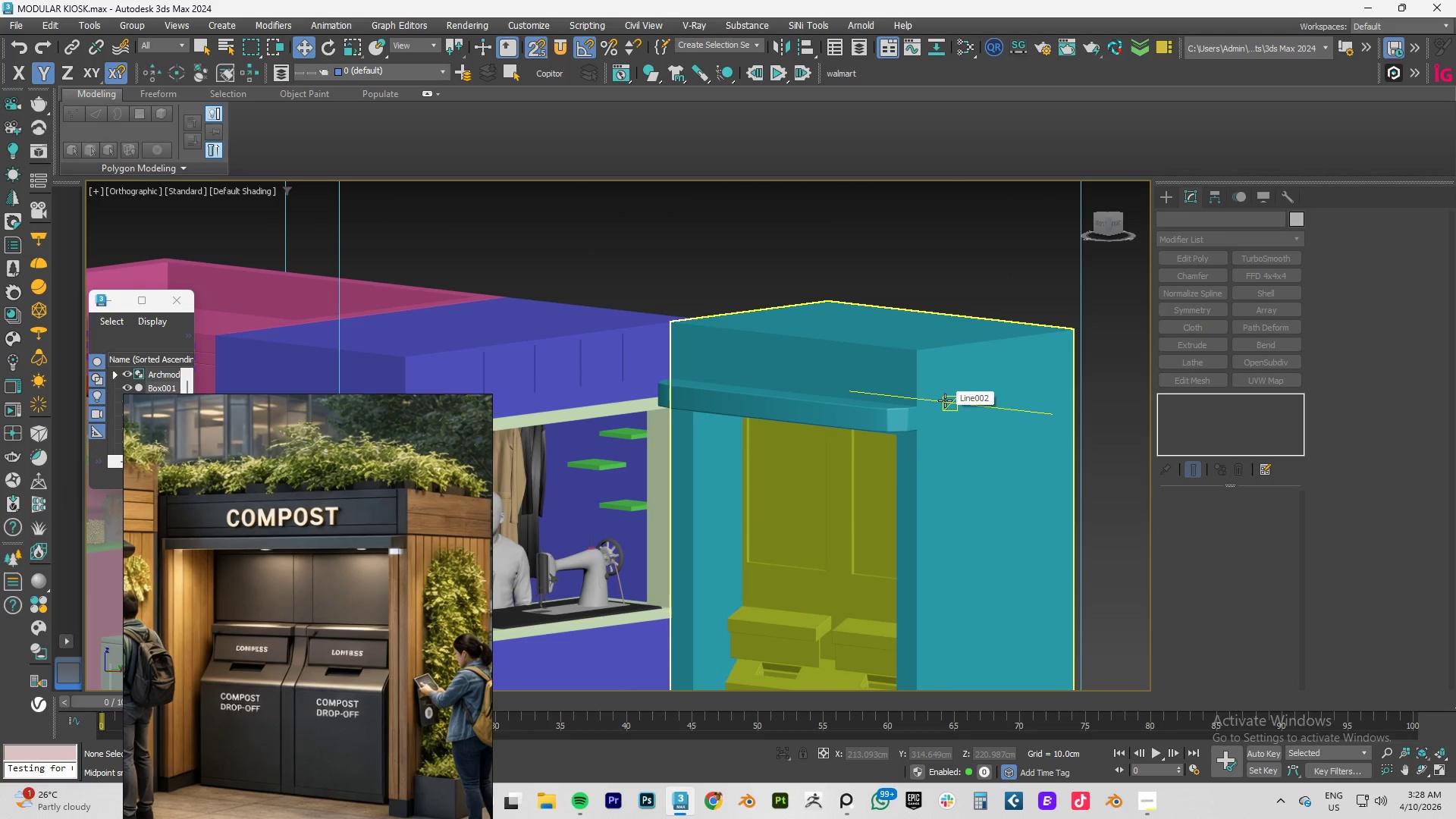 
wait(7.99)
 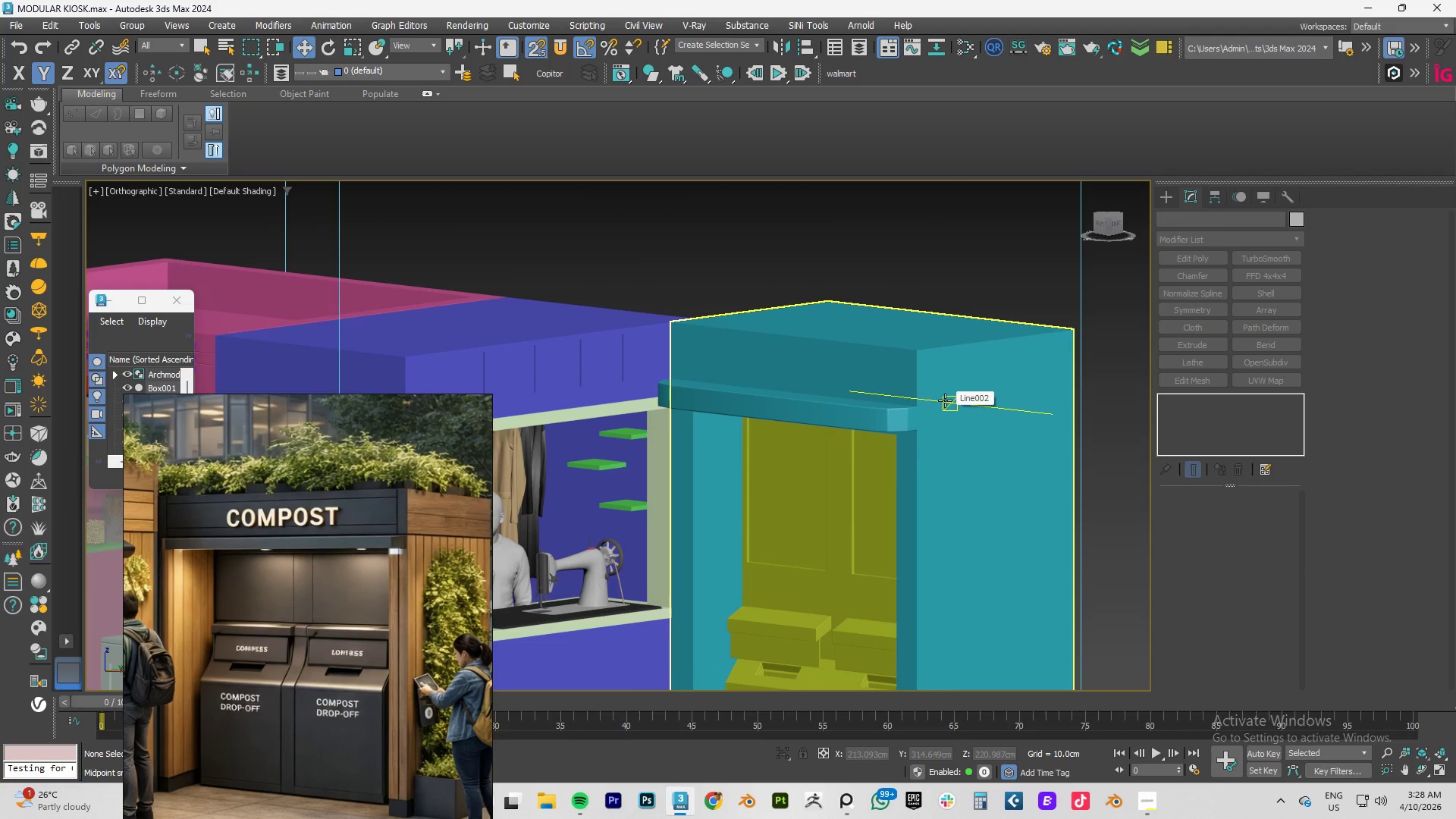 
left_click([890, 416])
 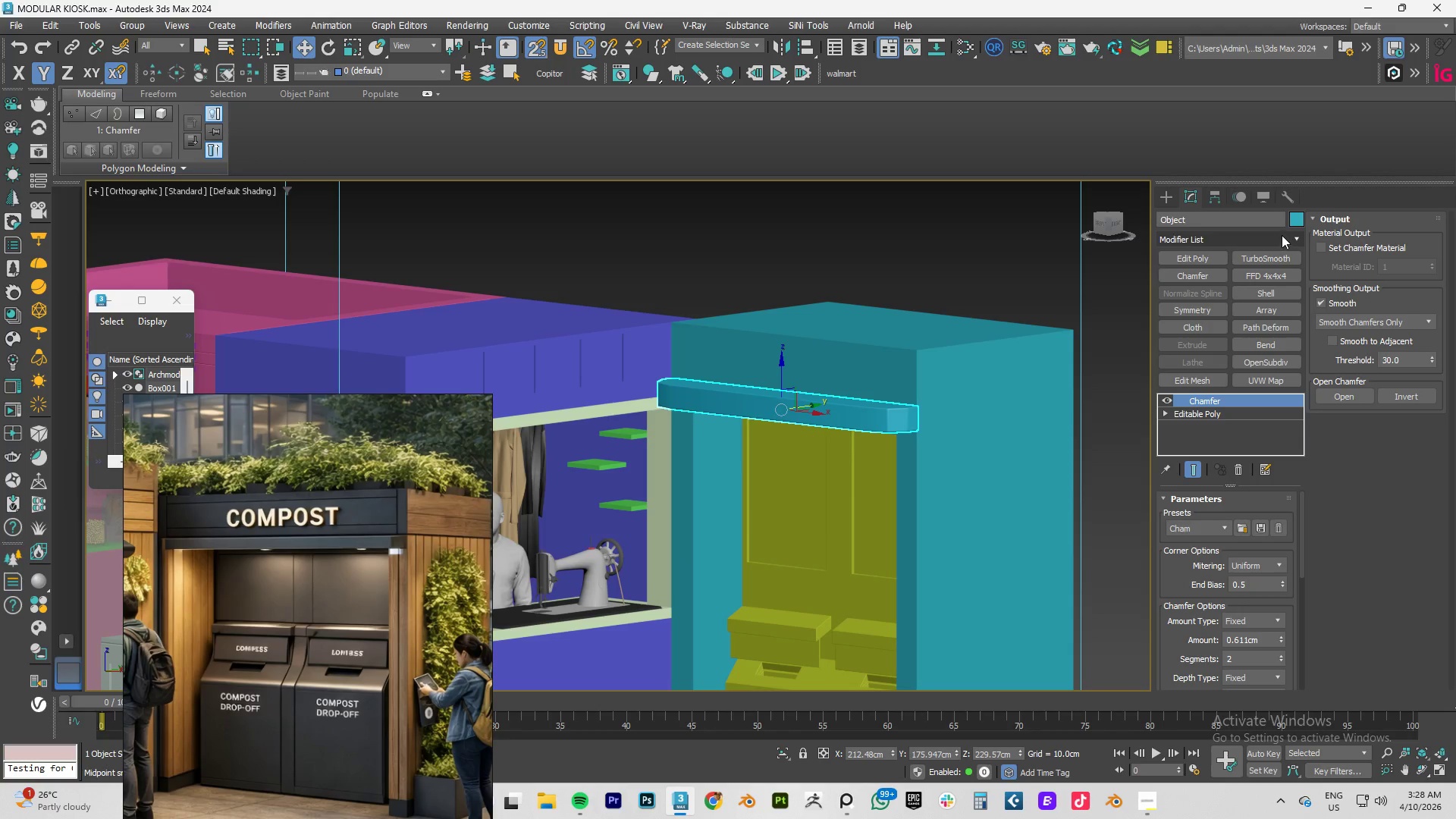 
left_click([1293, 218])
 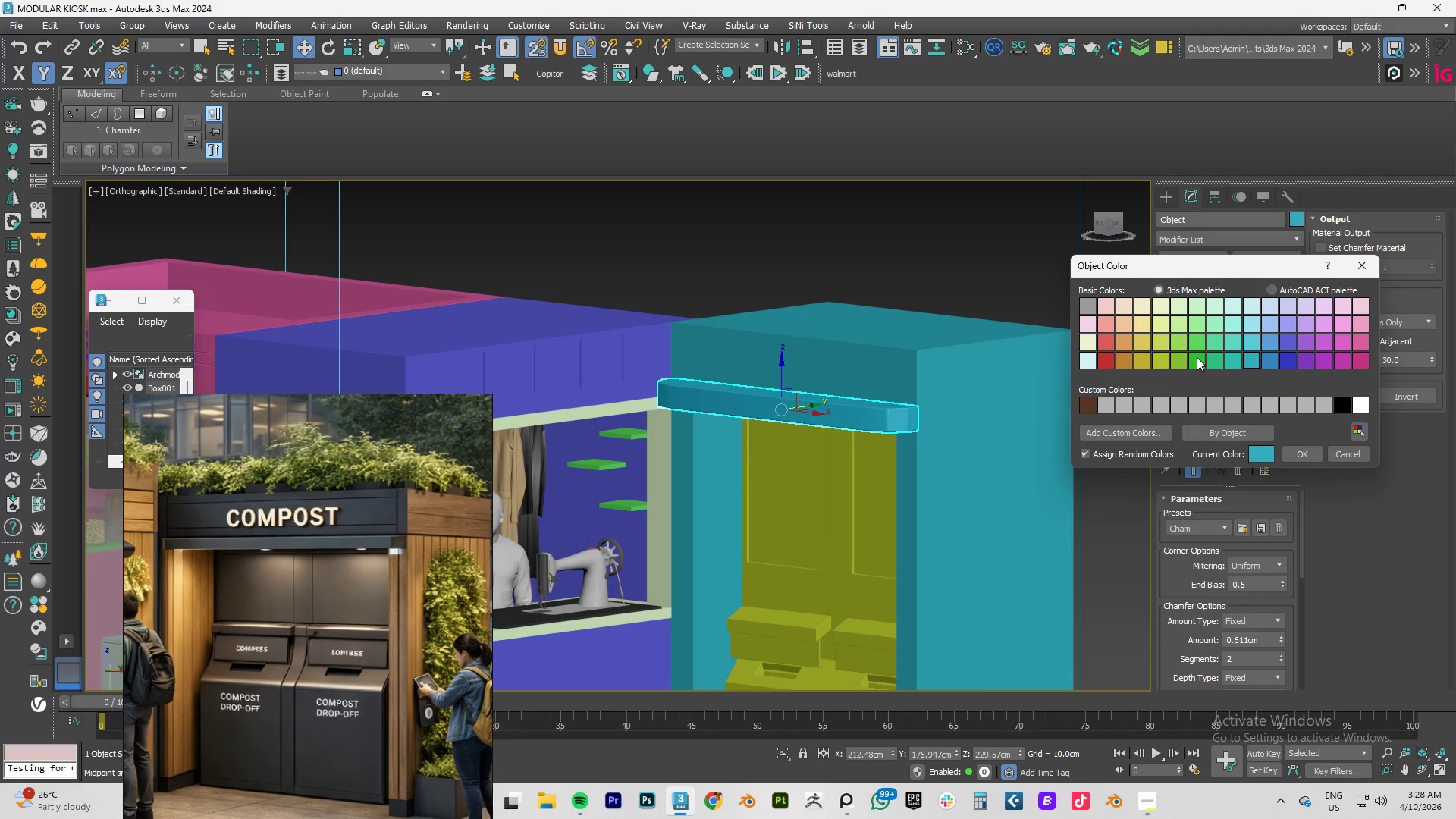 
double_click([1207, 357])
 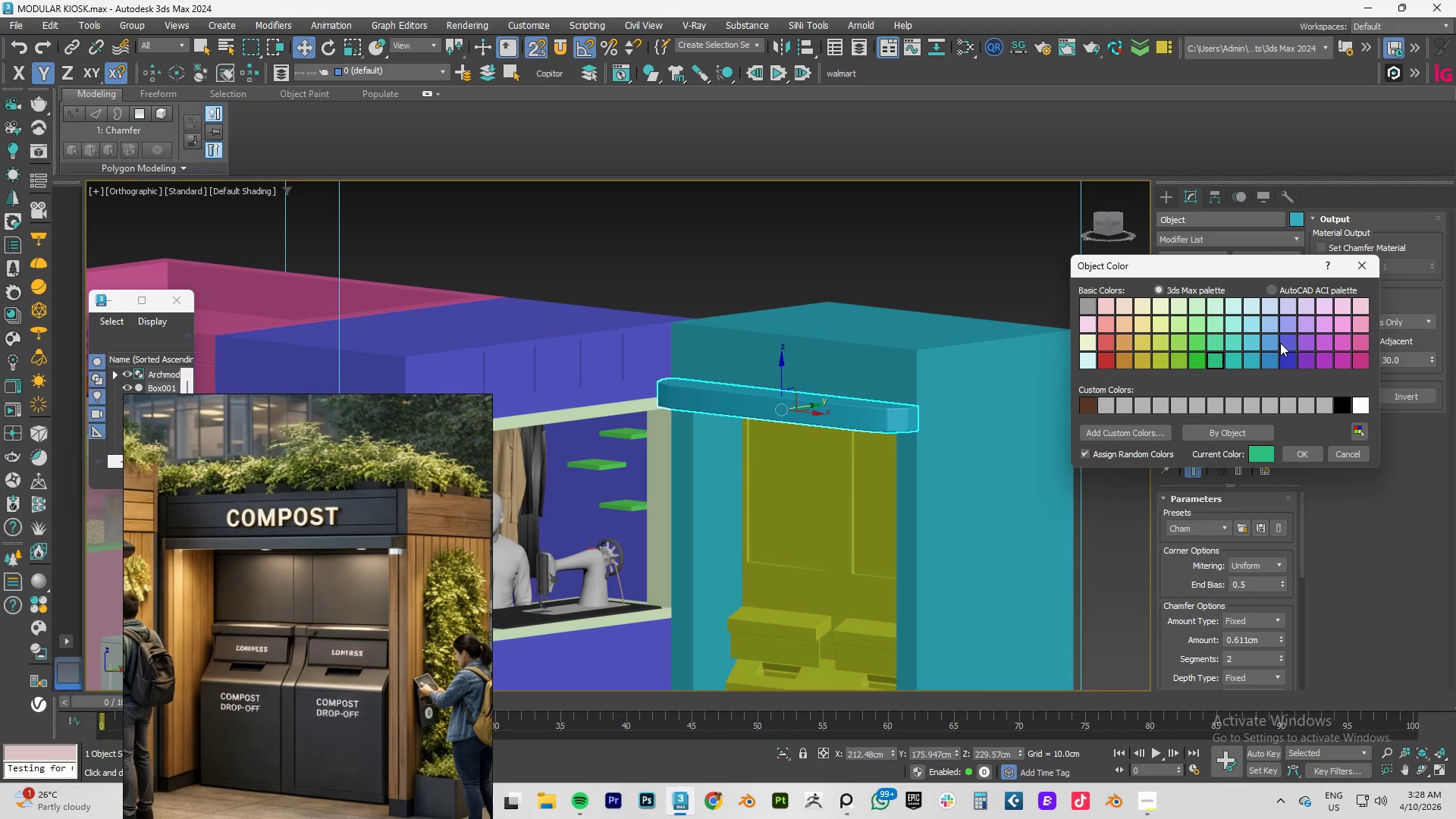 
left_click([1285, 366])
 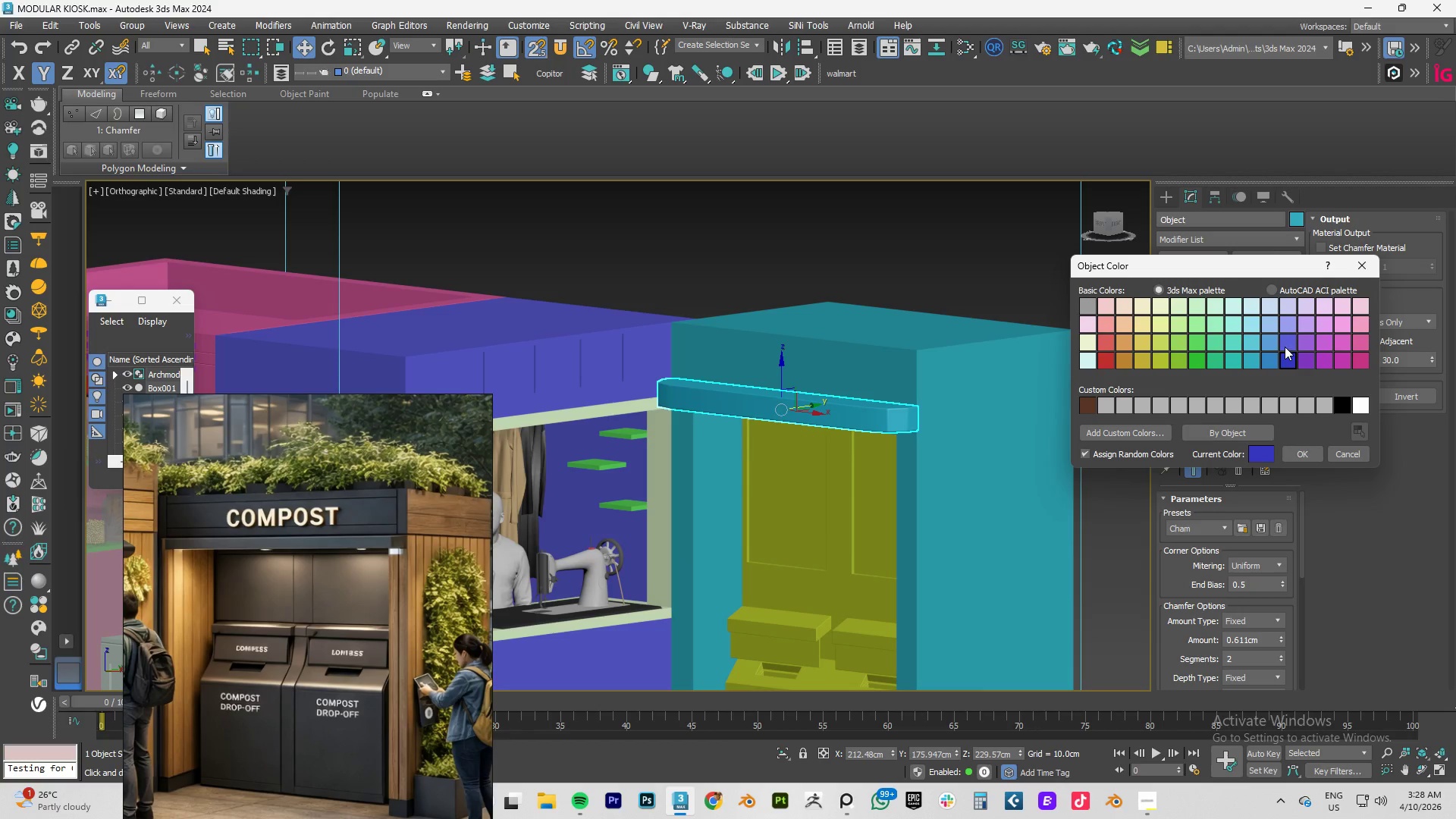 
left_click([1285, 347])
 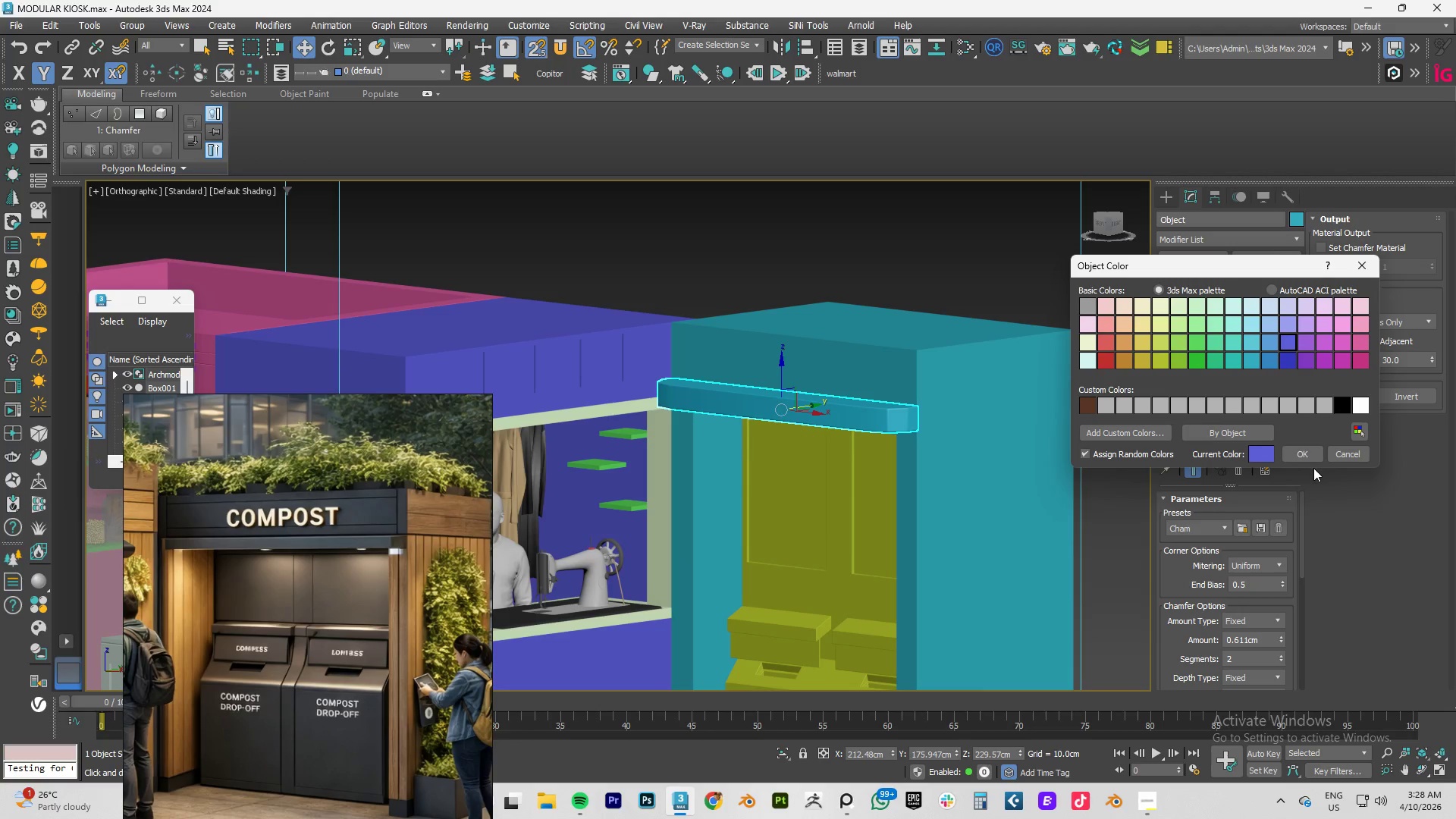 
left_click([1311, 450])
 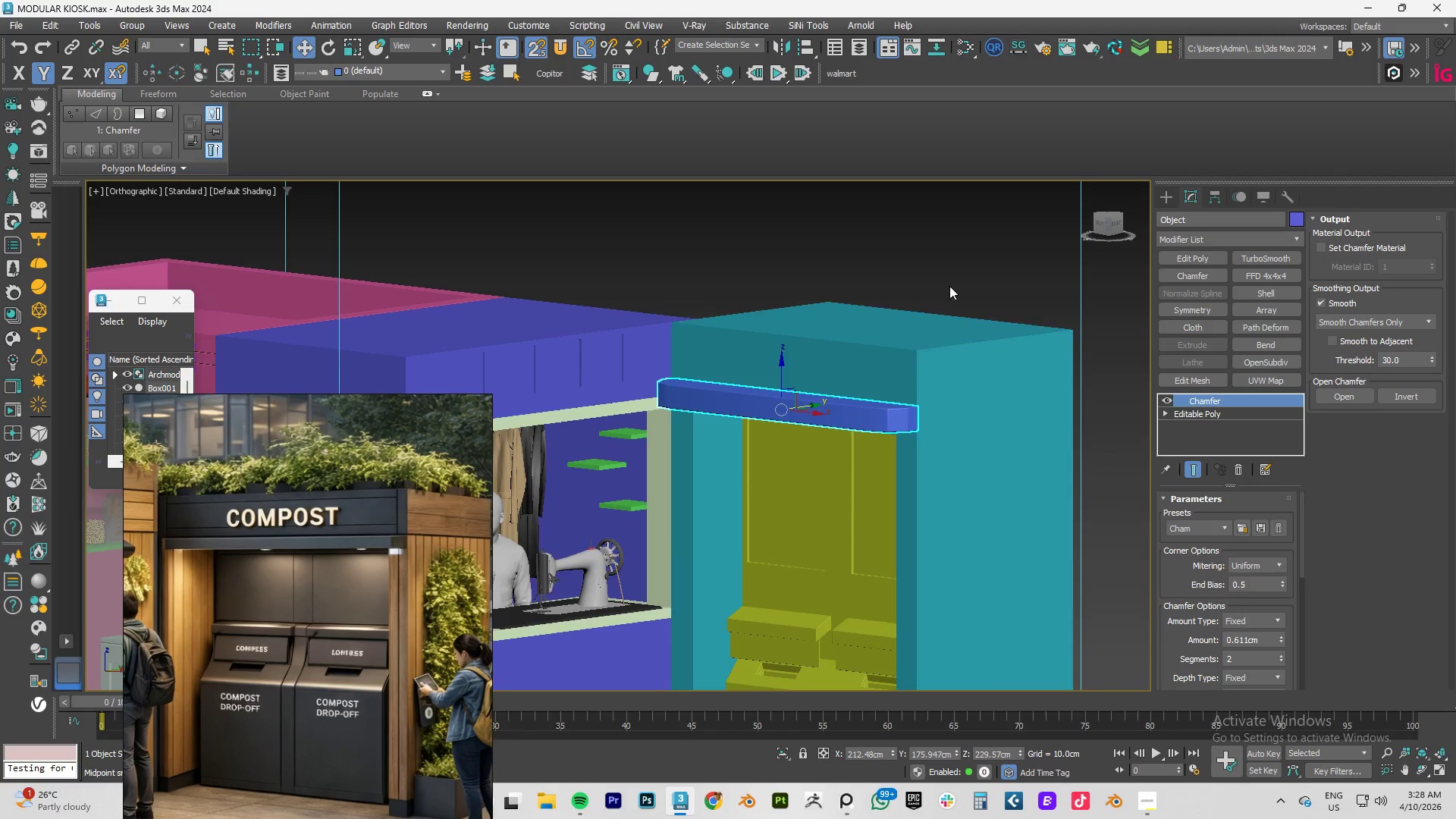 
left_click([949, 249])
 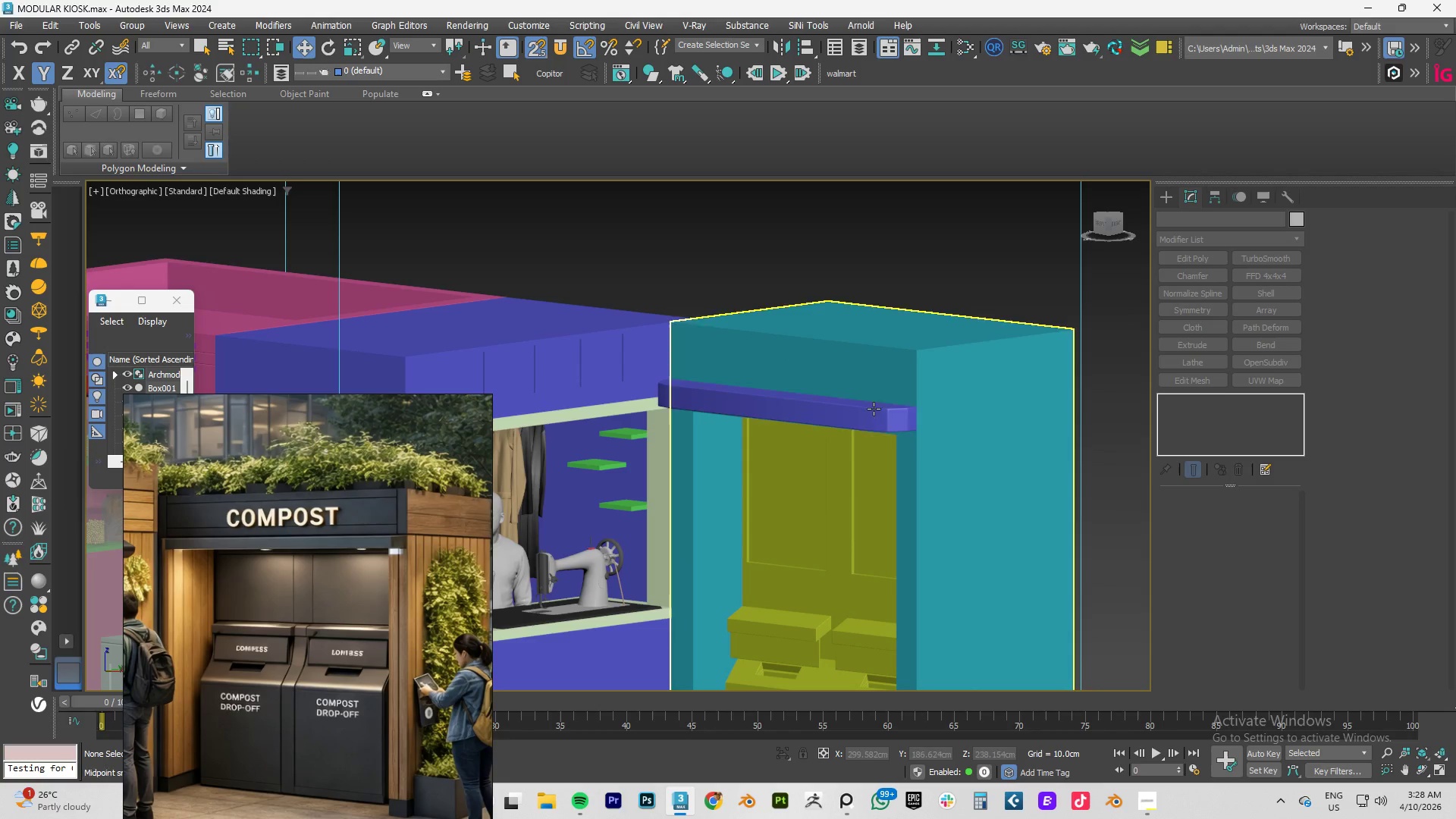 
scroll: coordinate [714, 412], scroll_direction: down, amount: 3.0
 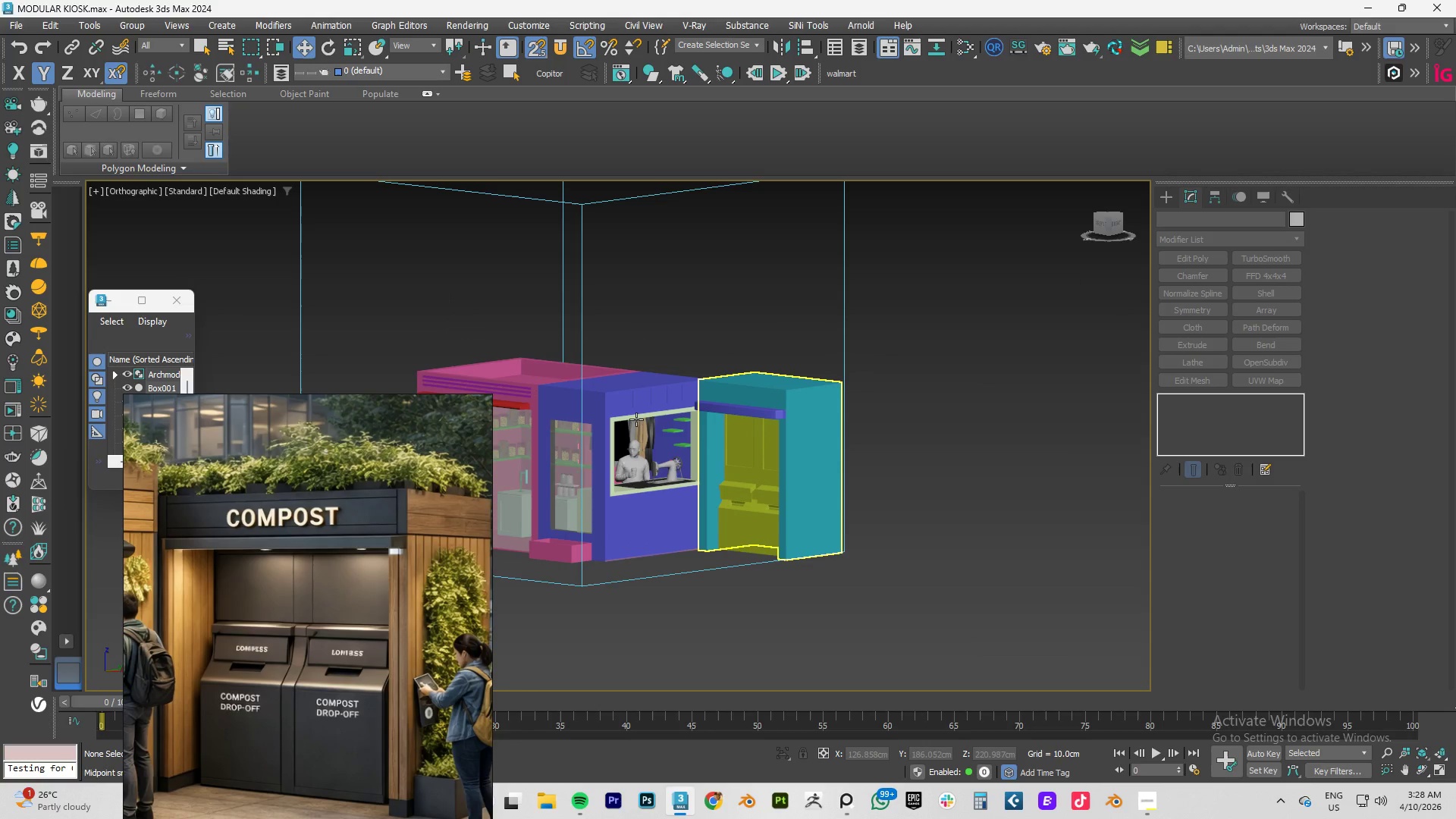 
scroll: coordinate [634, 420], scroll_direction: up, amount: 4.0
 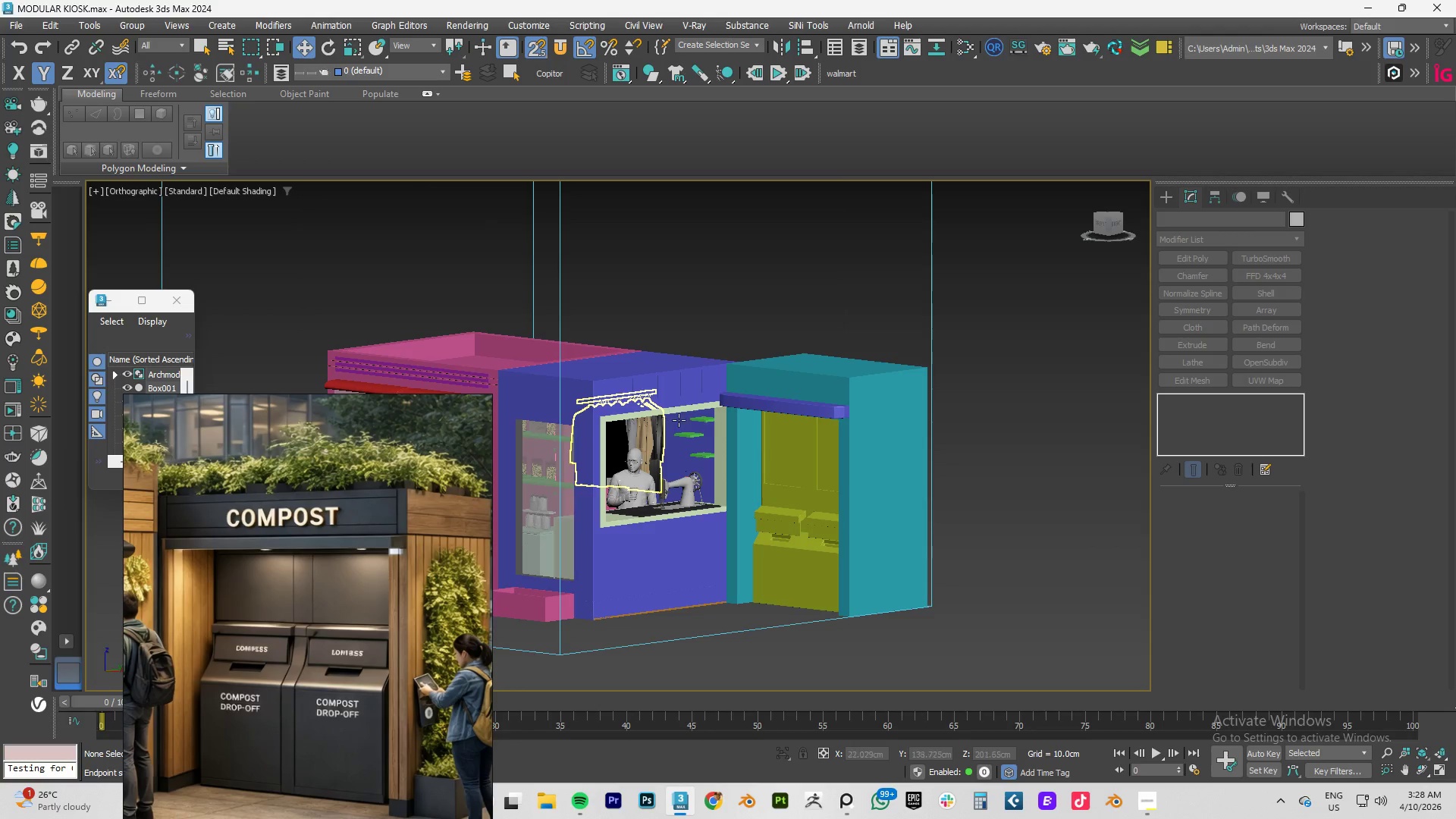 
scroll: coordinate [711, 440], scroll_direction: down, amount: 3.0
 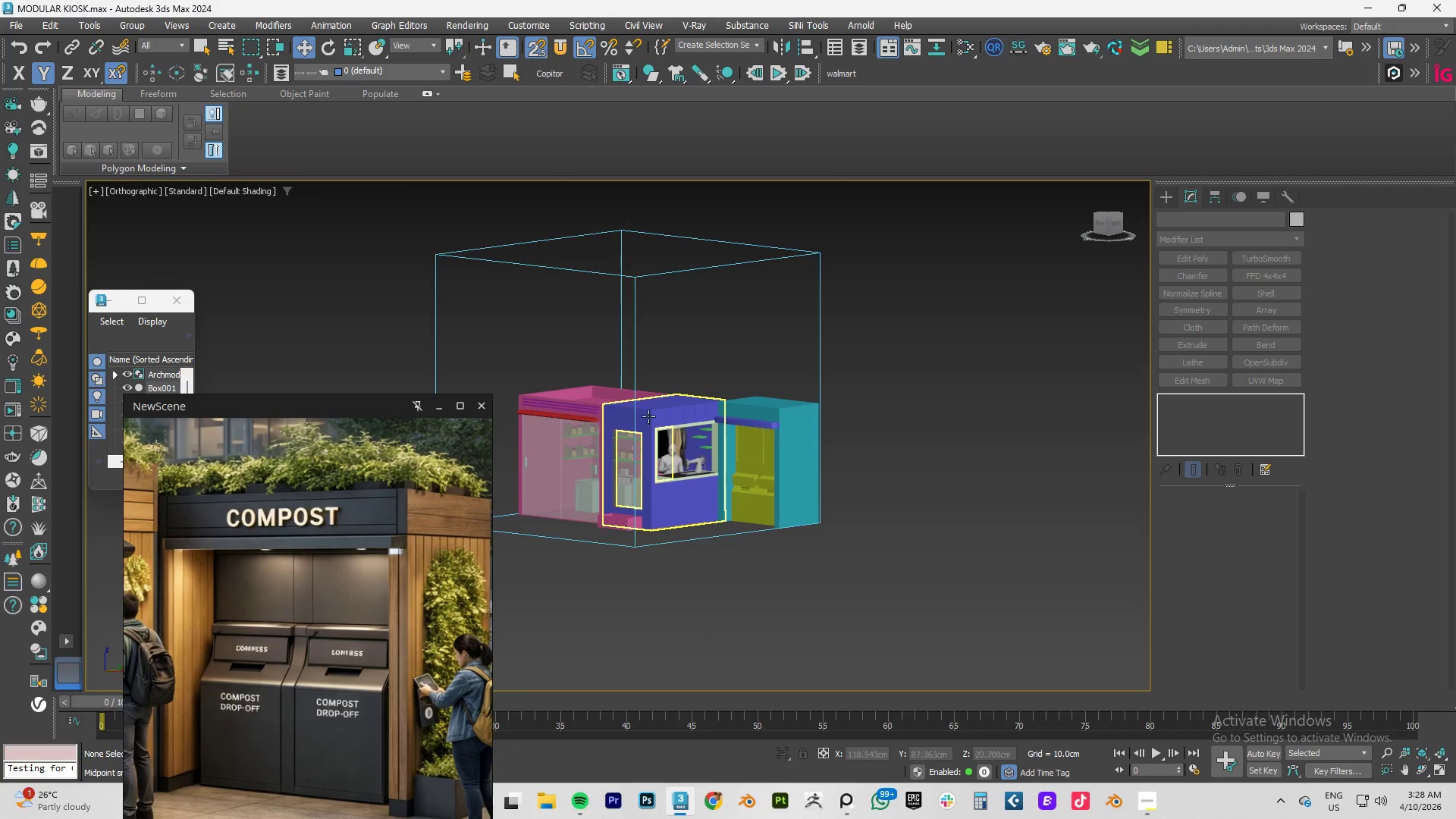 
right_click([715, 319])
 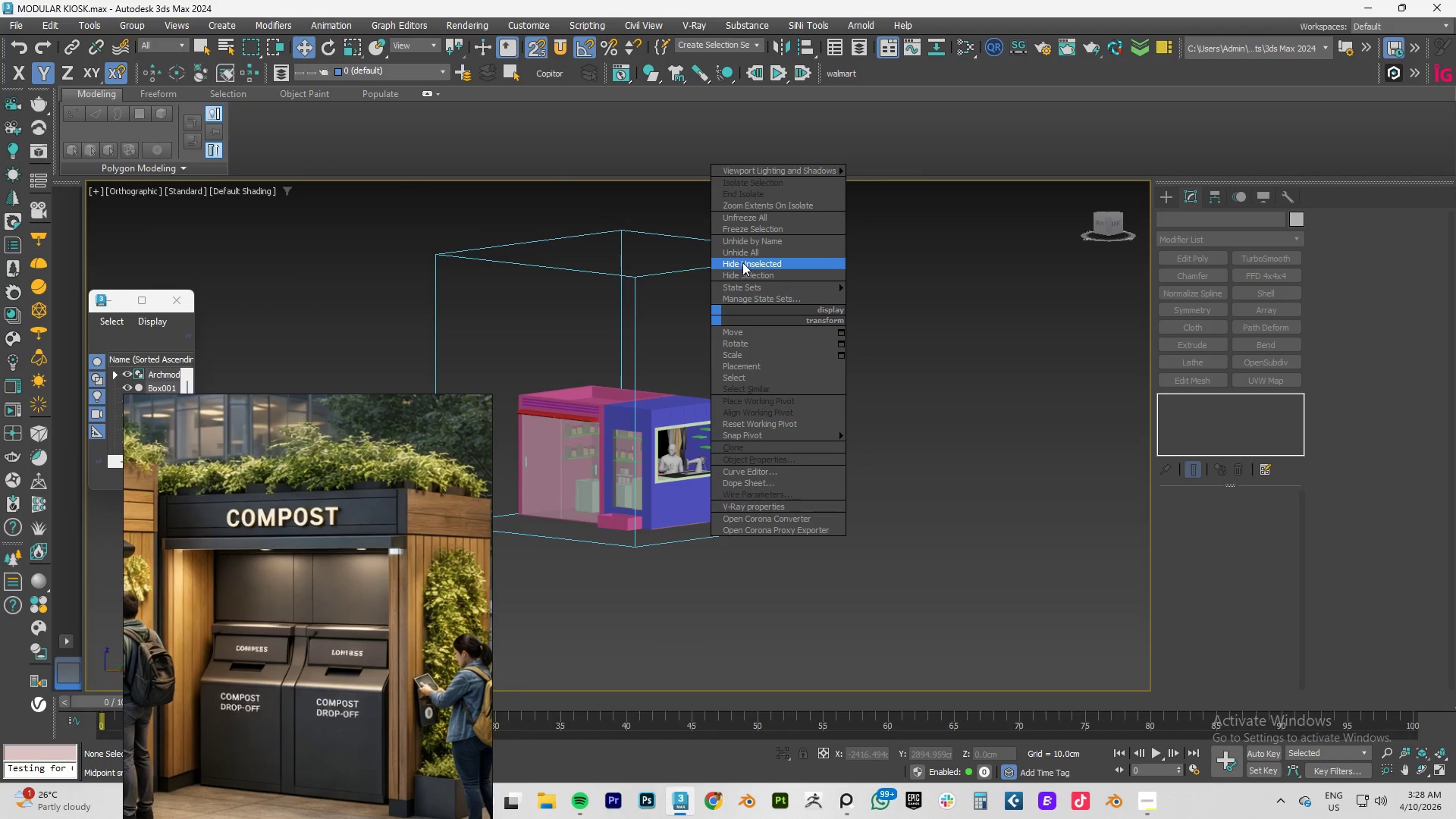 
left_click([746, 251])
 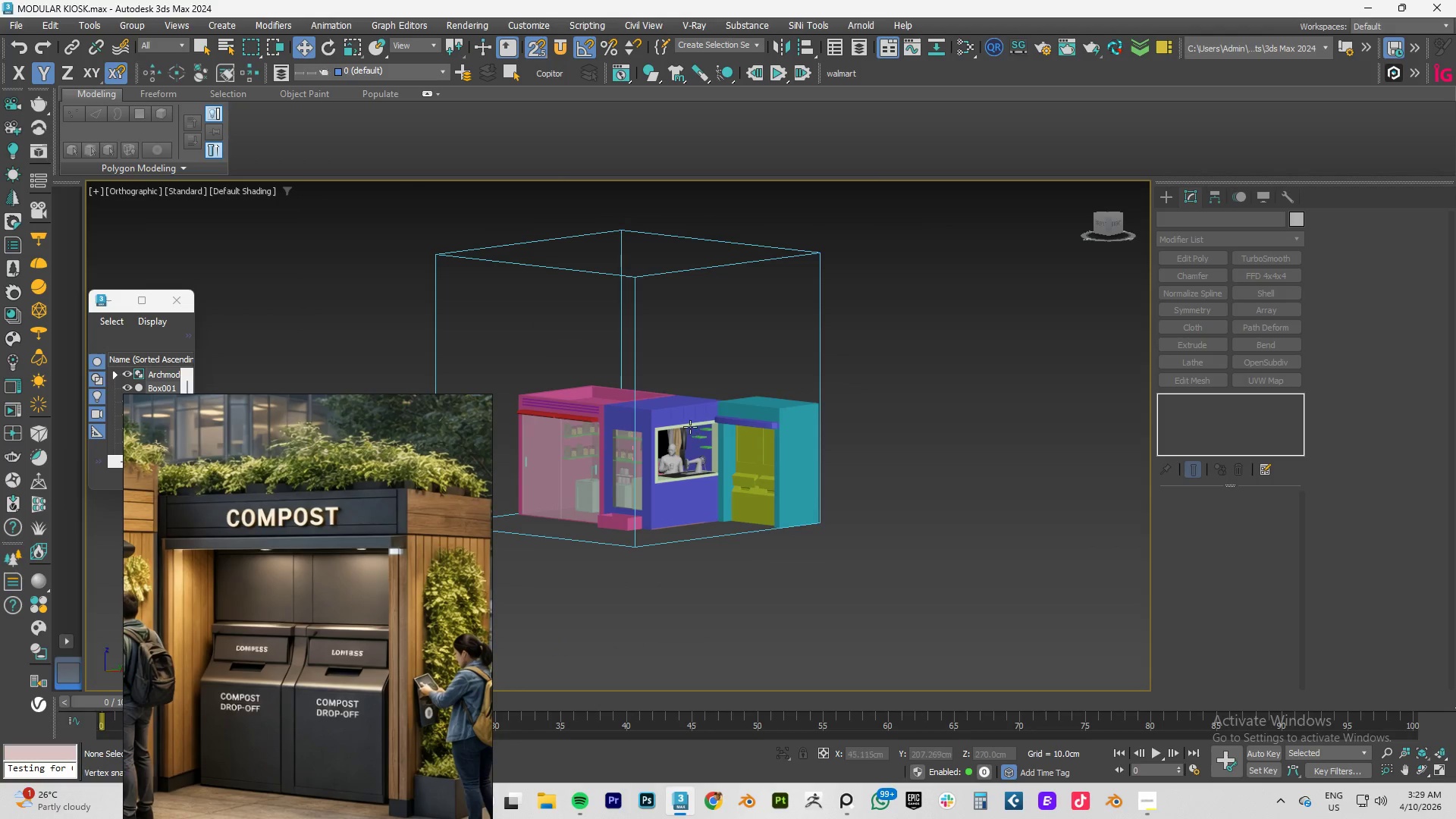 
scroll: coordinate [658, 427], scroll_direction: up, amount: 4.0
 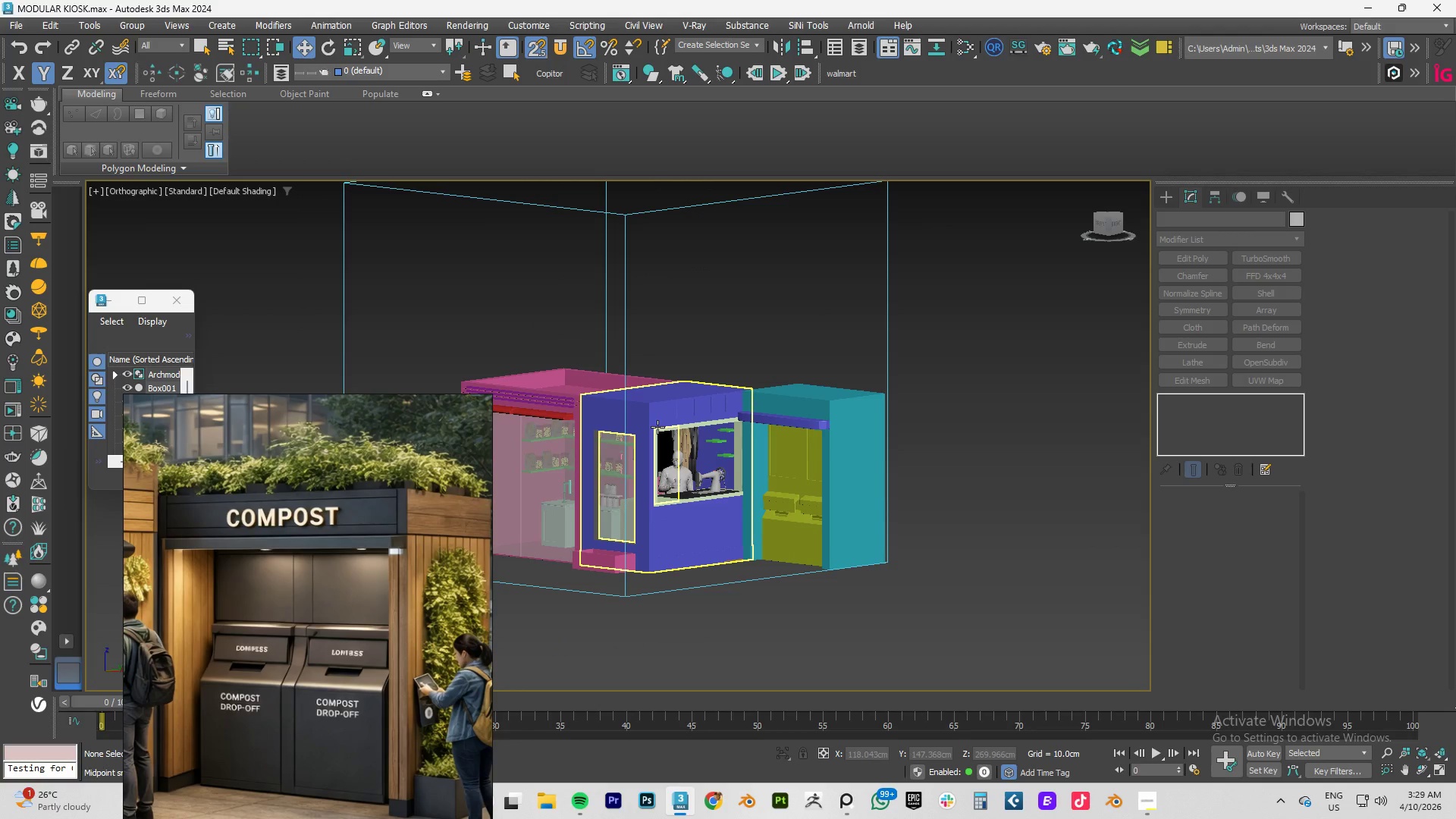 
hold_key(key=AltLeft, duration=0.66)
 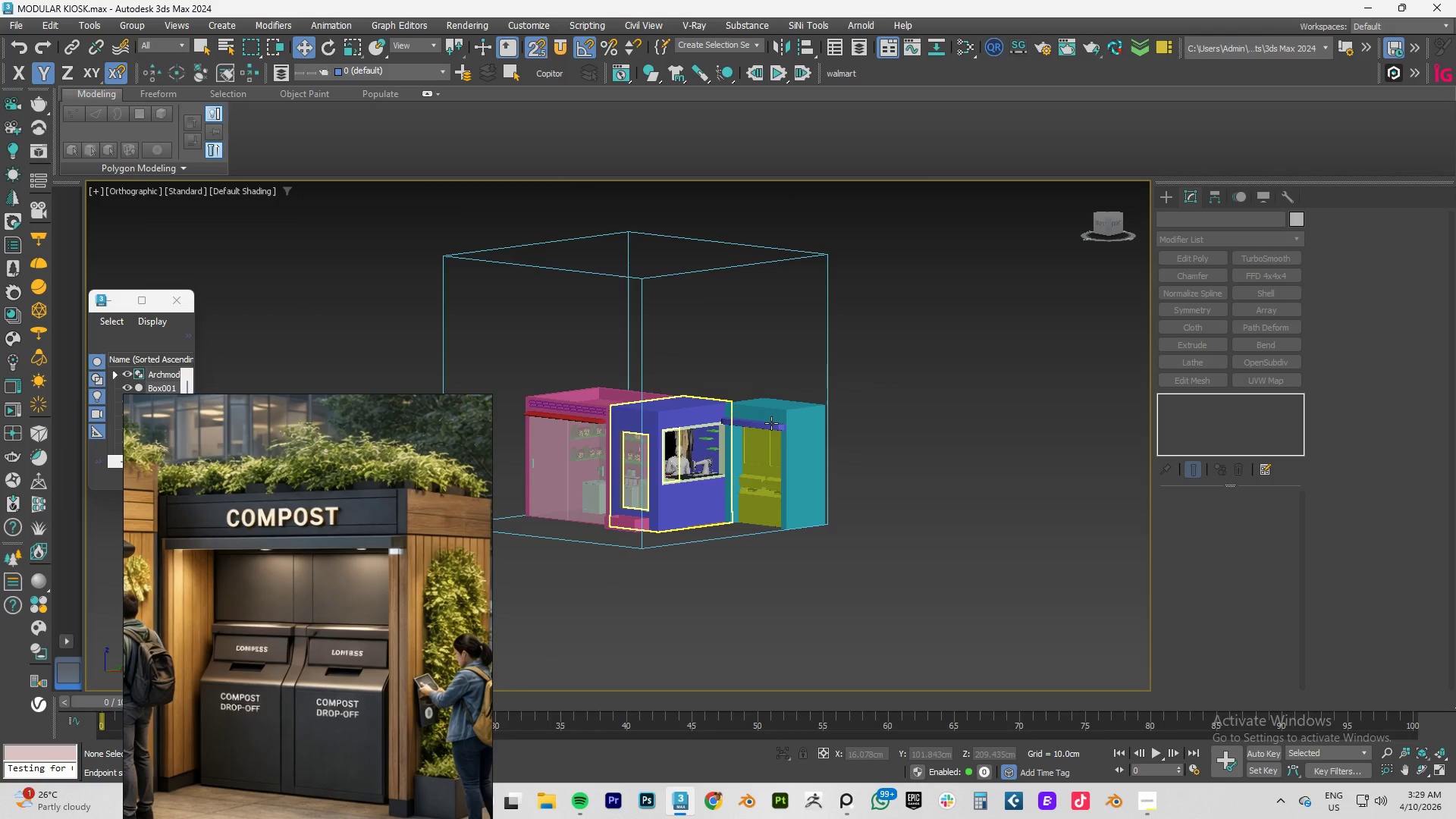 
scroll: coordinate [661, 427], scroll_direction: down, amount: 4.0
 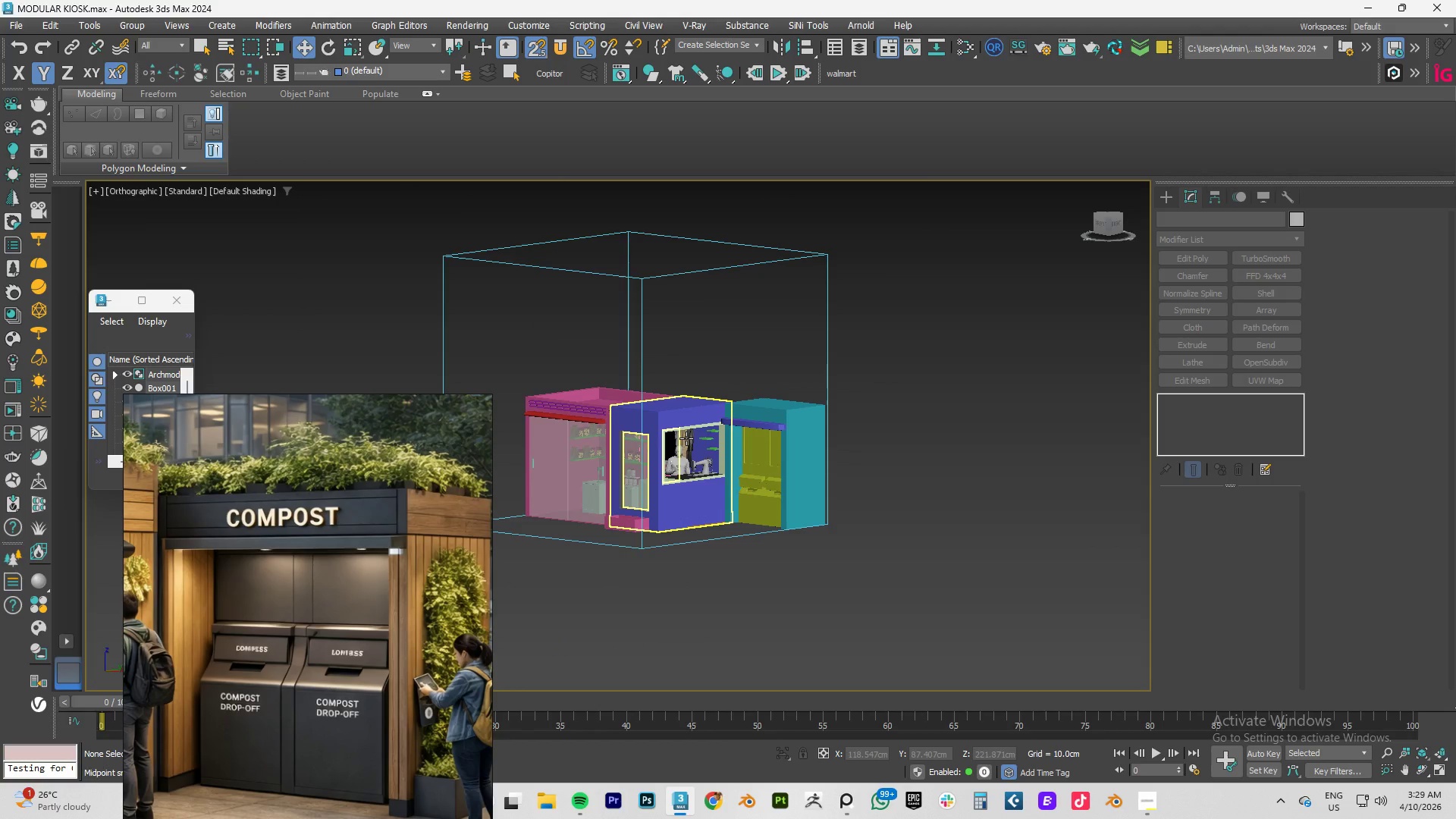 
key(S)
 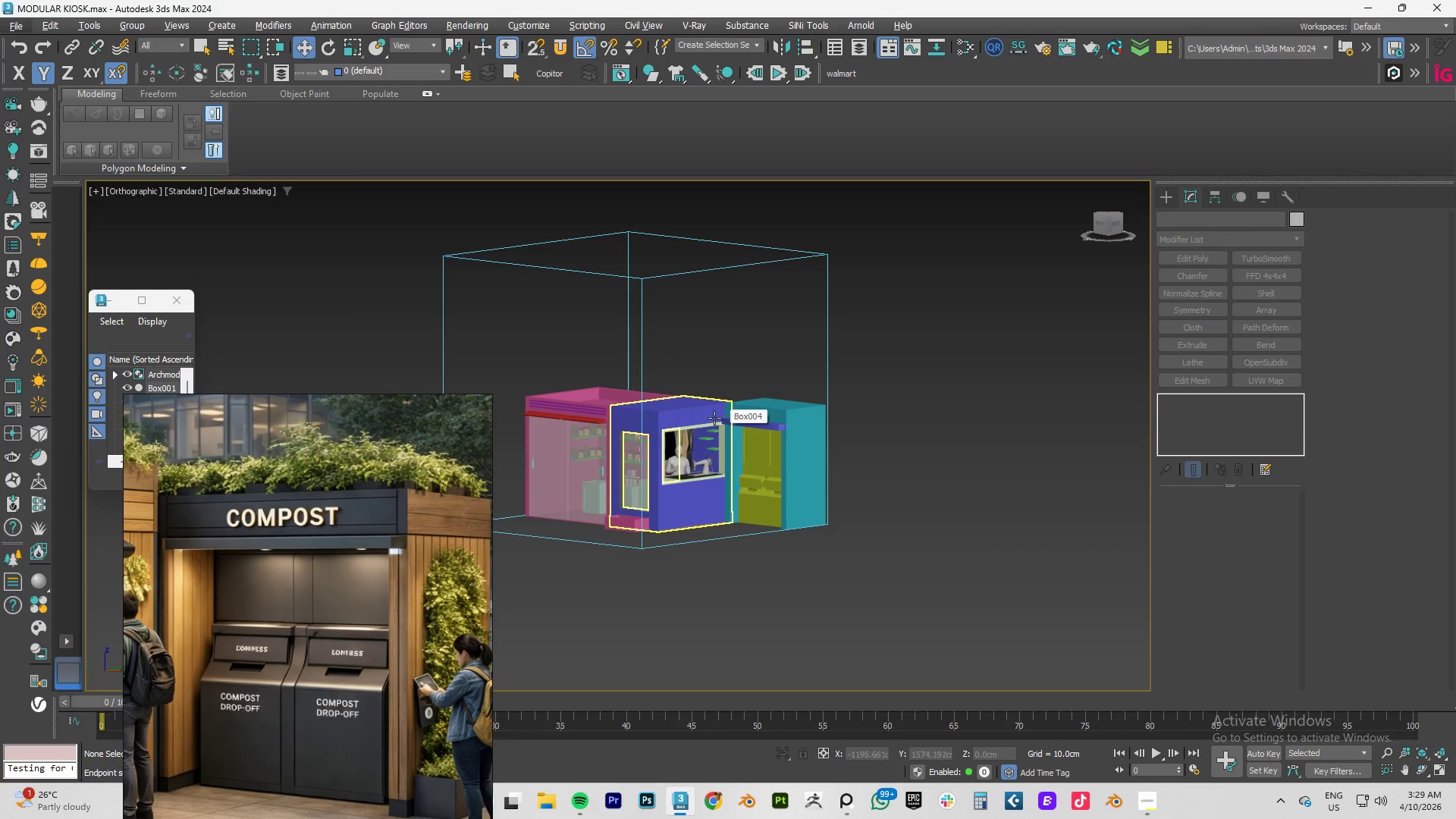 
hold_key(key=AltLeft, duration=0.64)
 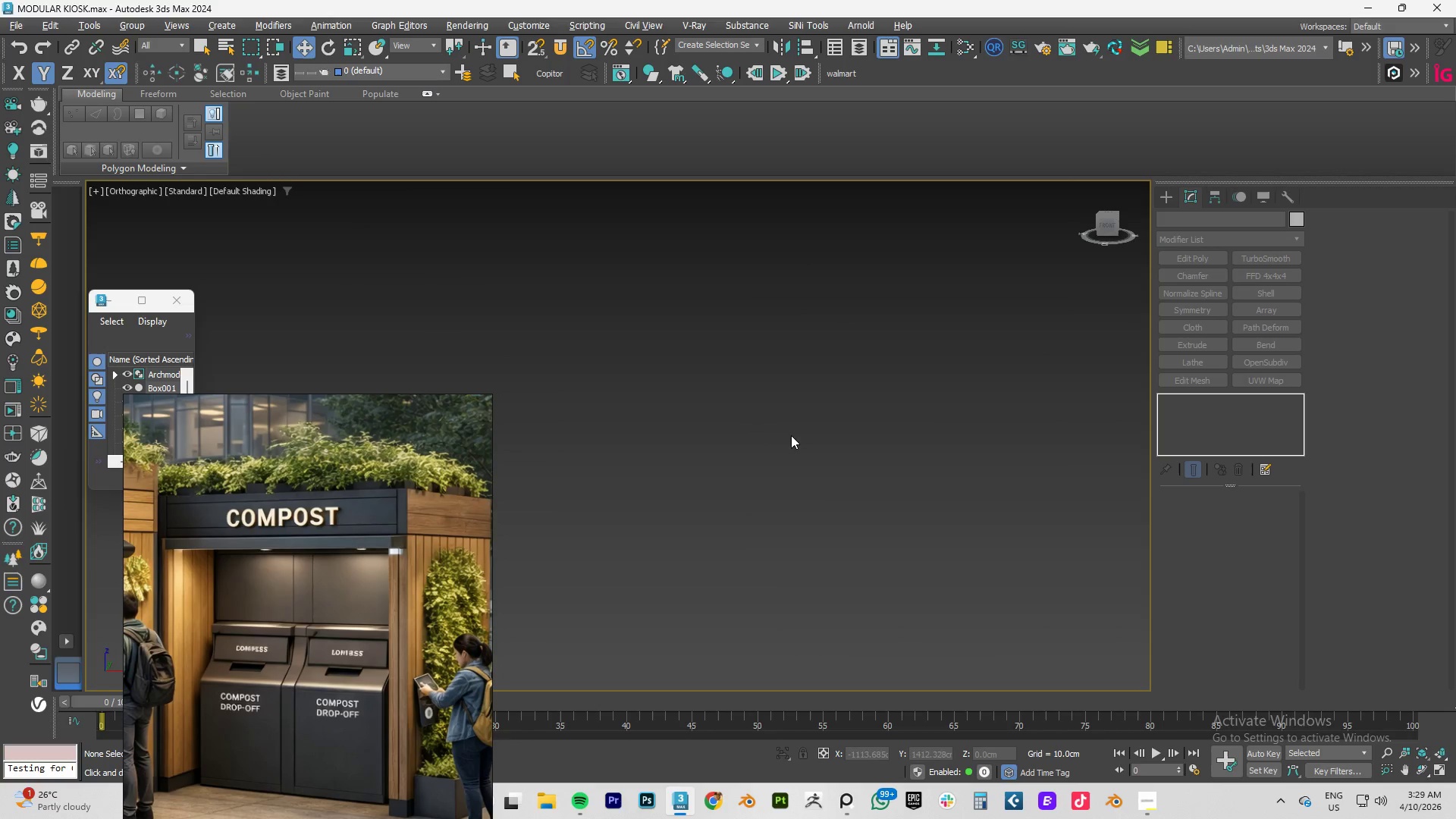 
scroll: coordinate [678, 430], scroll_direction: up, amount: 8.0
 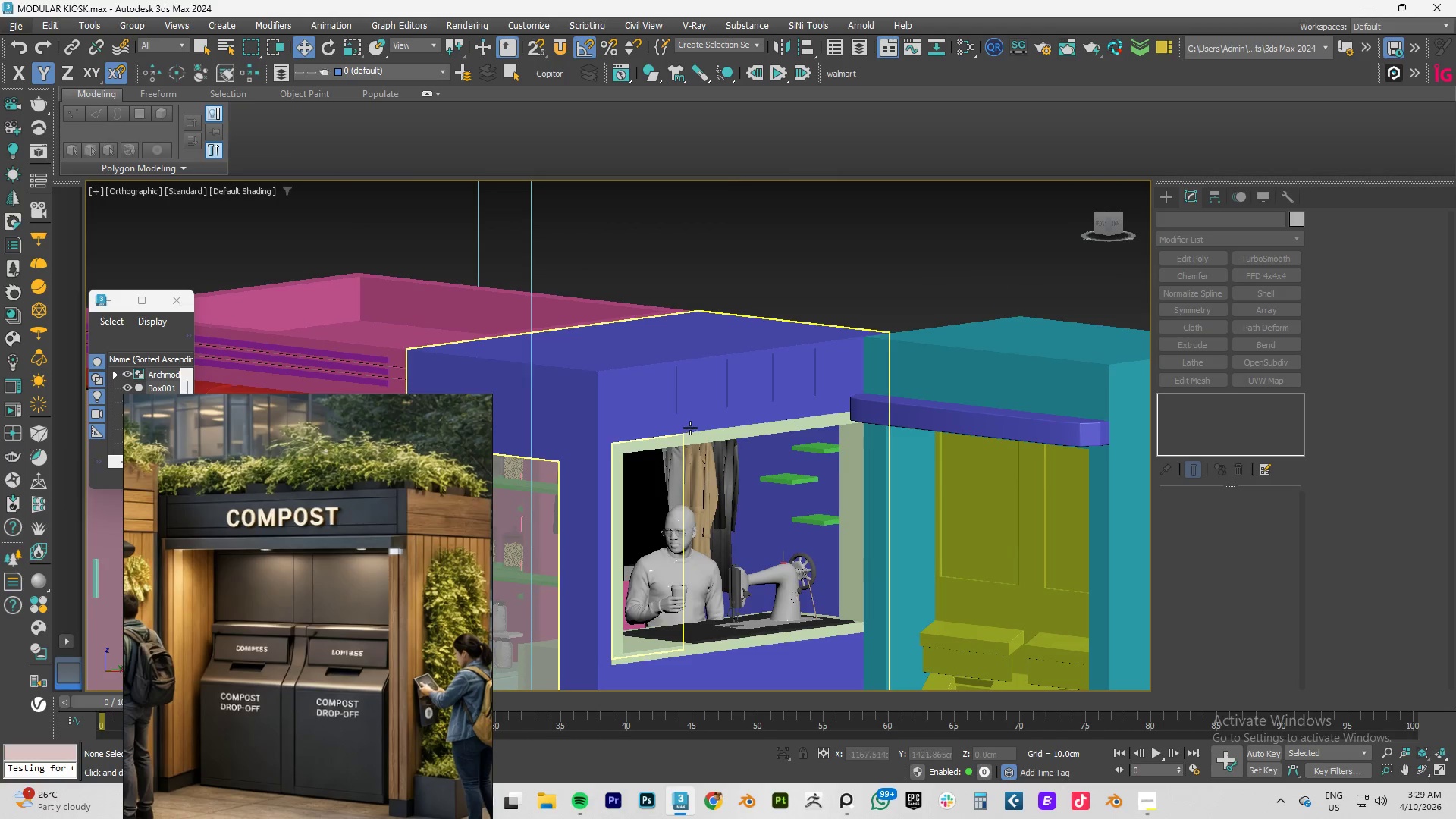 
key(Z)
 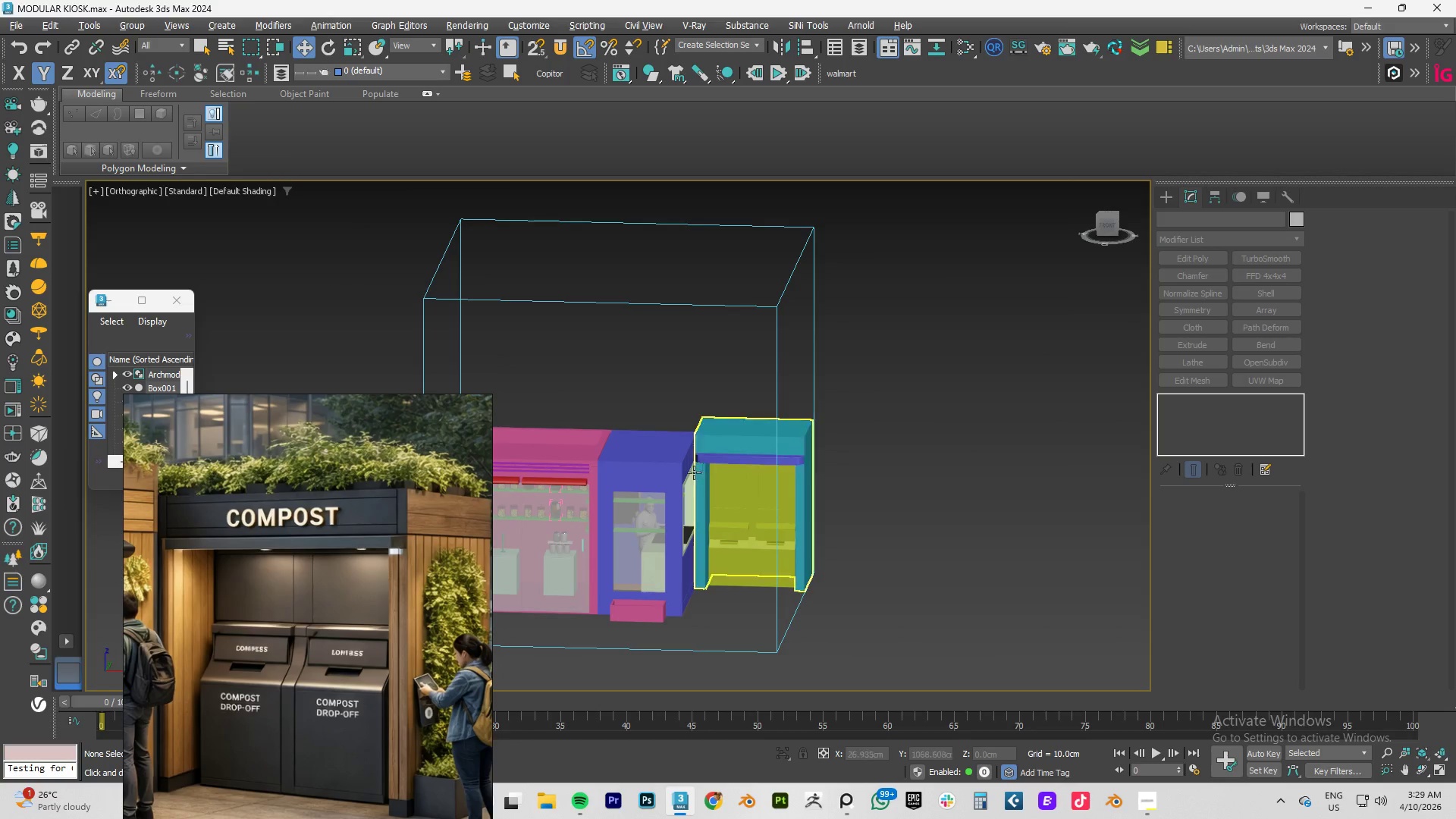 
left_click([678, 473])
 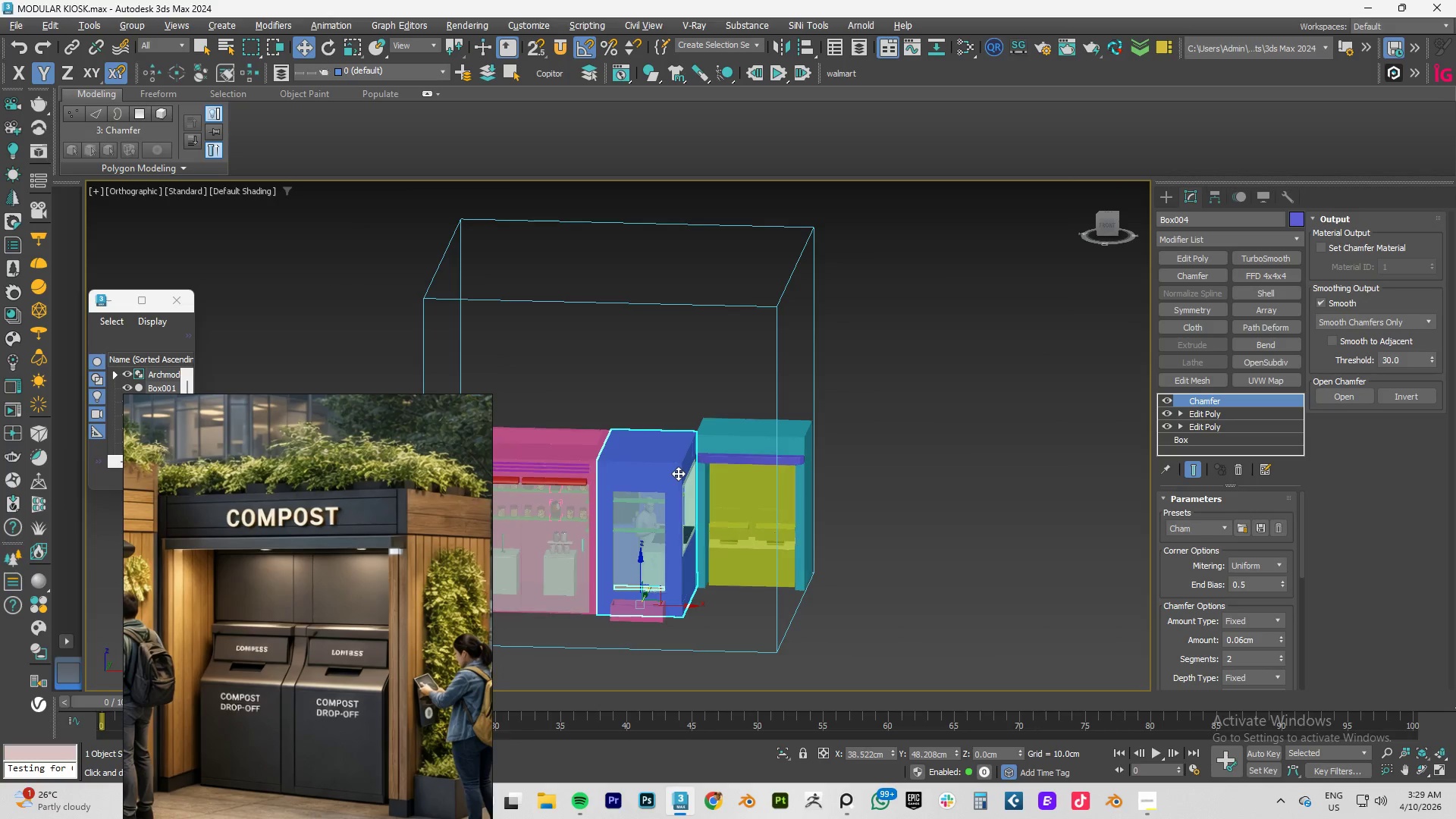 
scroll: coordinate [678, 473], scroll_direction: up, amount: 3.0
 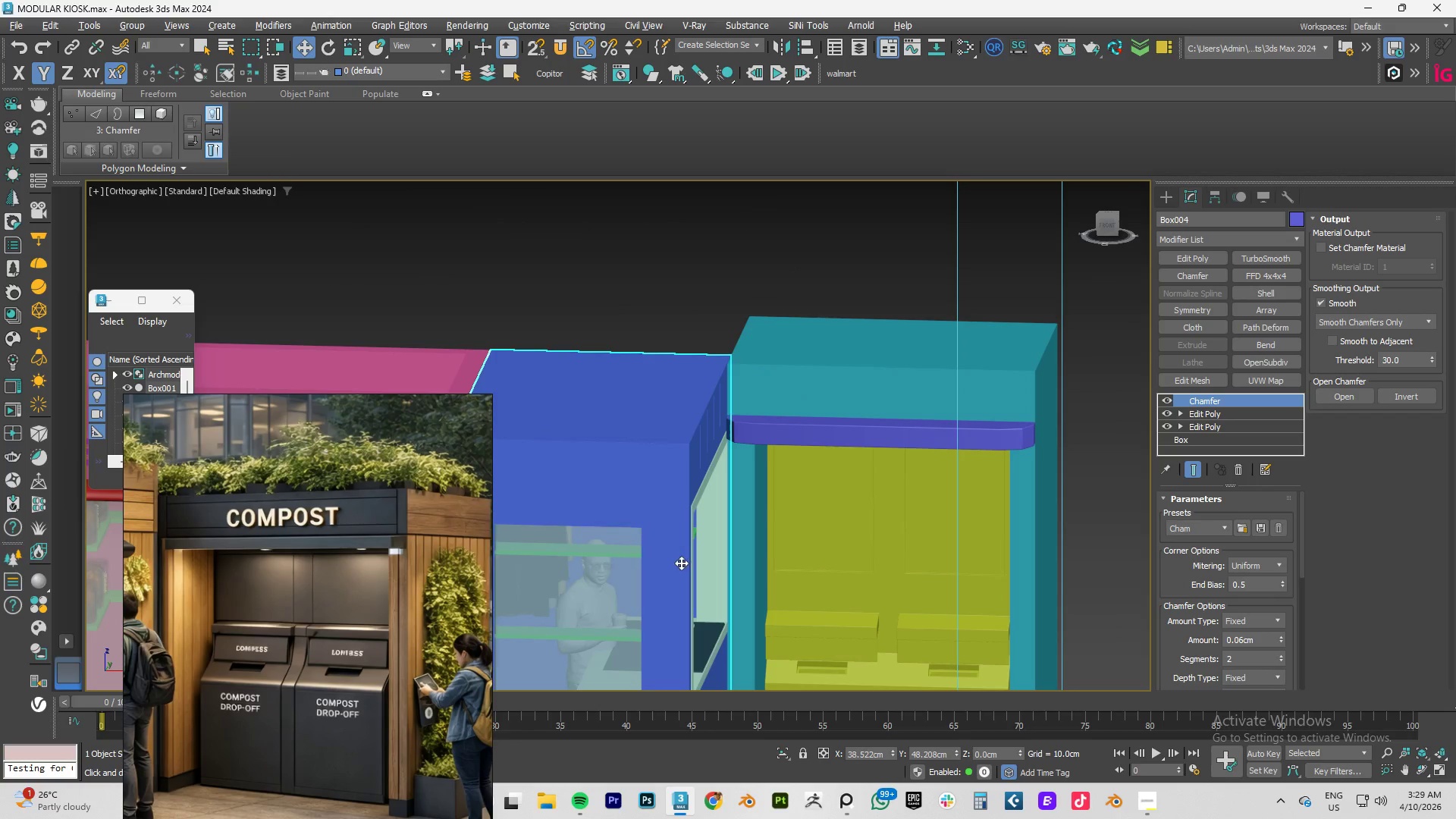 
scroll: coordinate [686, 551], scroll_direction: down, amount: 3.0
 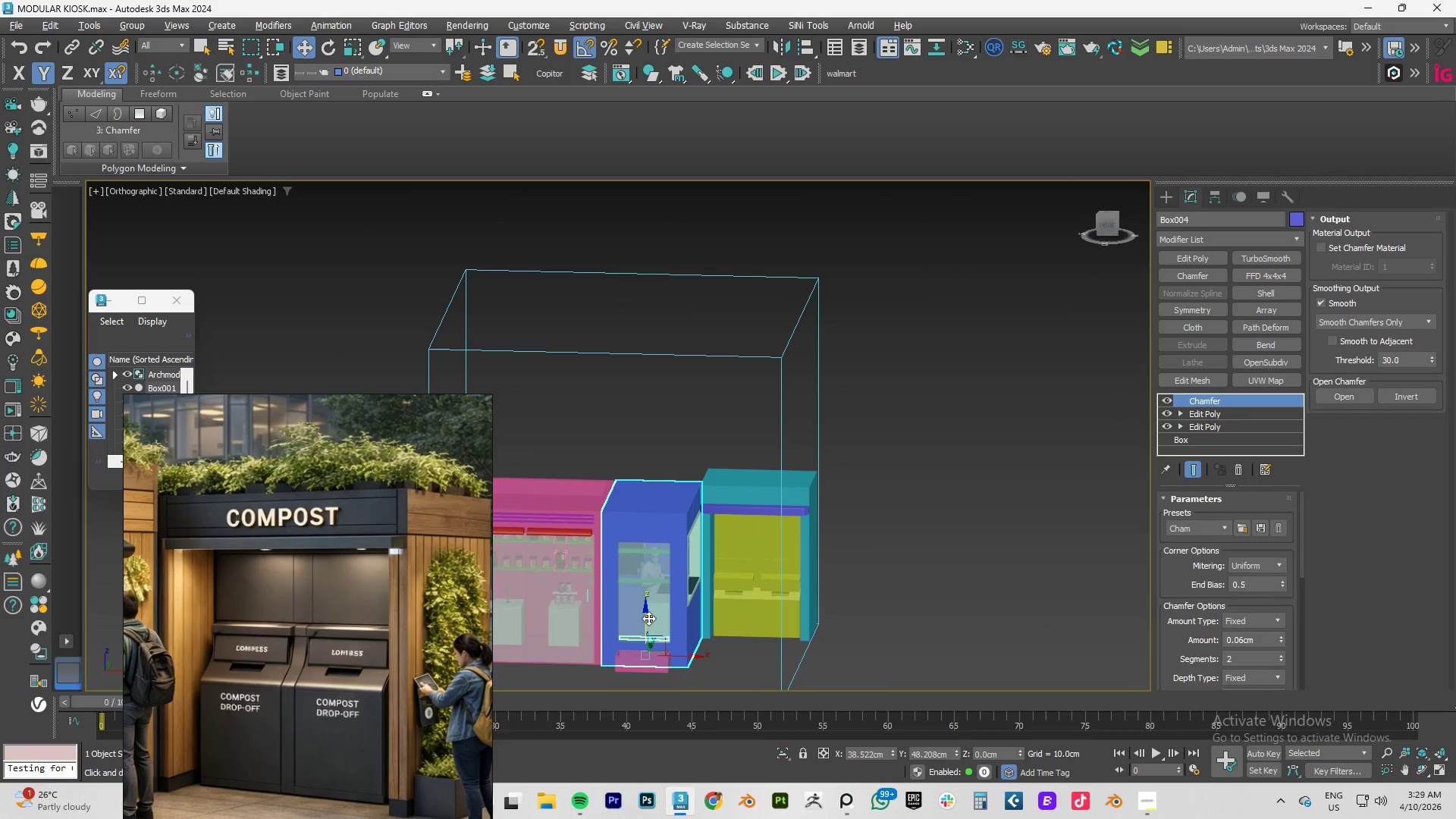 
left_click_drag(start_coordinate=[647, 617], to_coordinate=[701, 289])
 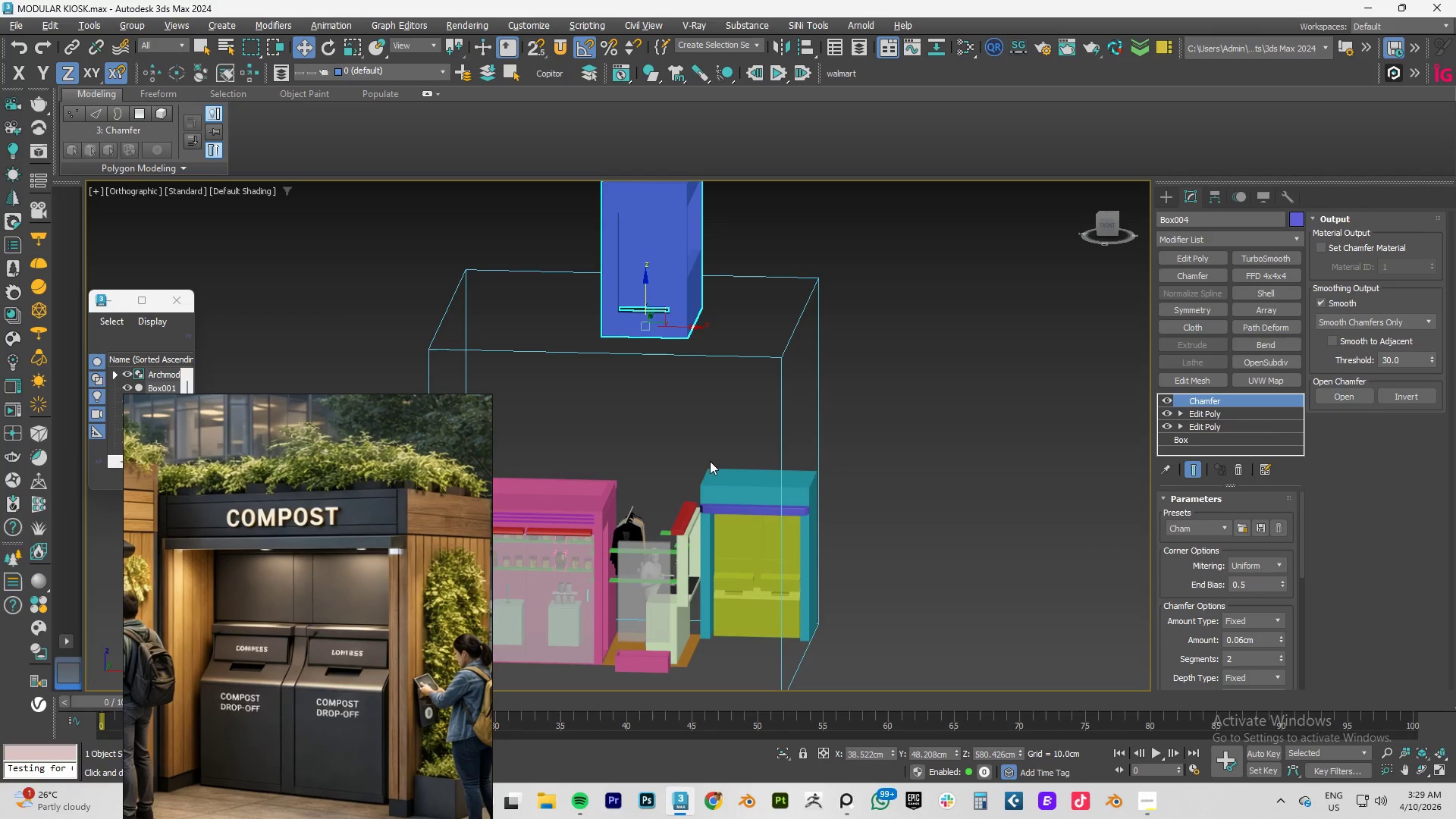 
key(Control+Z)
 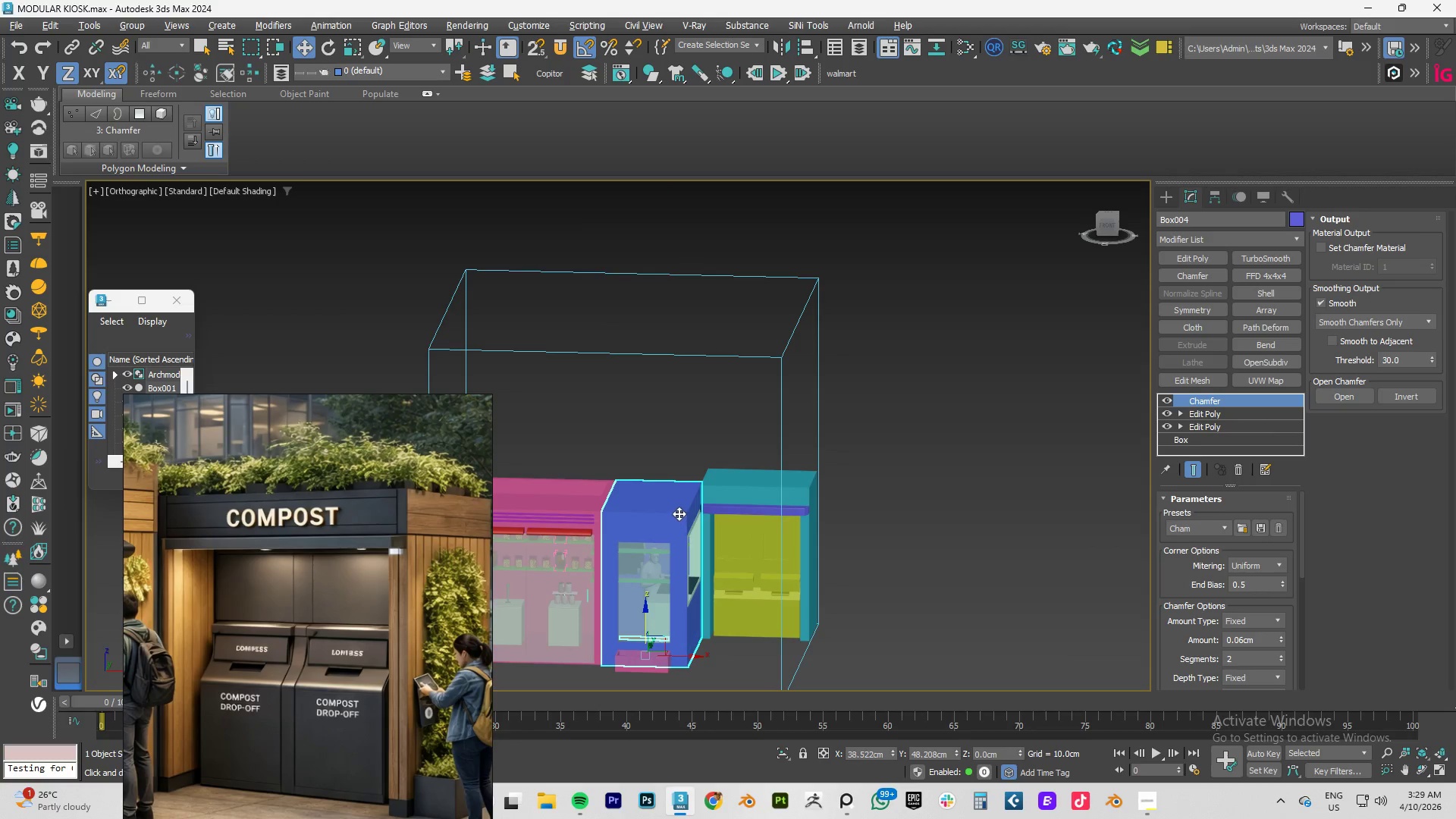 
key(F3)
 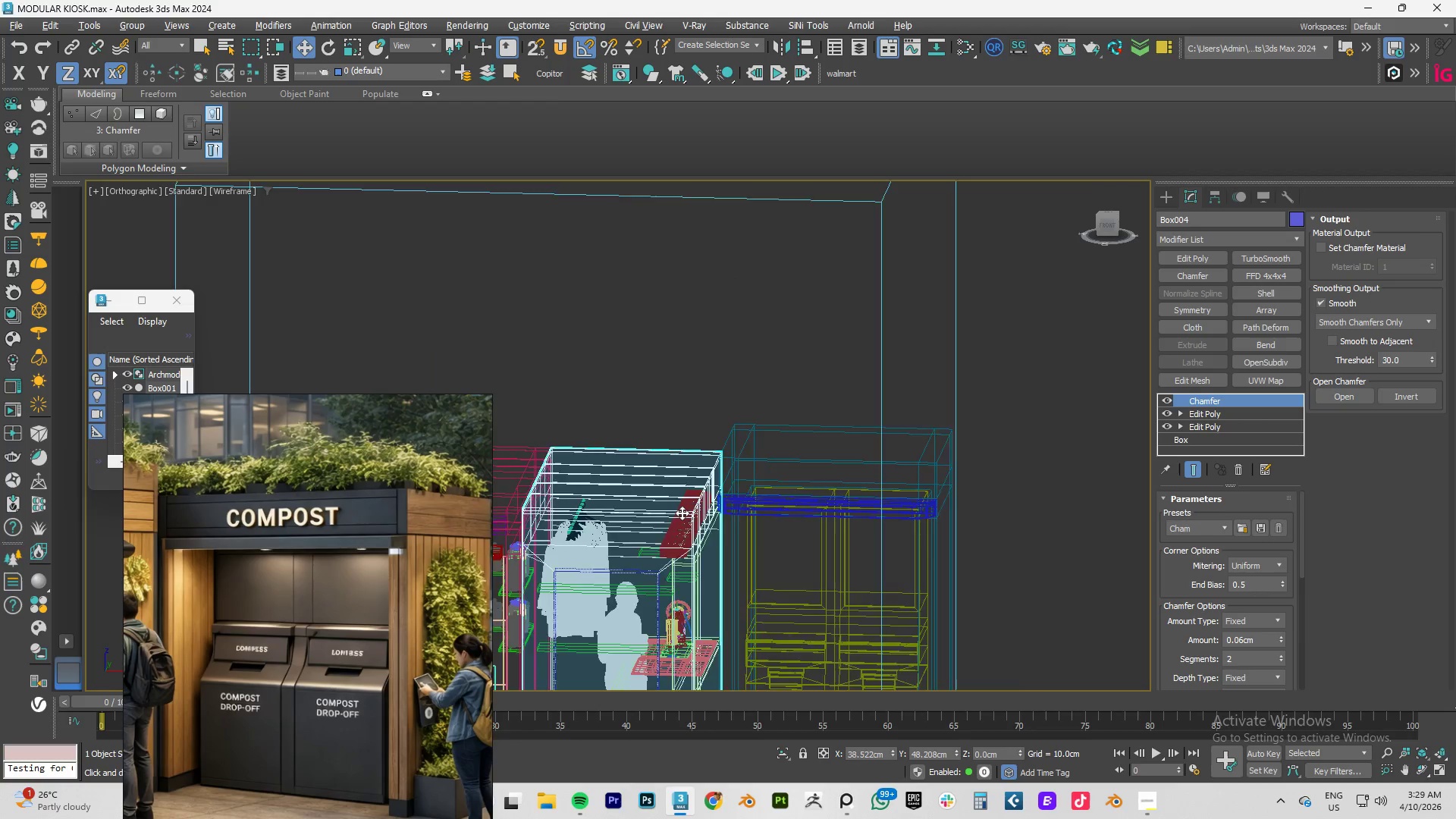 
scroll: coordinate [682, 513], scroll_direction: up, amount: 3.0
 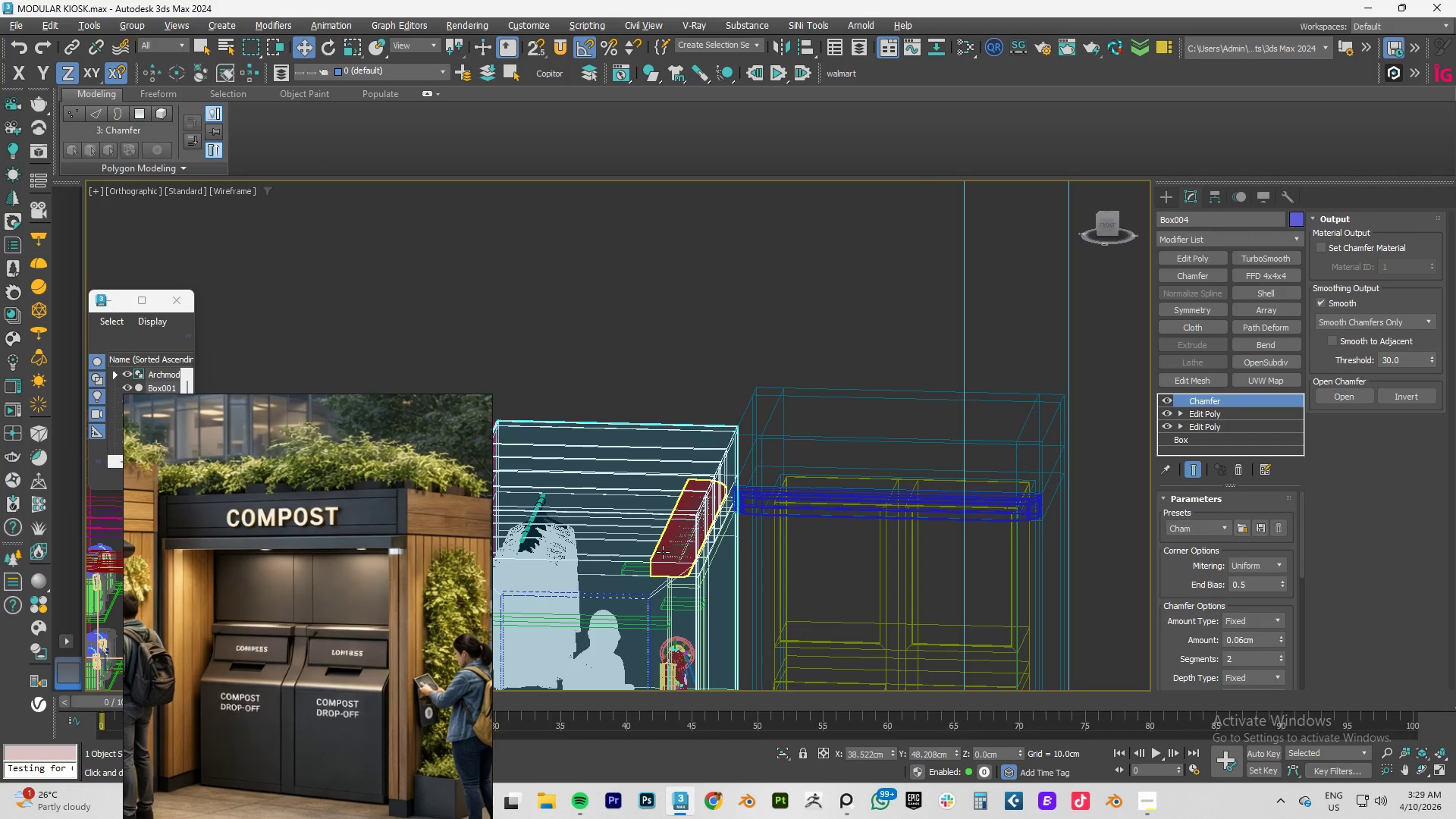 
left_click([663, 552])
 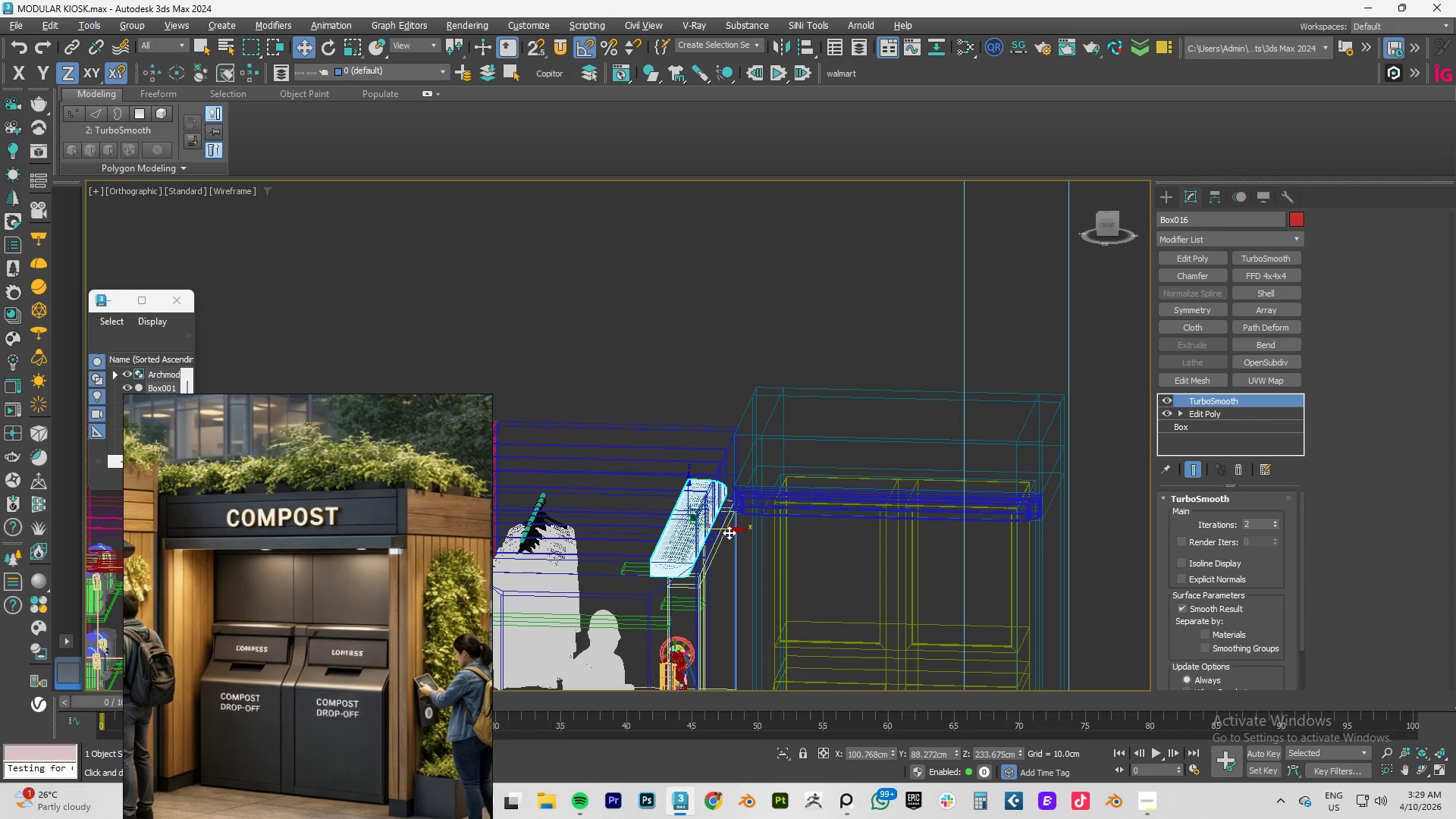 
left_click_drag(start_coordinate=[726, 532], to_coordinate=[771, 532])
 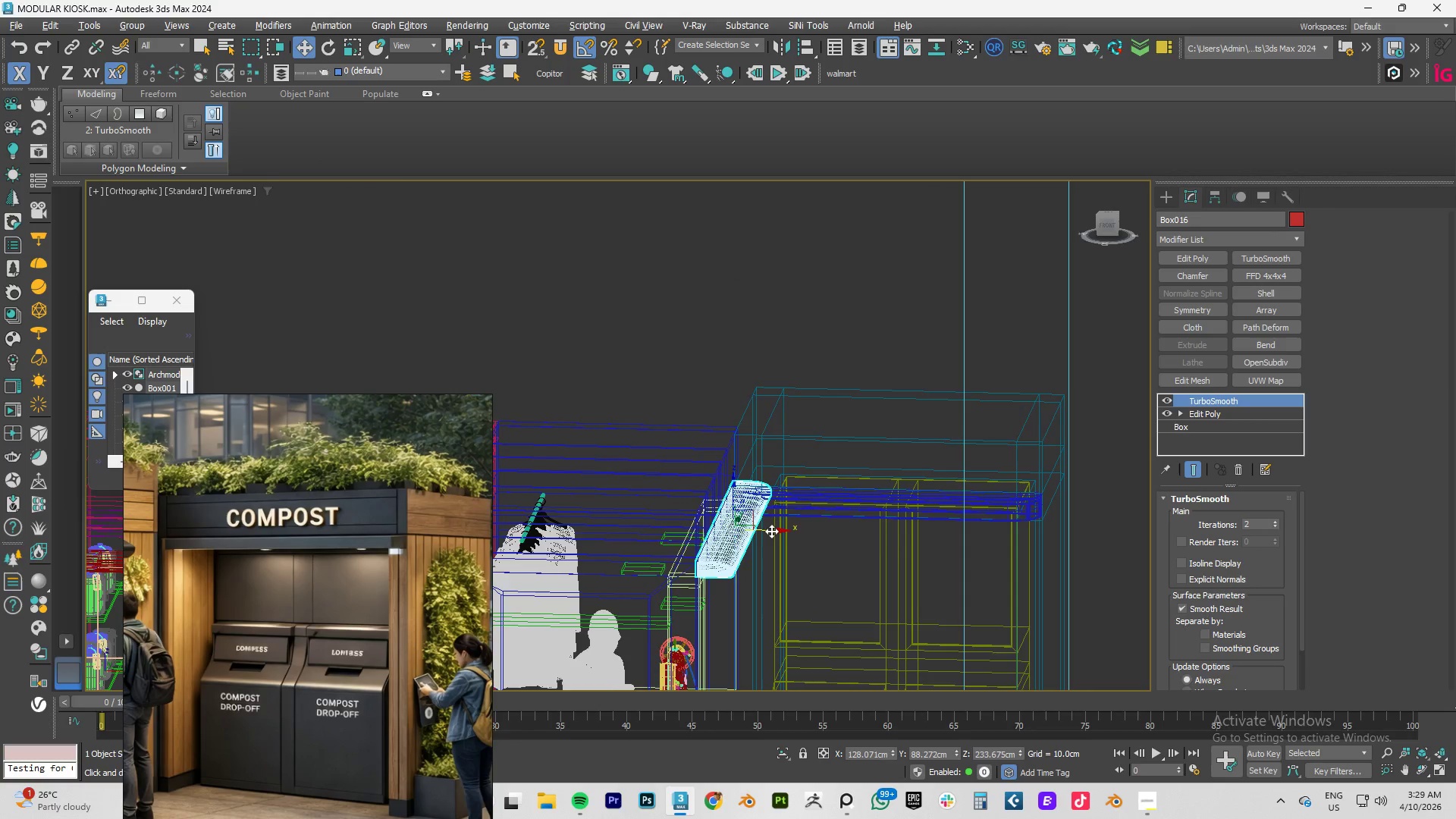 
type(tz)
 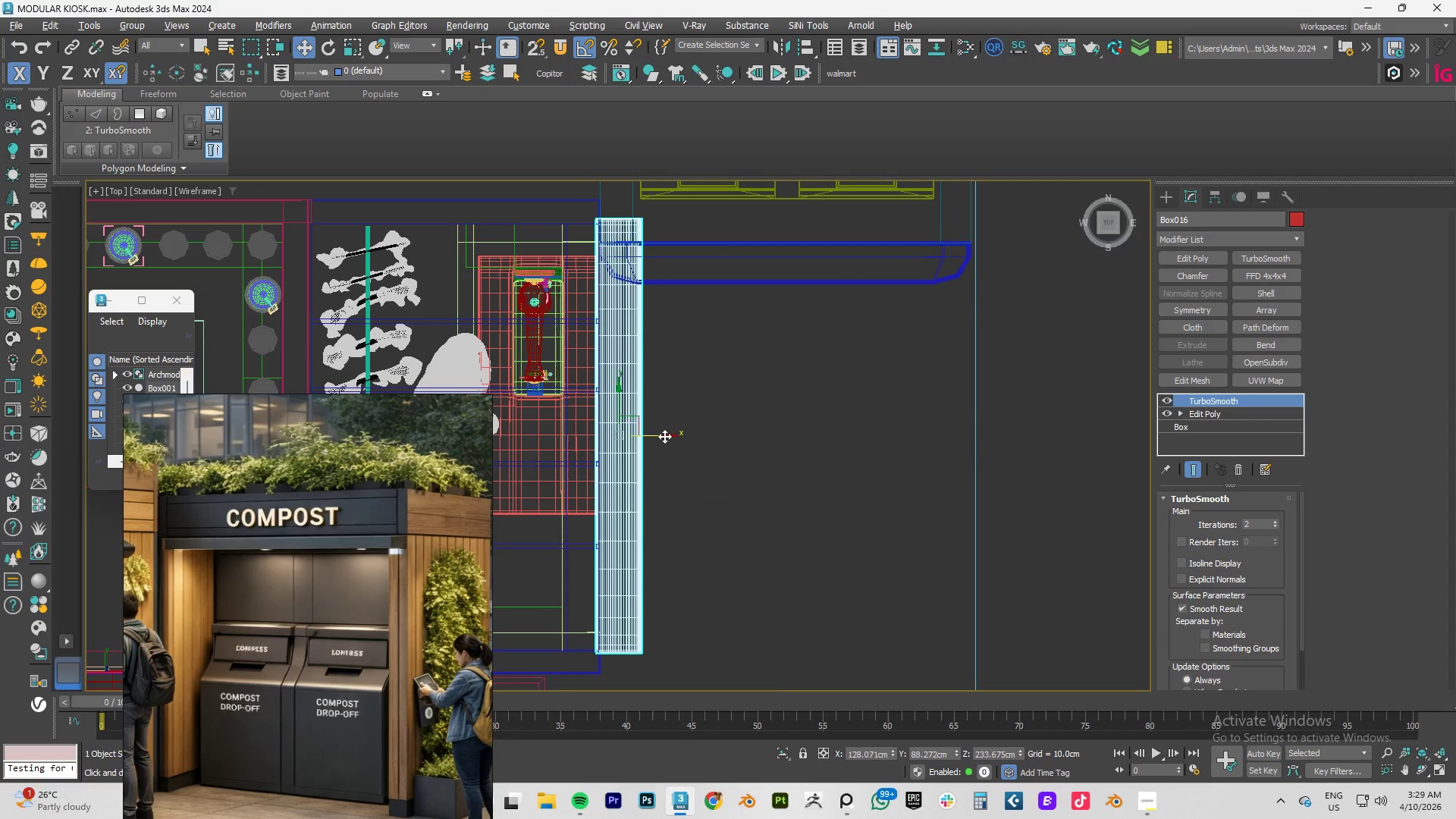 
left_click_drag(start_coordinate=[663, 438], to_coordinate=[666, 443])
 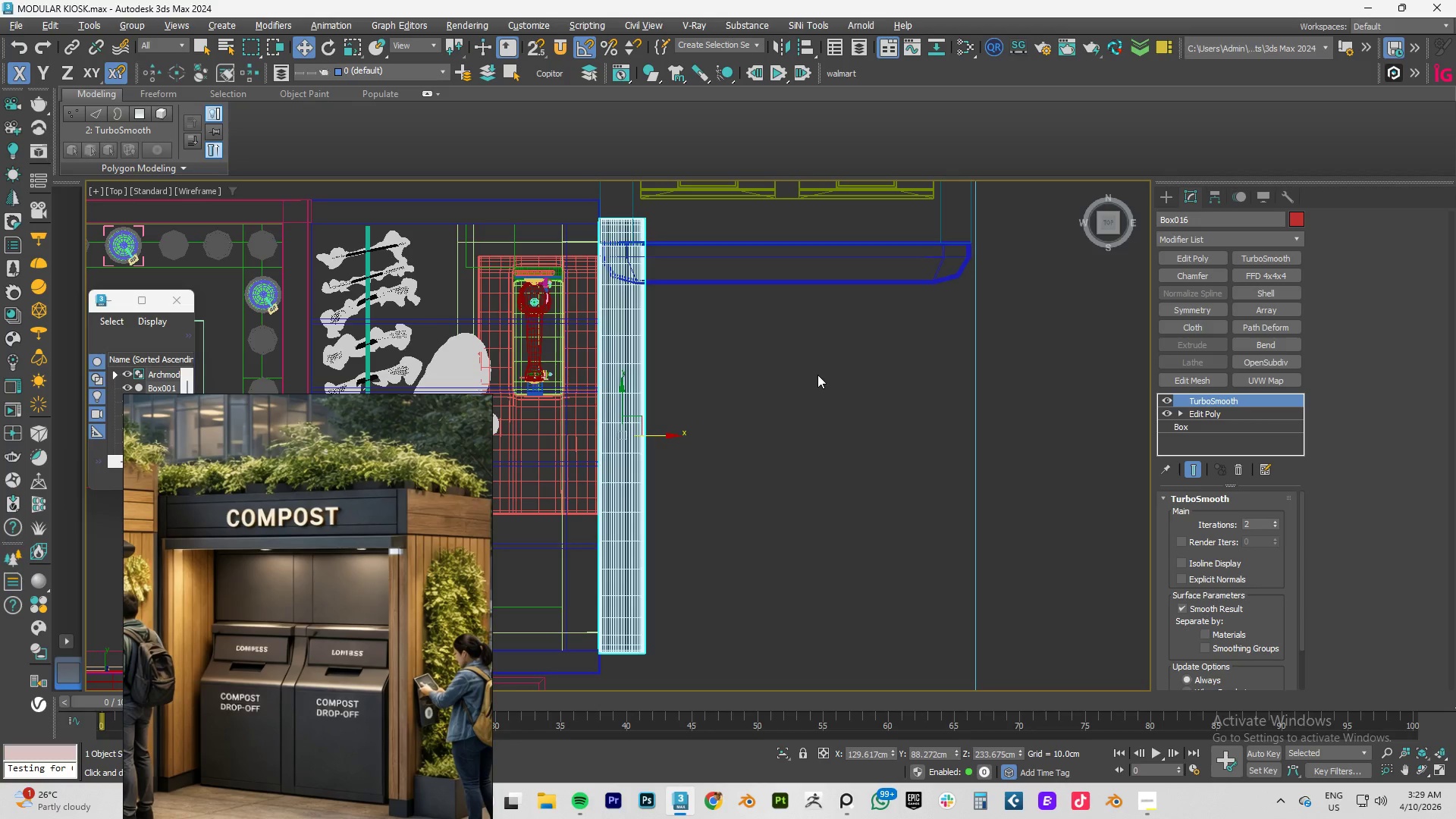 
hold_key(key=AltLeft, duration=1.41)
 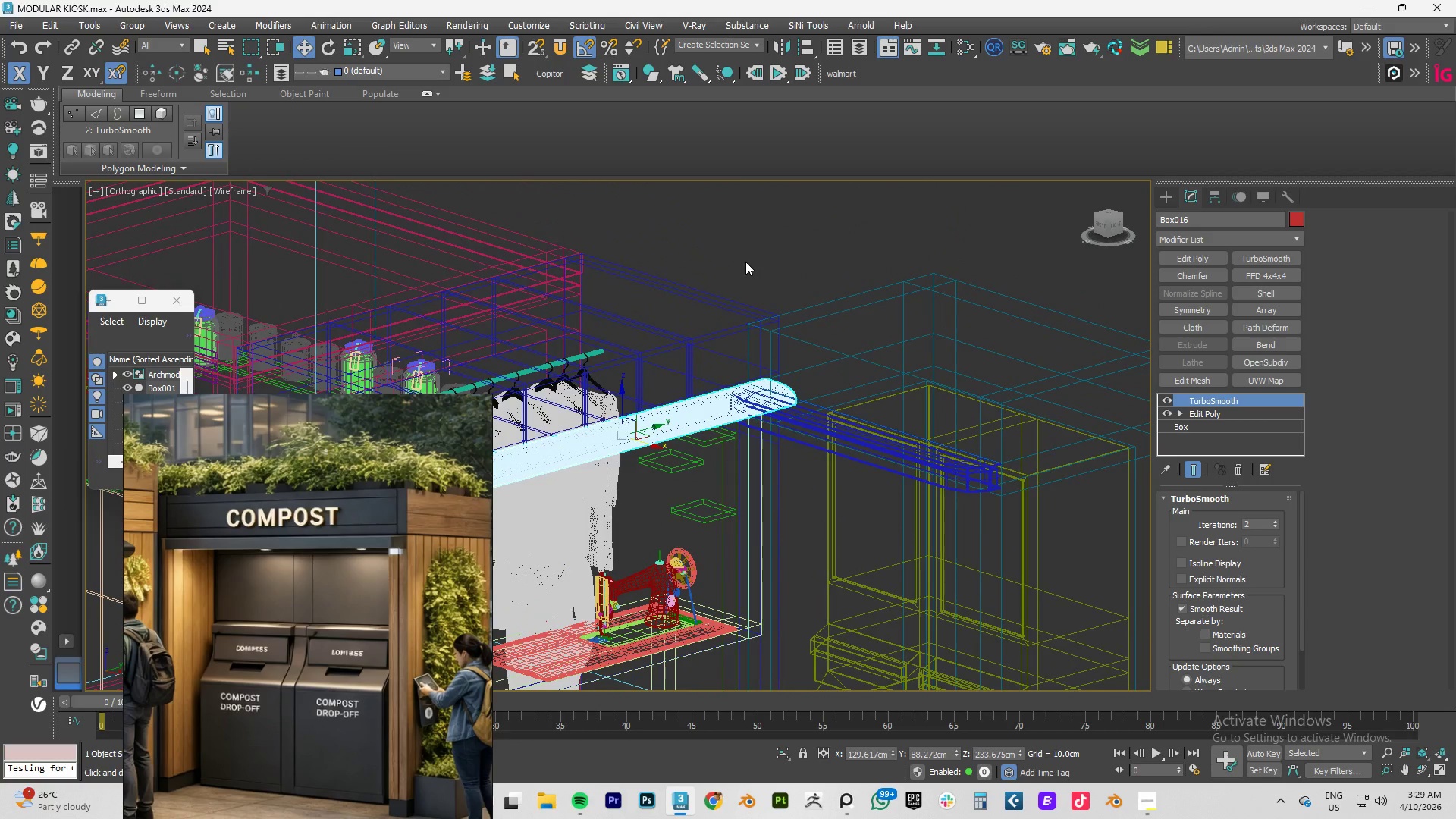 
key(F4)
 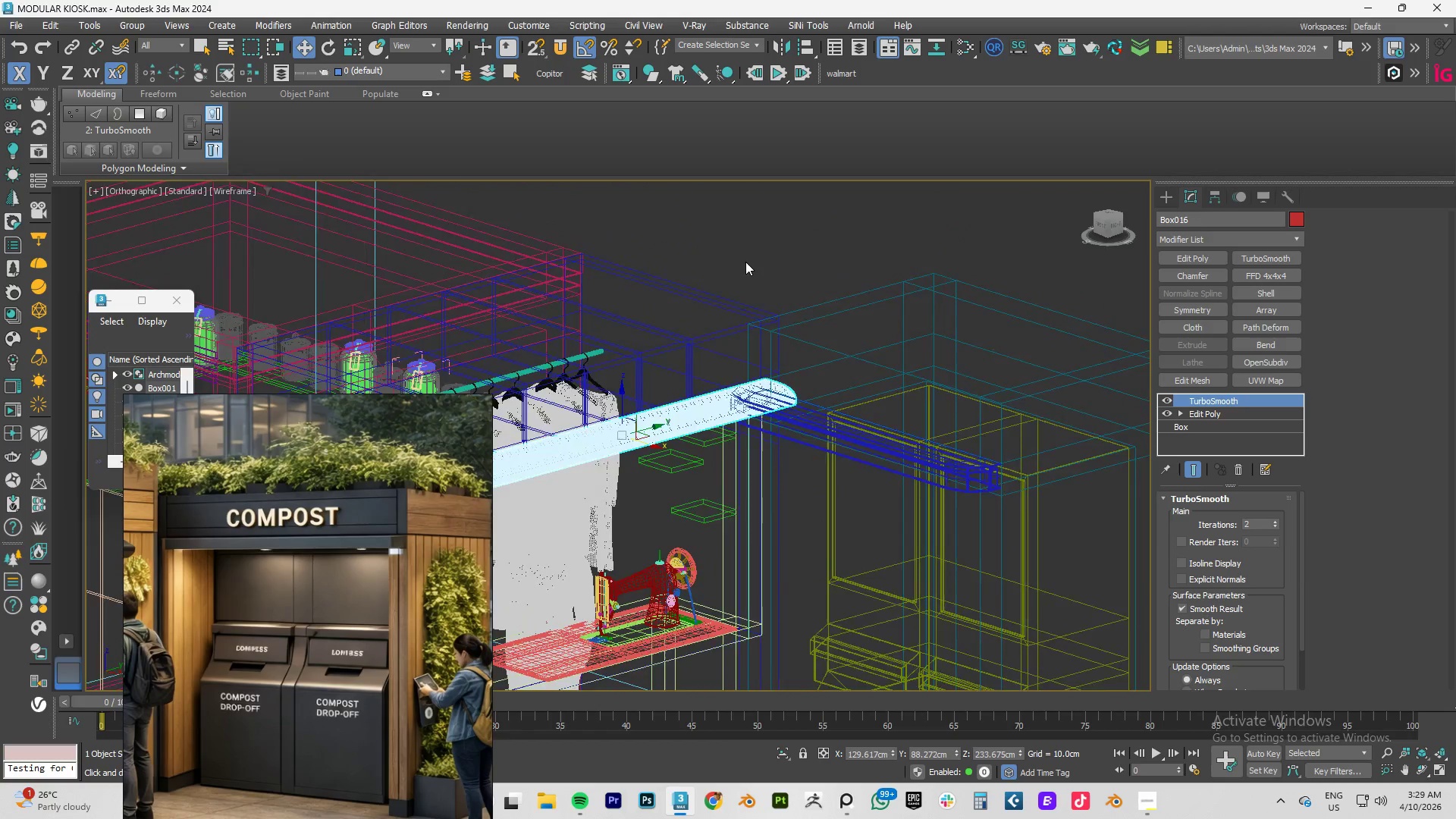 
key(F3)
 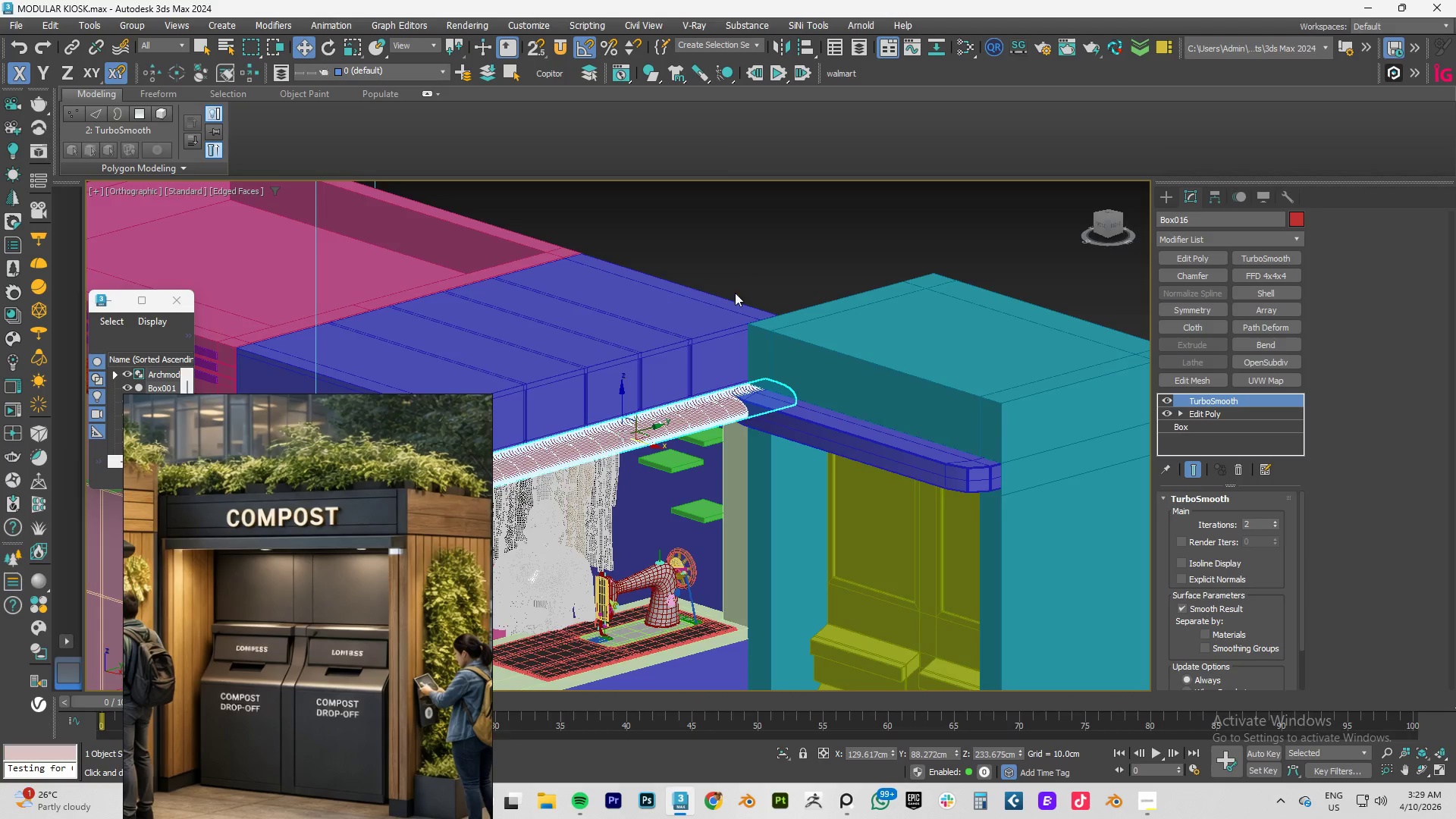 
key(F3)
 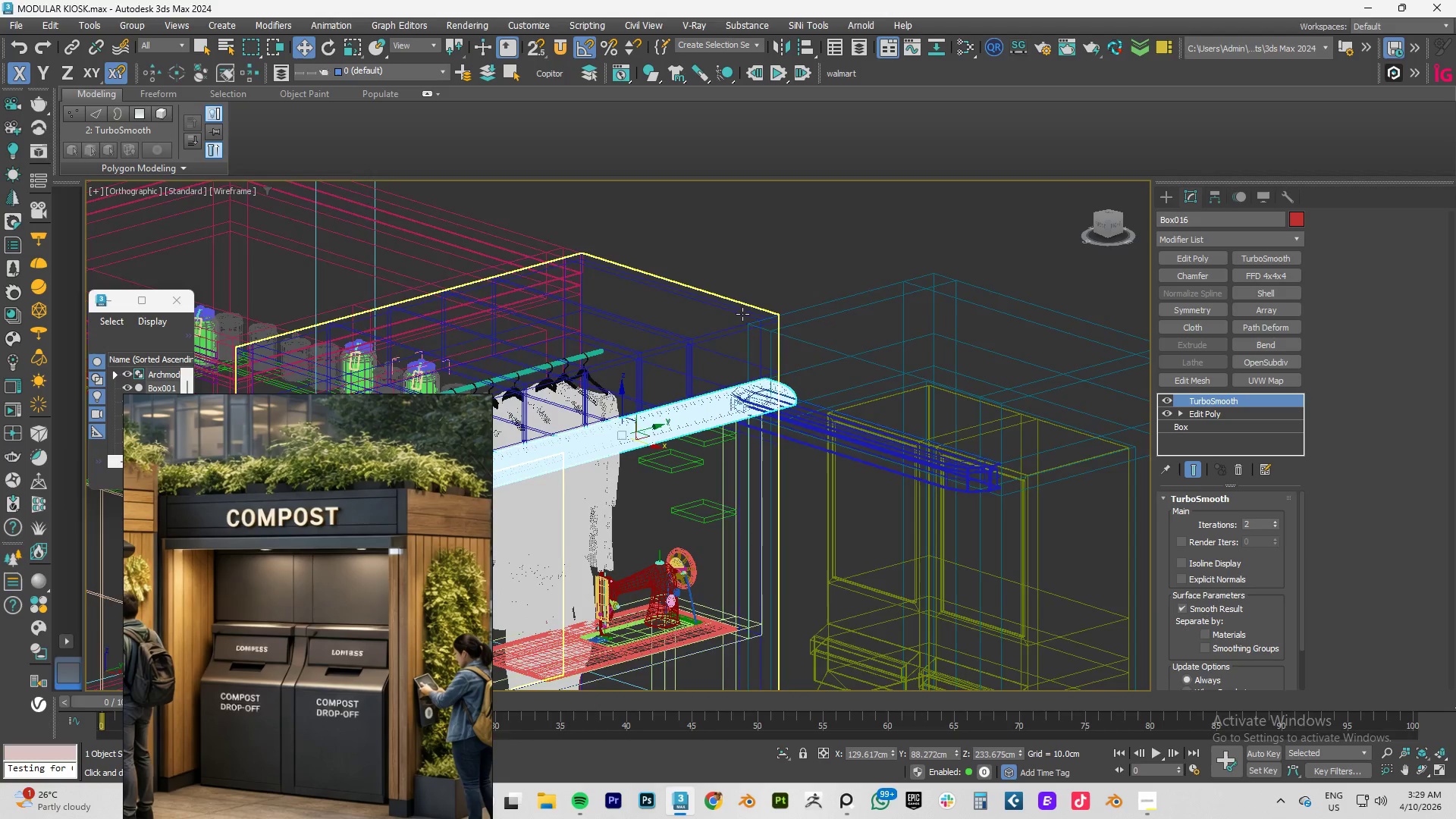 
key(F3)
 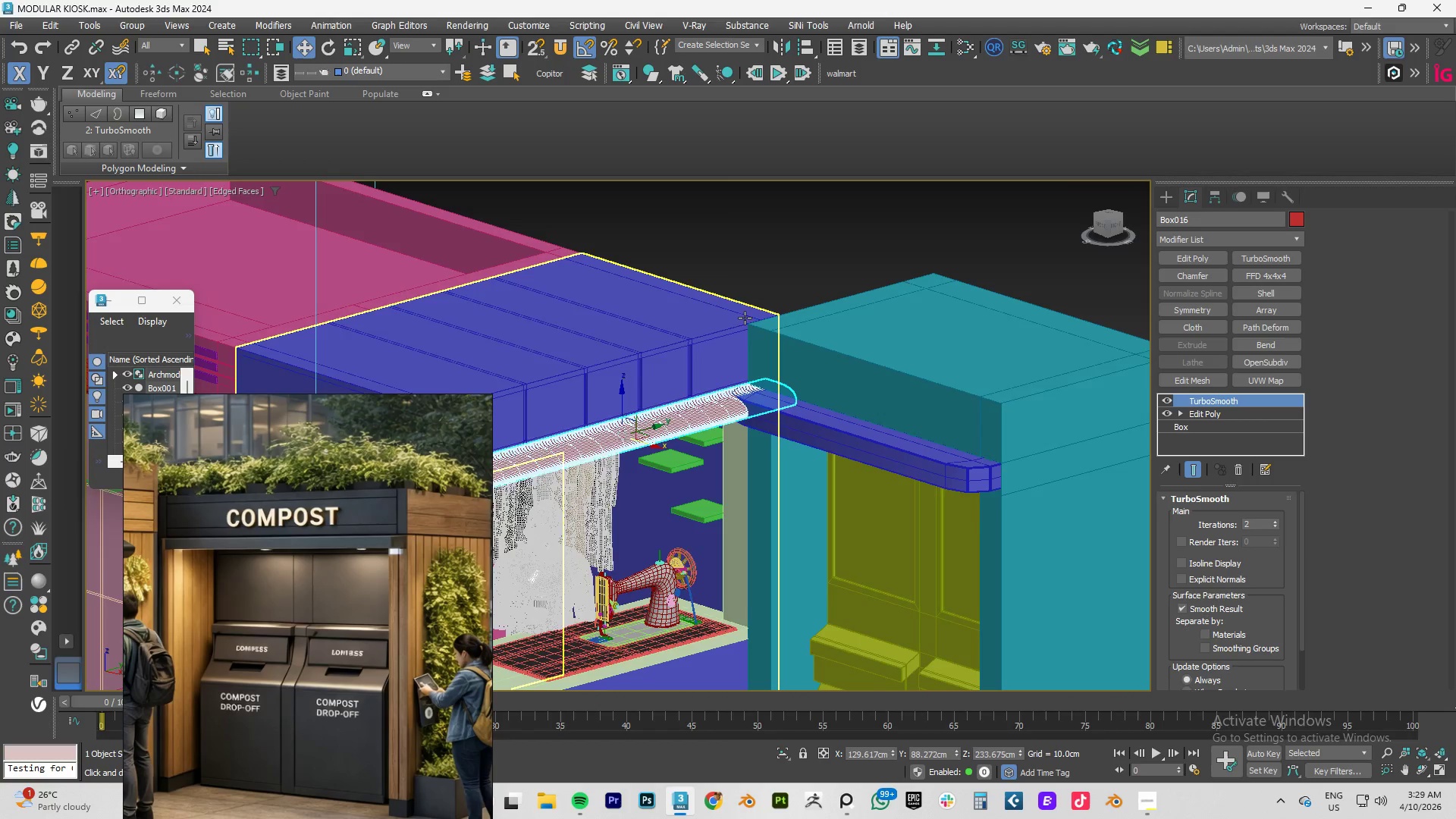 
key(F4)
 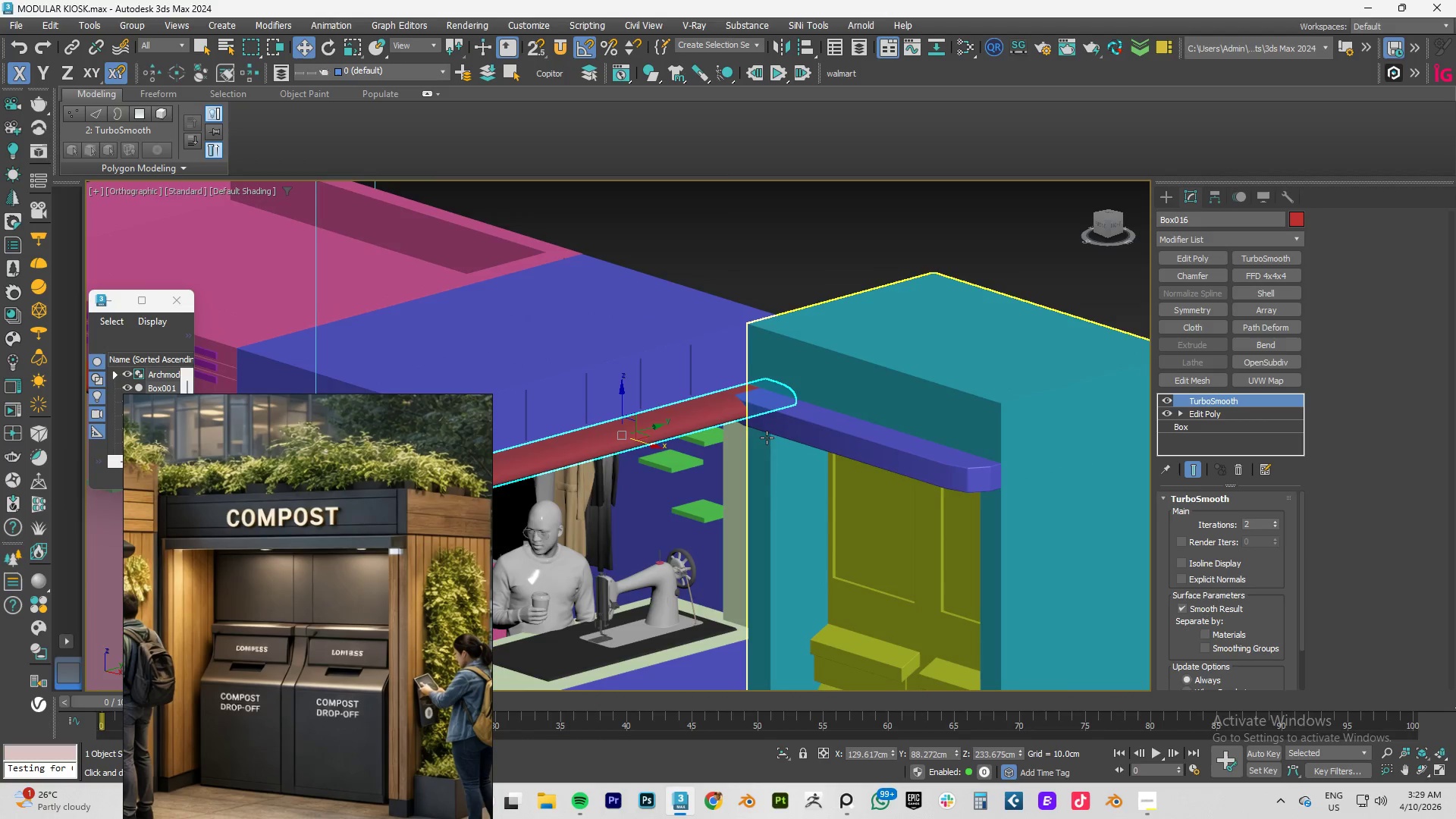 
scroll: coordinate [762, 434], scroll_direction: down, amount: 3.0
 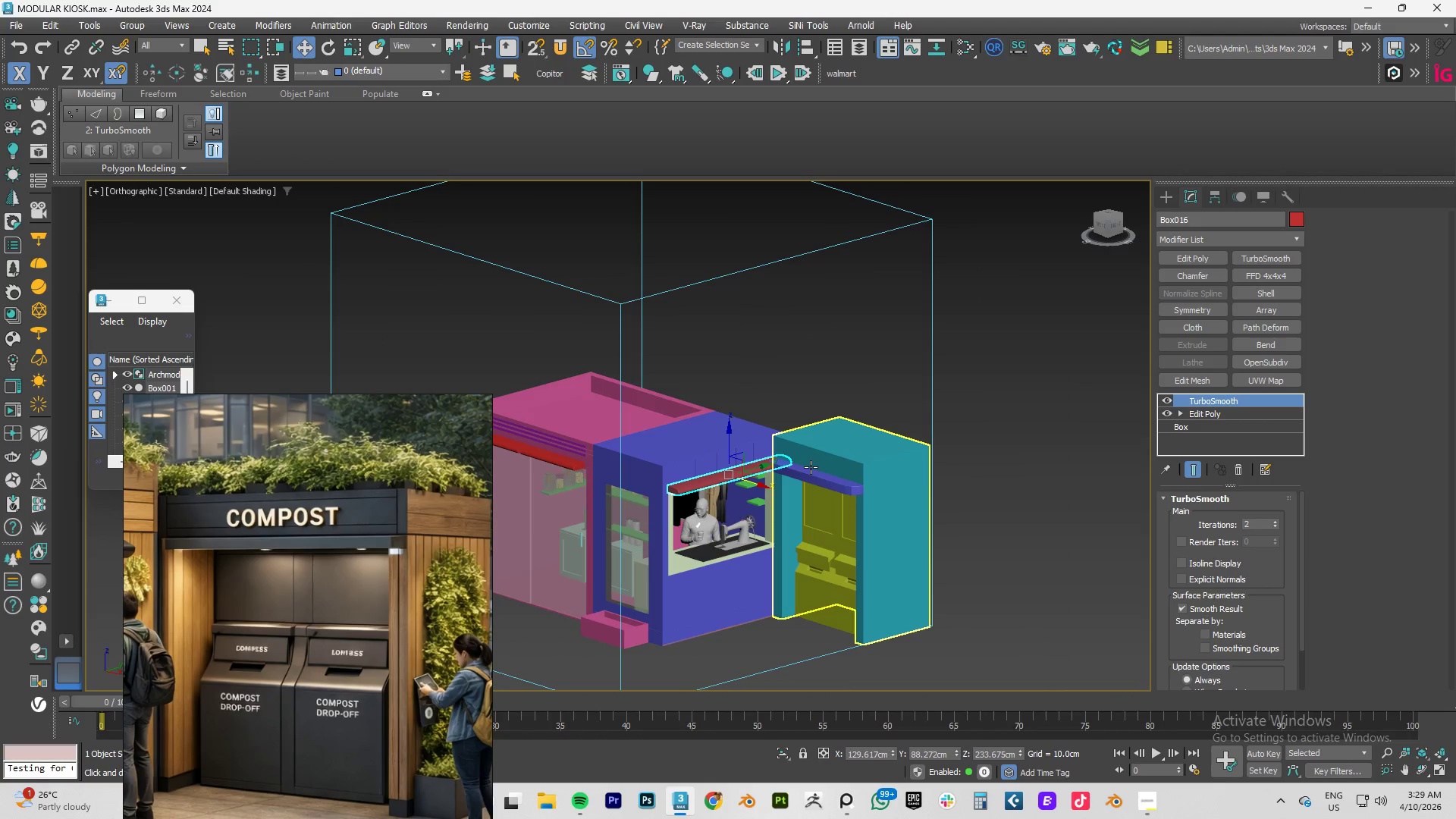 
hold_key(key=AltLeft, duration=1.53)
 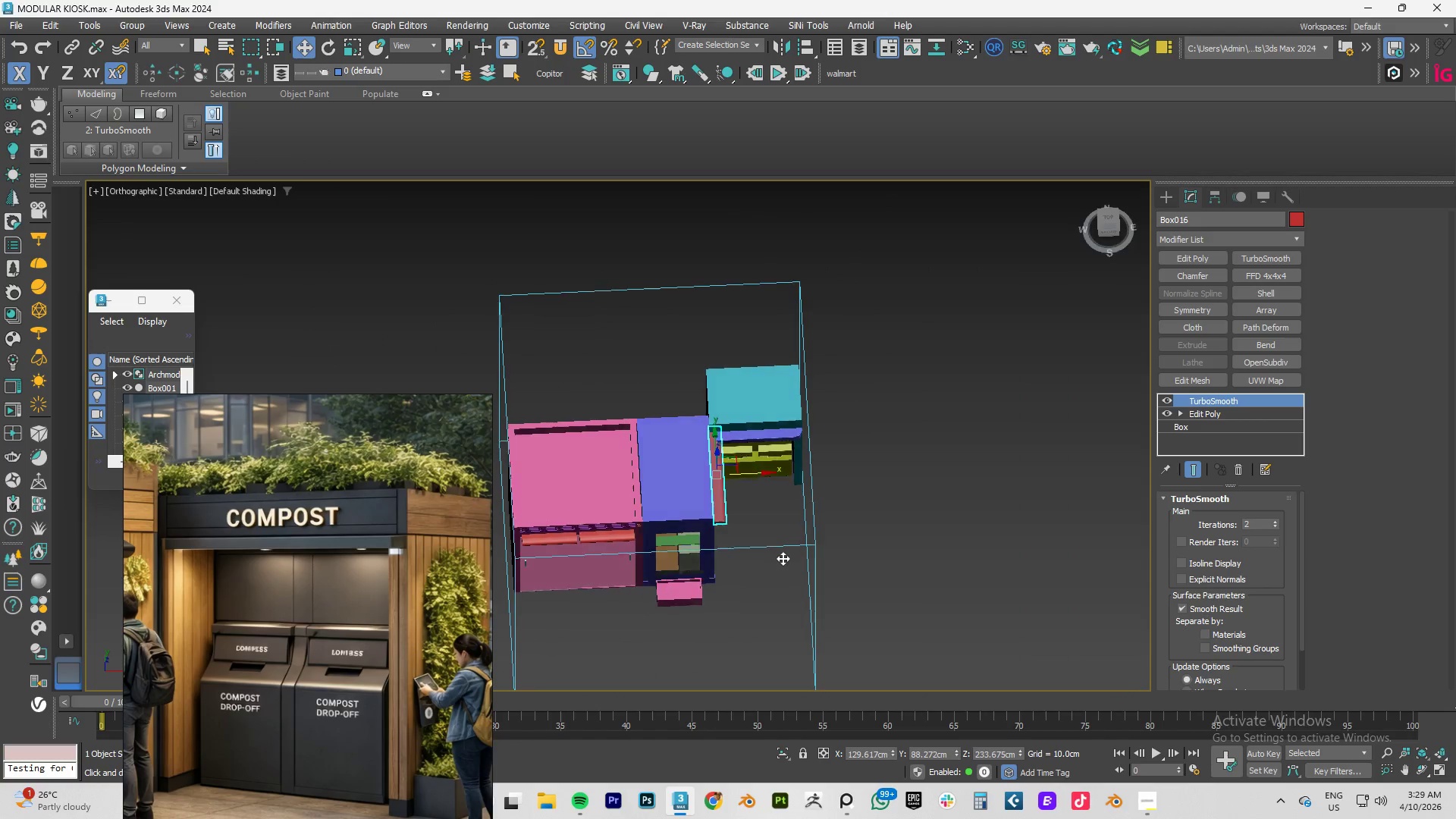 
scroll: coordinate [689, 474], scroll_direction: down, amount: 2.0
 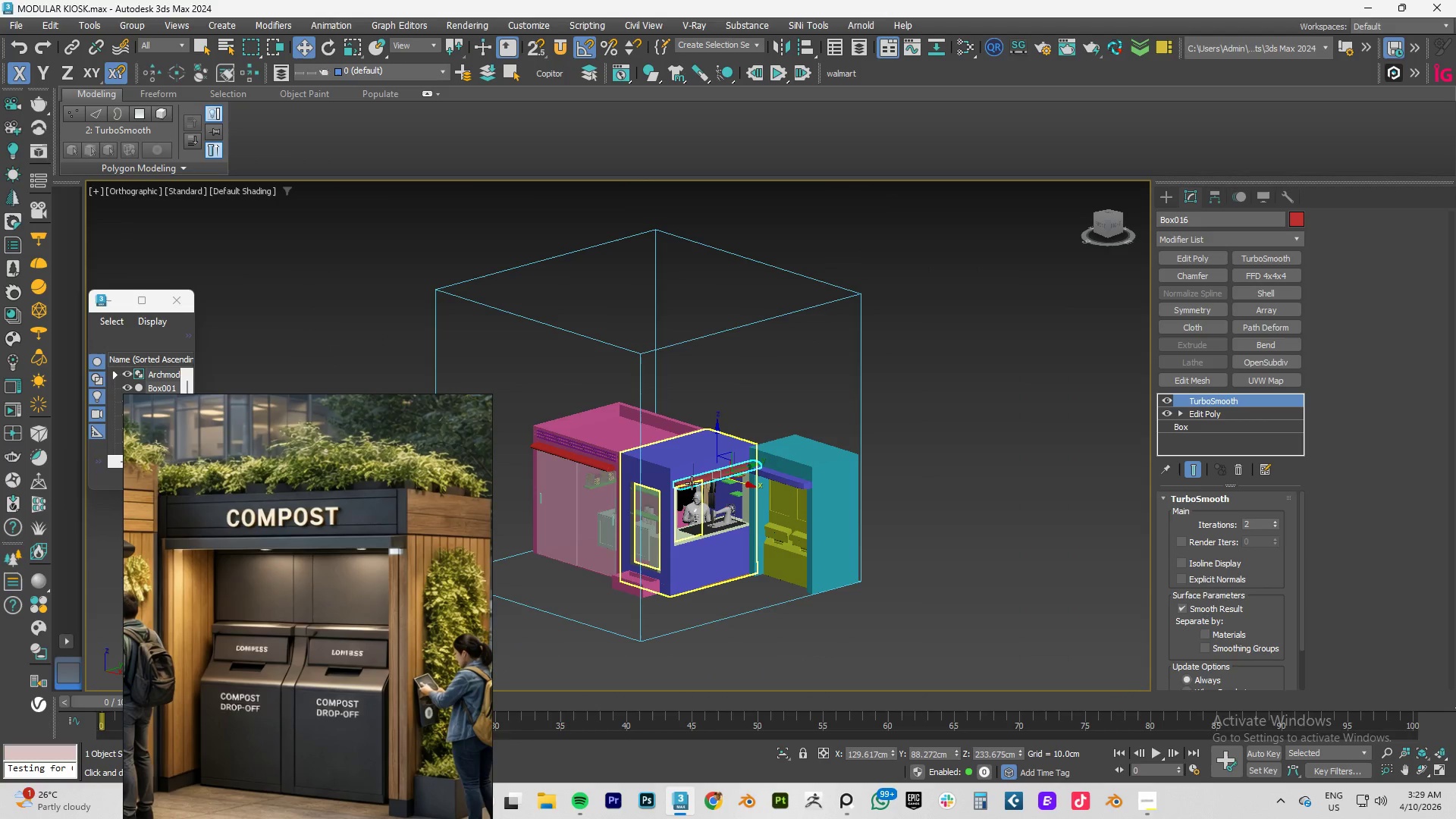 
hold_key(key=AltLeft, duration=1.52)
 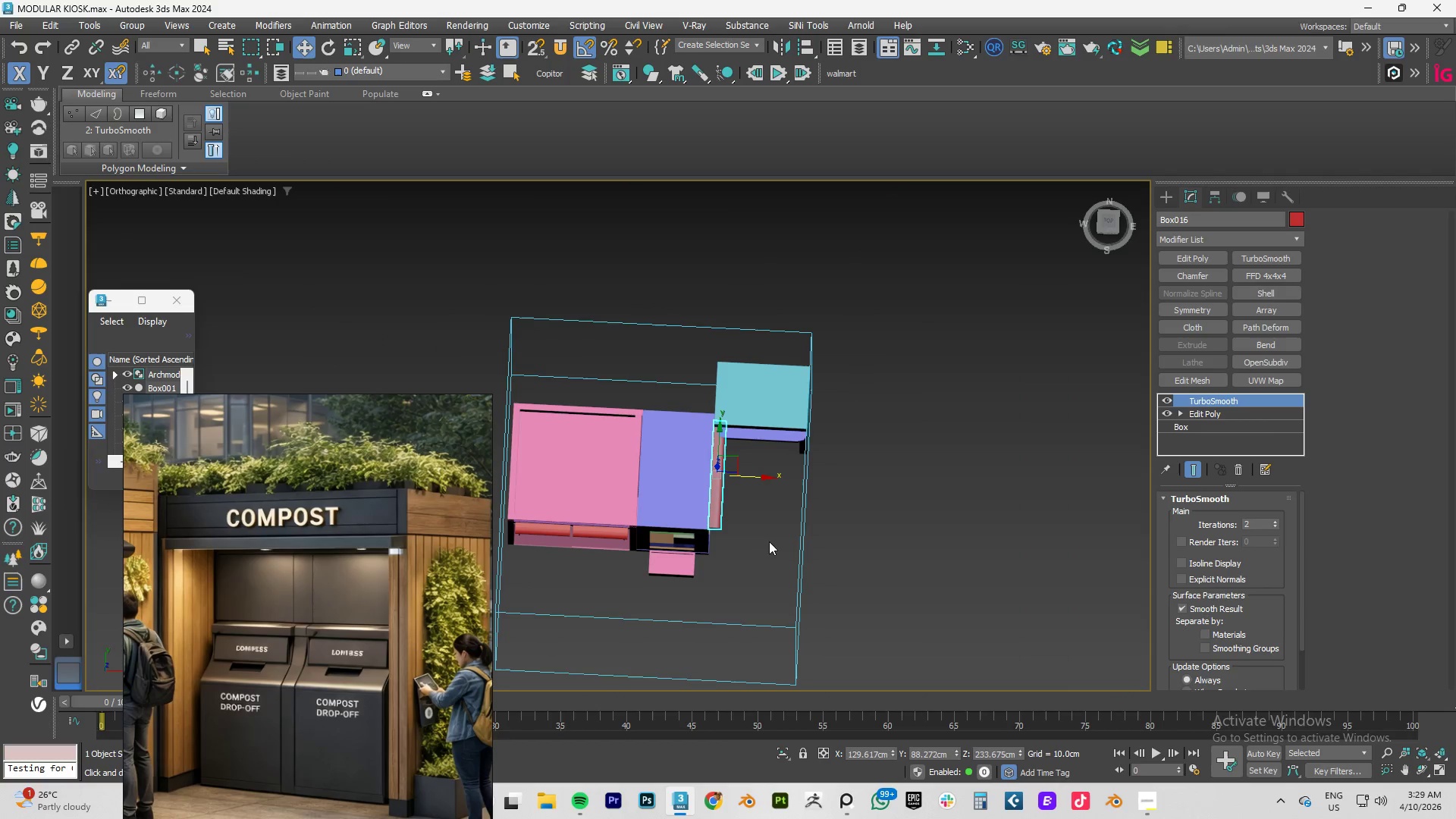 
hold_key(key=AltLeft, duration=0.5)
 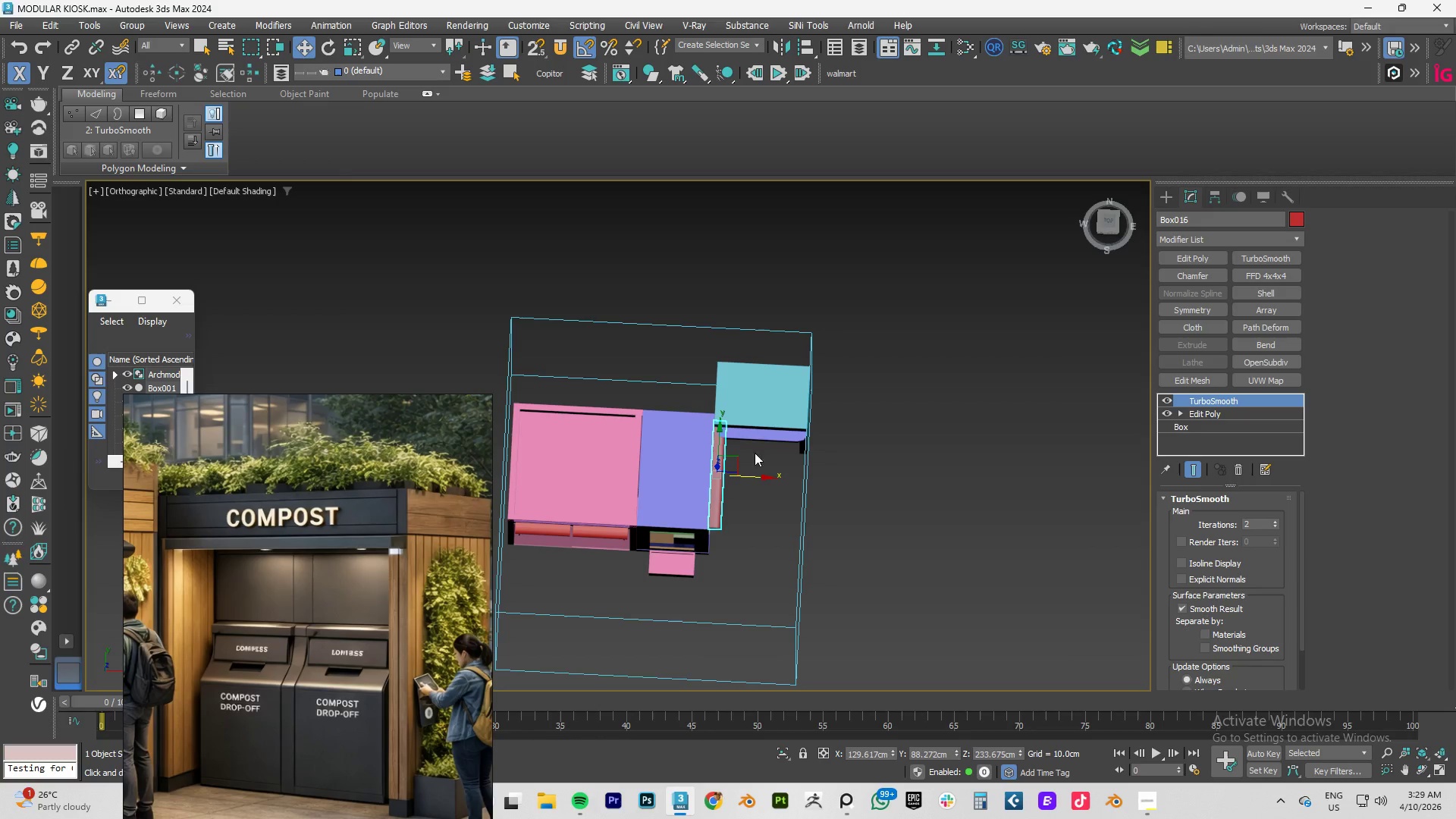 
mouse_move([740, 437])
 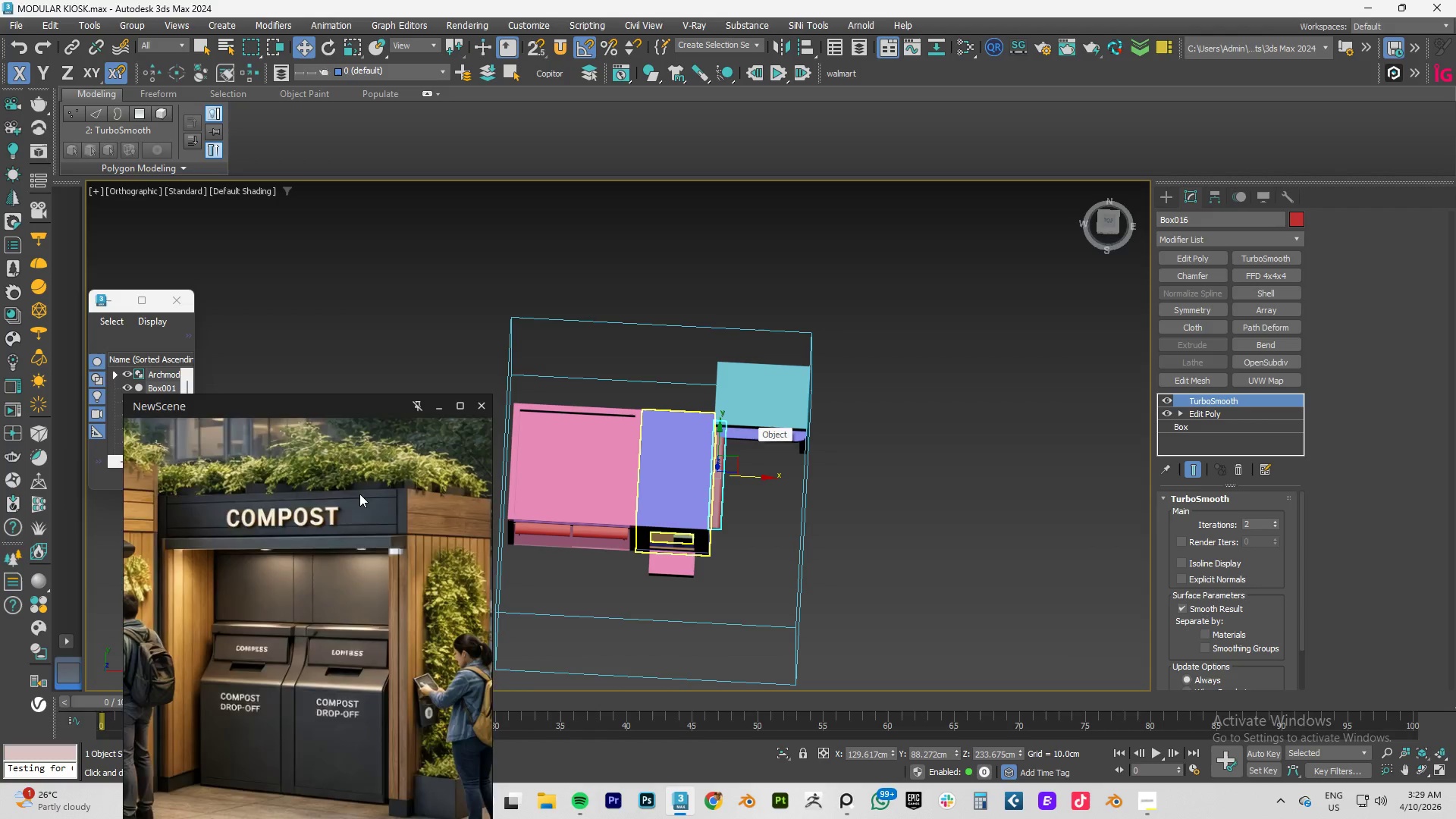 
scroll: coordinate [354, 497], scroll_direction: down, amount: 4.0
 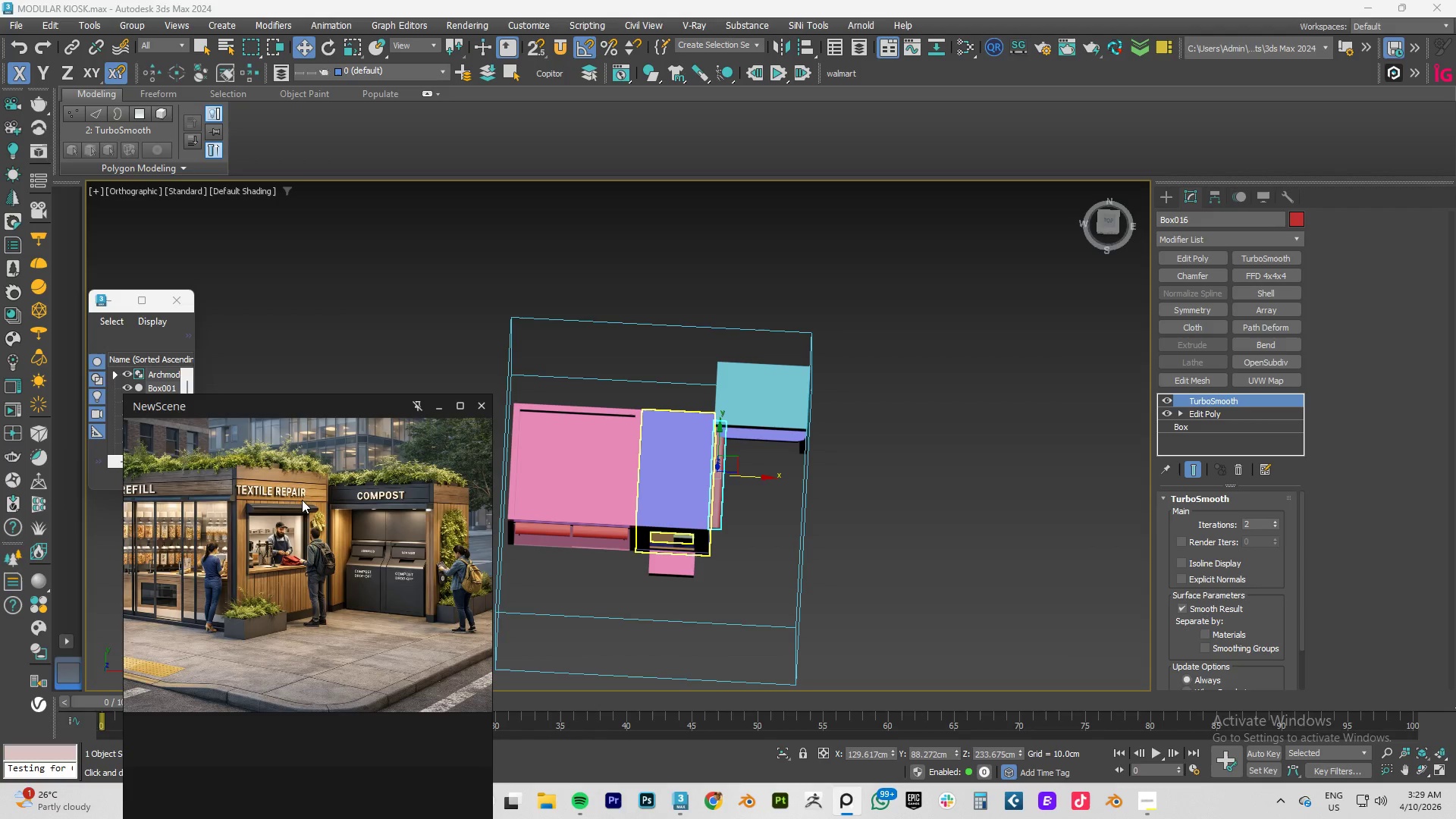 
scroll: coordinate [235, 500], scroll_direction: up, amount: 3.0
 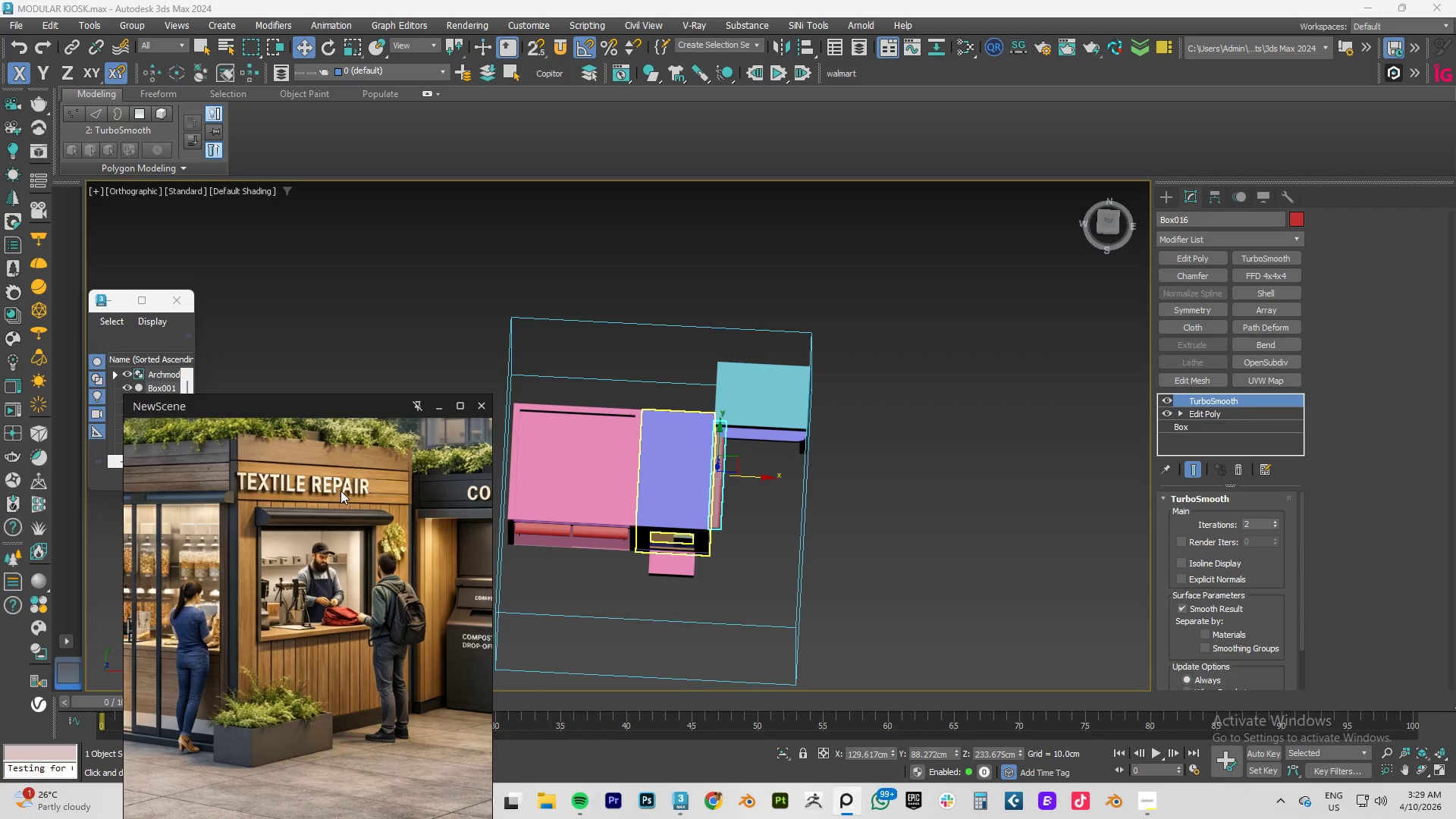 
scroll: coordinate [340, 491], scroll_direction: down, amount: 1.0
 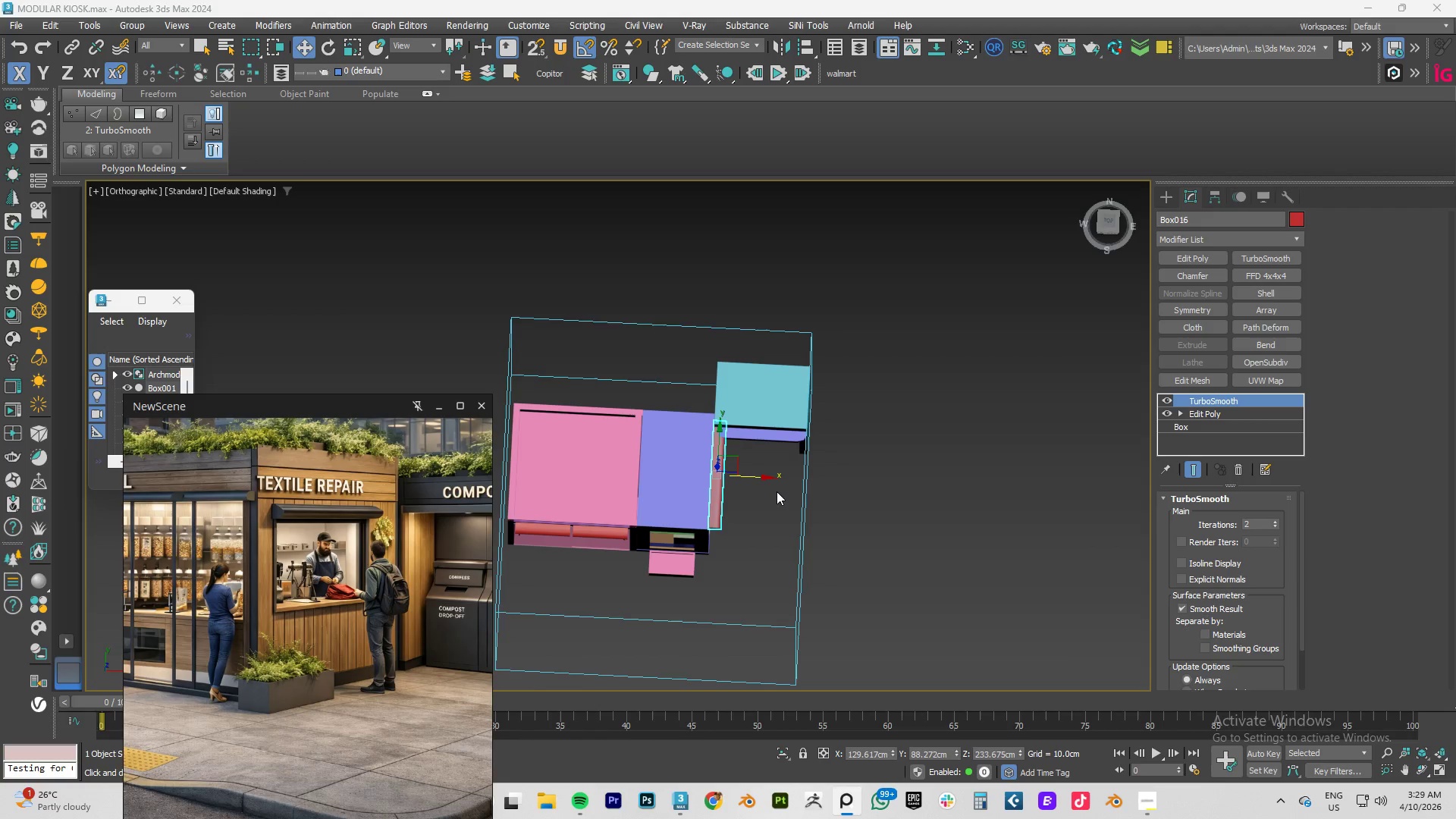 
hold_key(key=AltLeft, duration=0.95)
 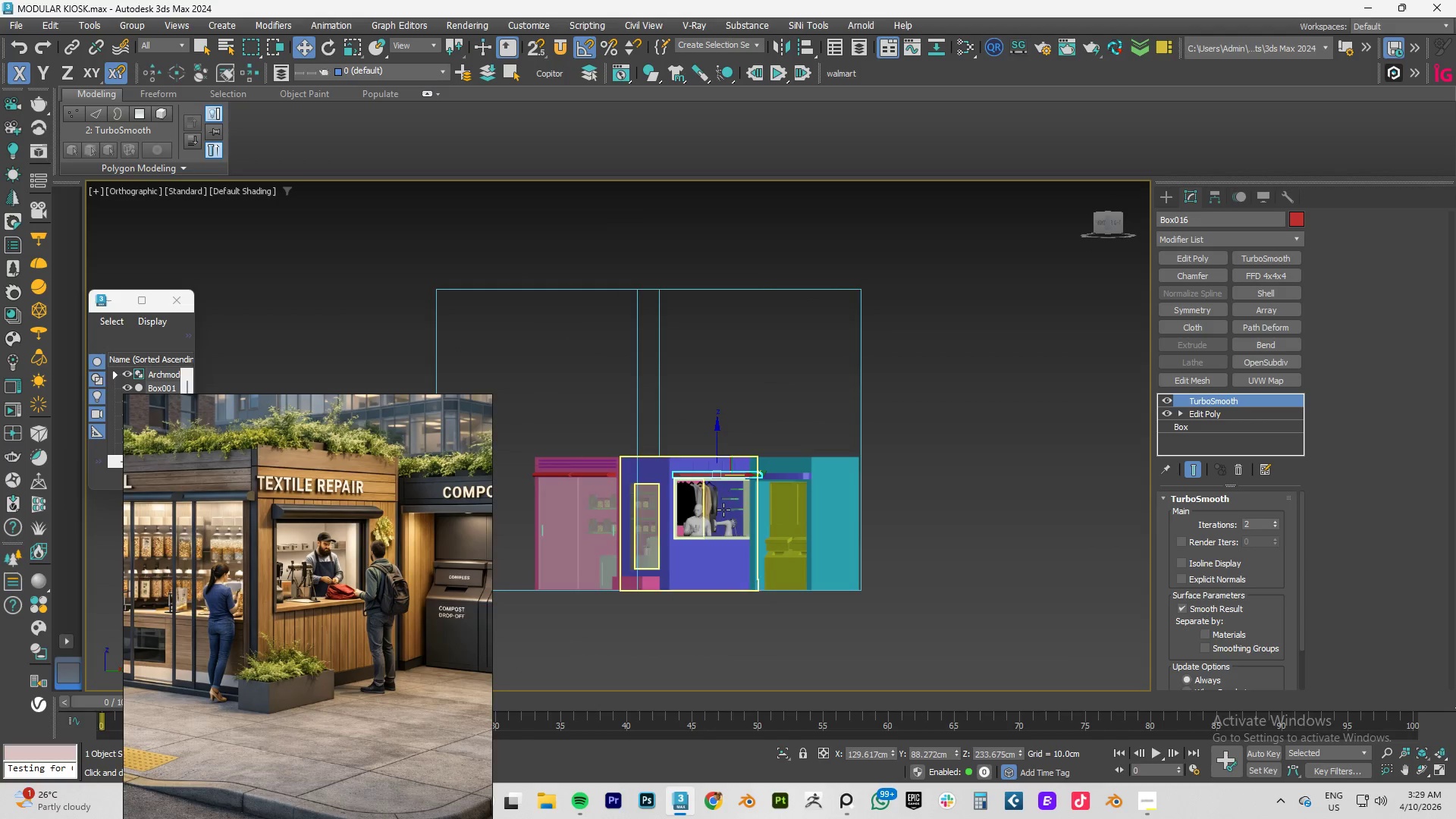 
hold_key(key=AltLeft, duration=1.08)
 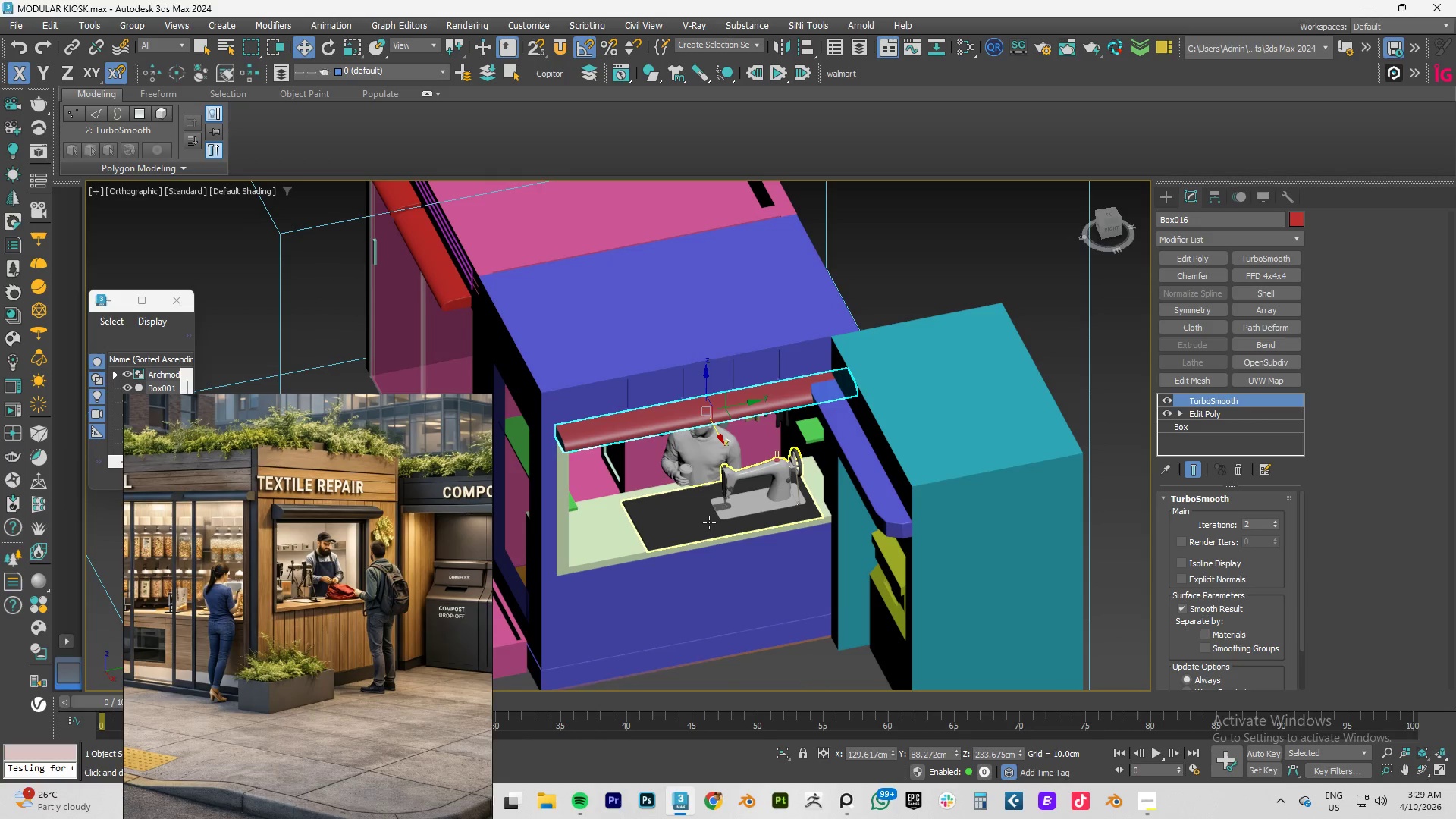 
scroll: coordinate [723, 510], scroll_direction: up, amount: 3.0
 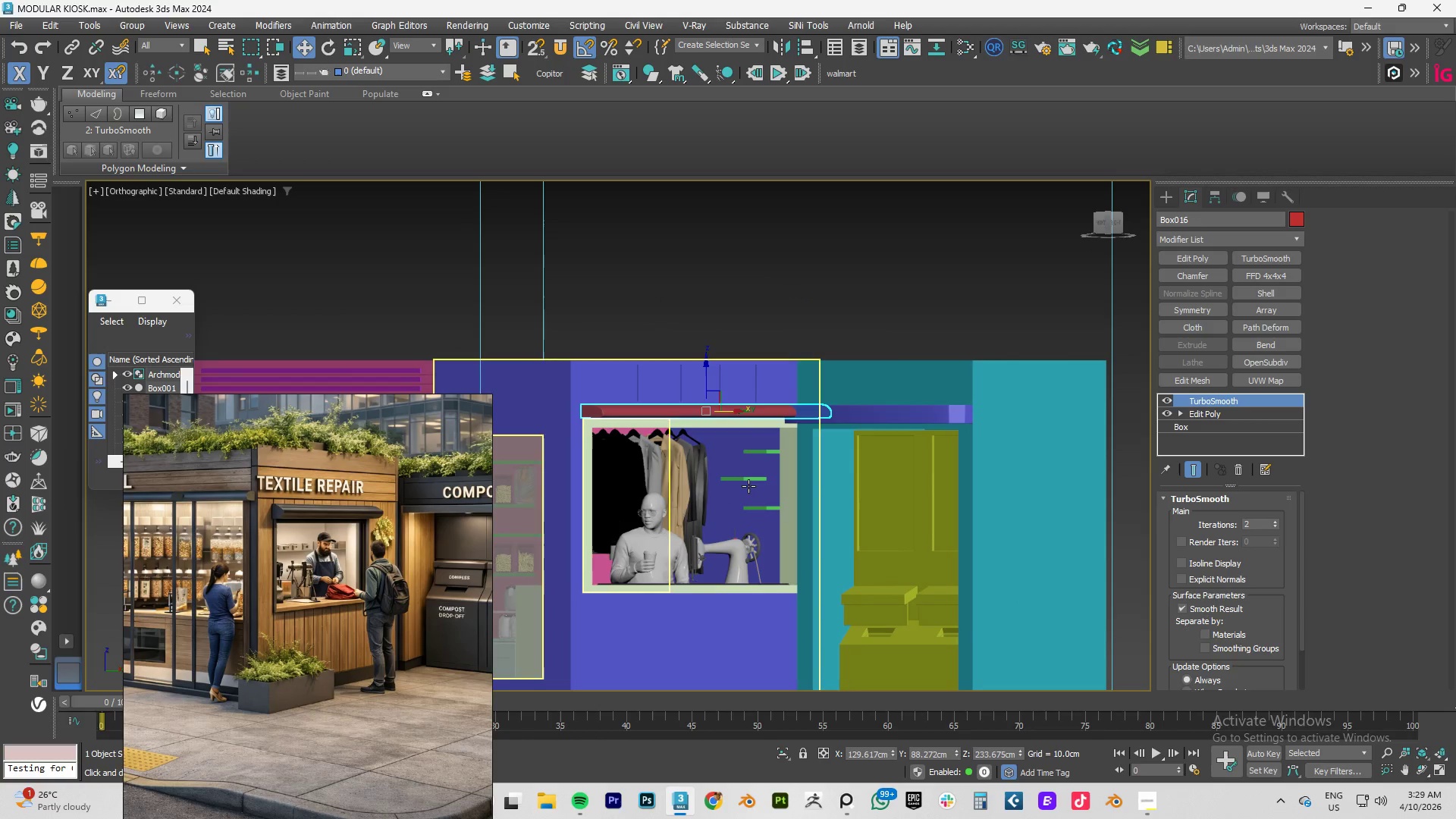 
key(R)
 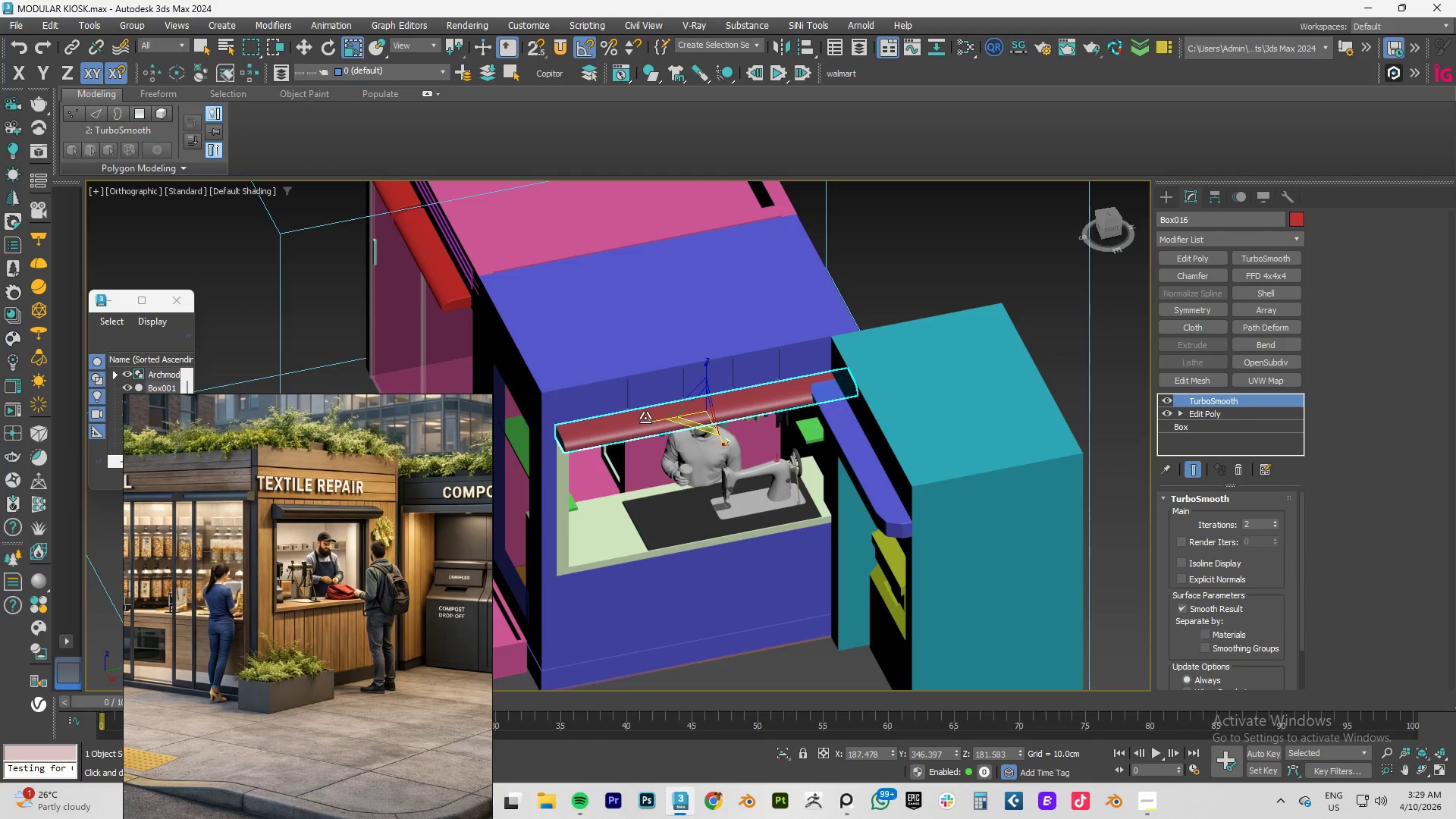 
left_click_drag(start_coordinate=[650, 422], to_coordinate=[681, 416])
 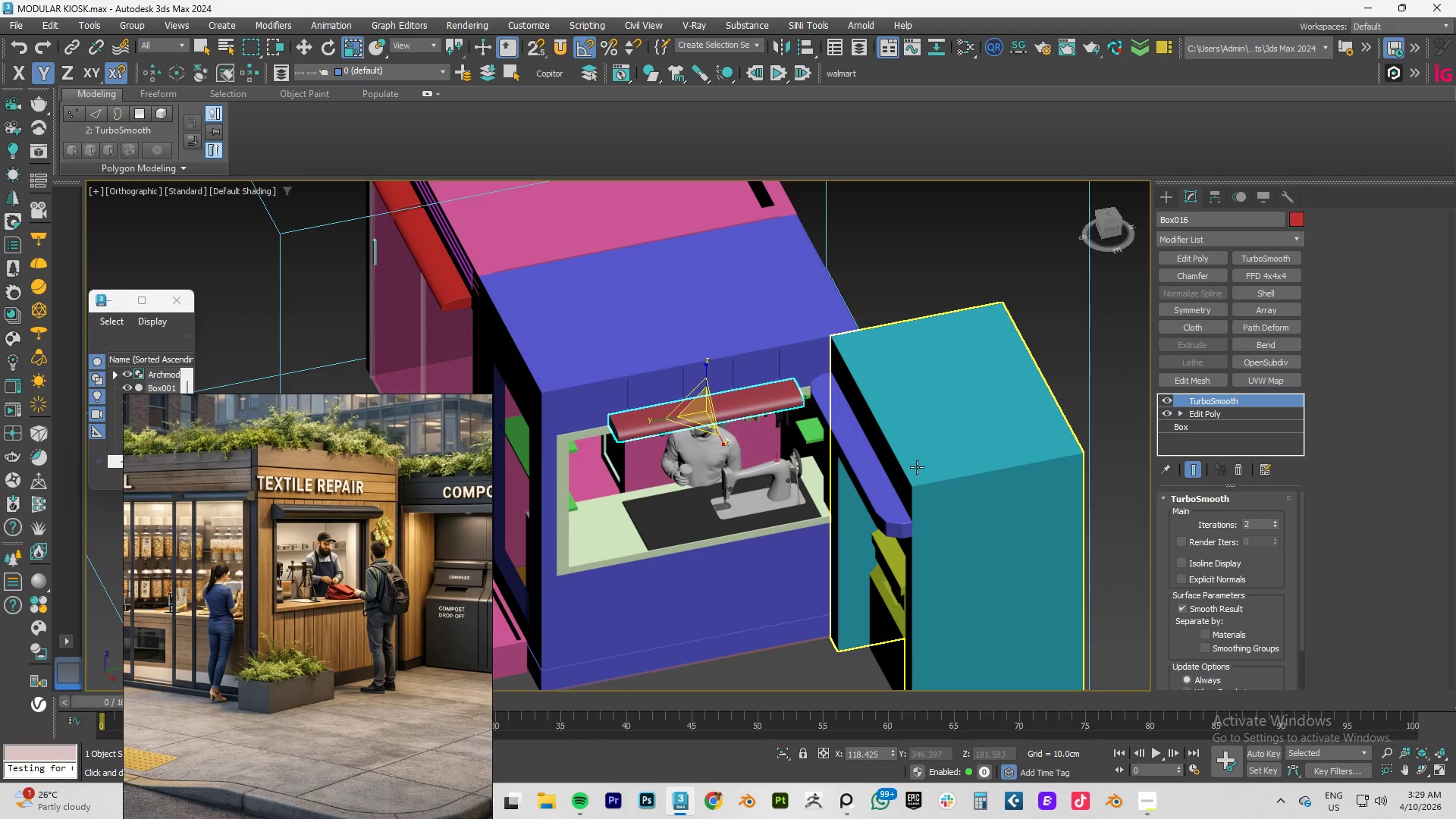 
type(tz)
 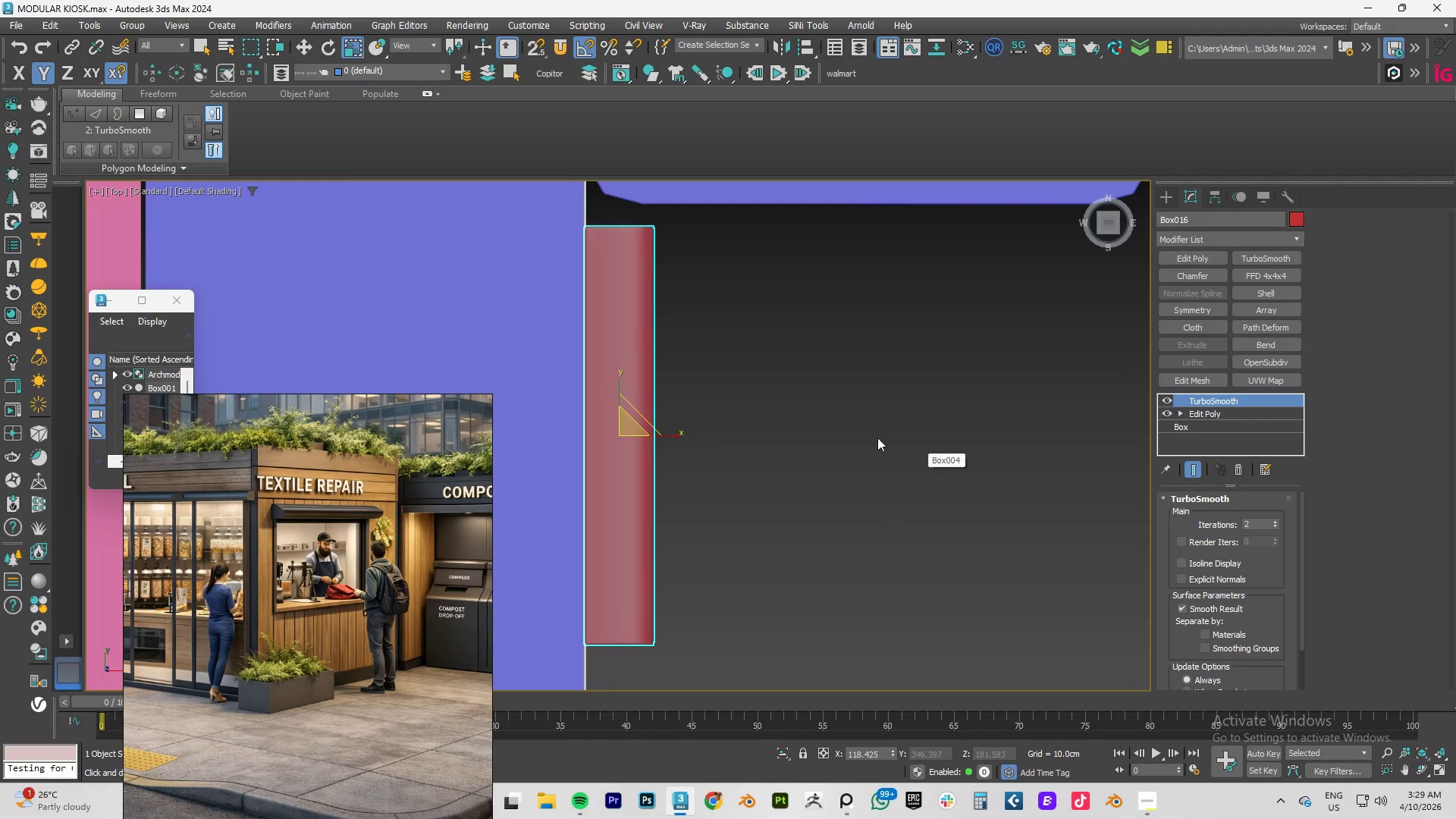 
scroll: coordinate [853, 428], scroll_direction: down, amount: 4.0
 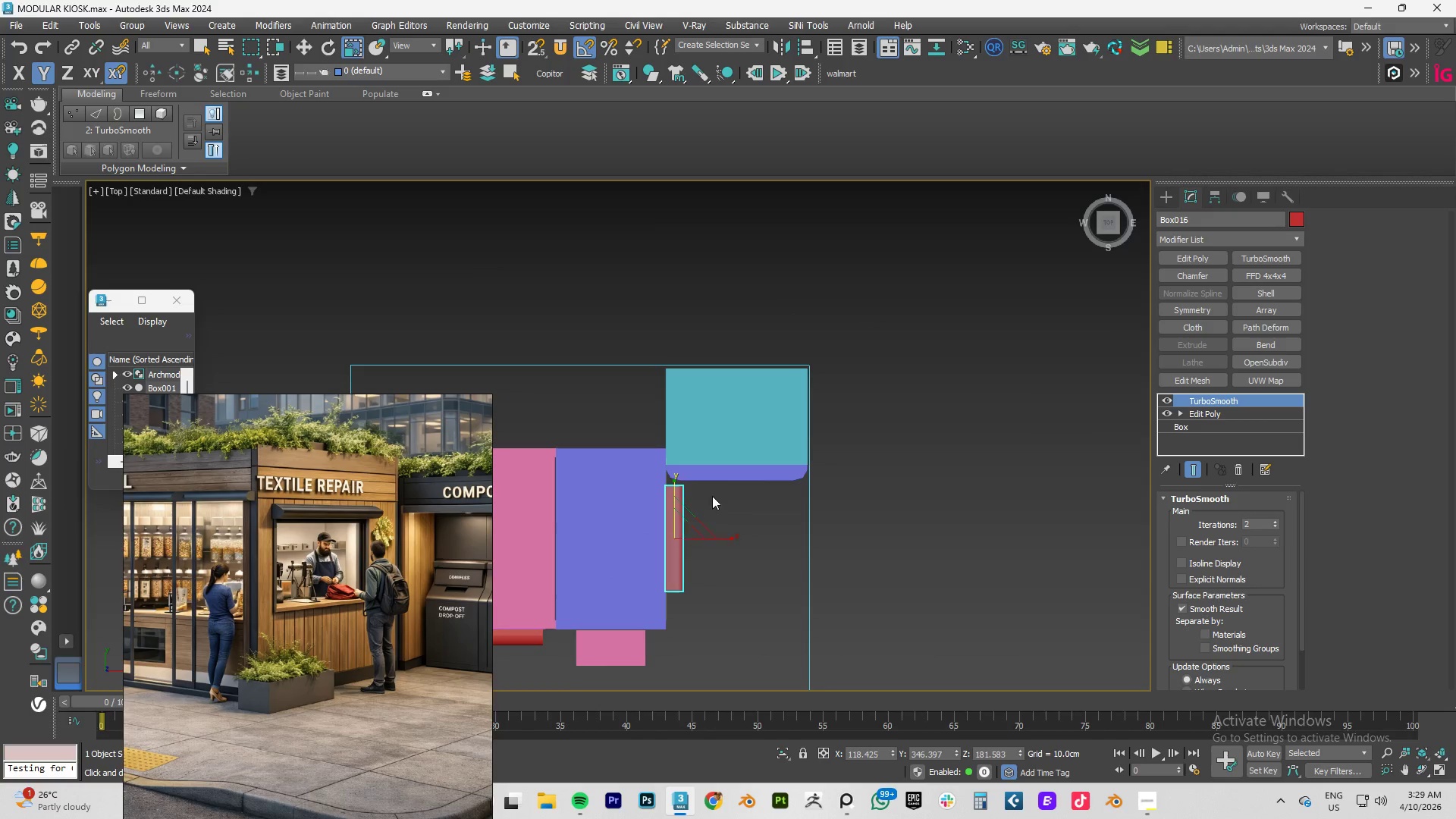 
scroll: coordinate [712, 438], scroll_direction: up, amount: 1.0
 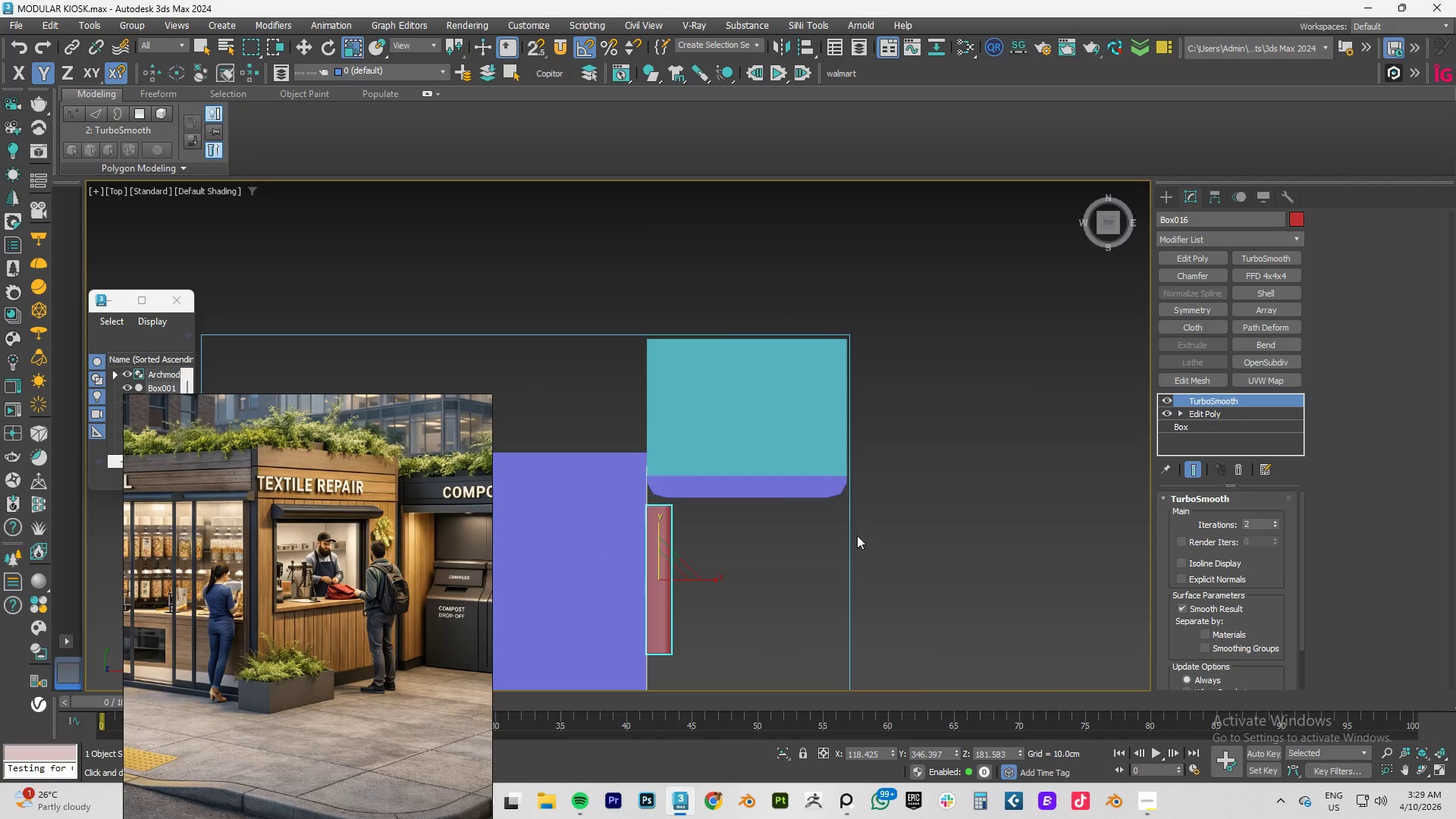 
left_click_drag(start_coordinate=[812, 529], to_coordinate=[721, 385])
 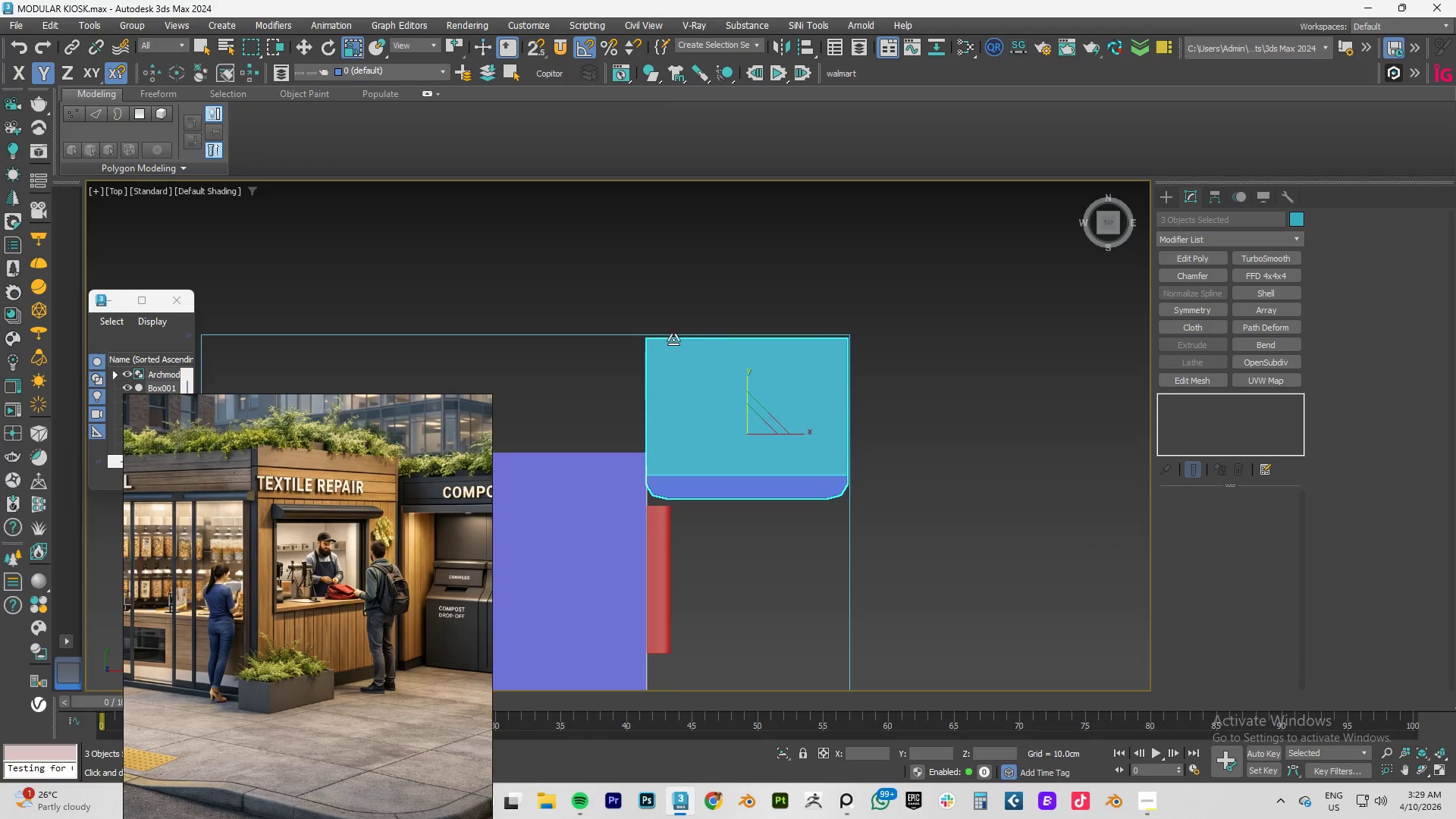 
scroll: coordinate [636, 340], scroll_direction: up, amount: 2.0
 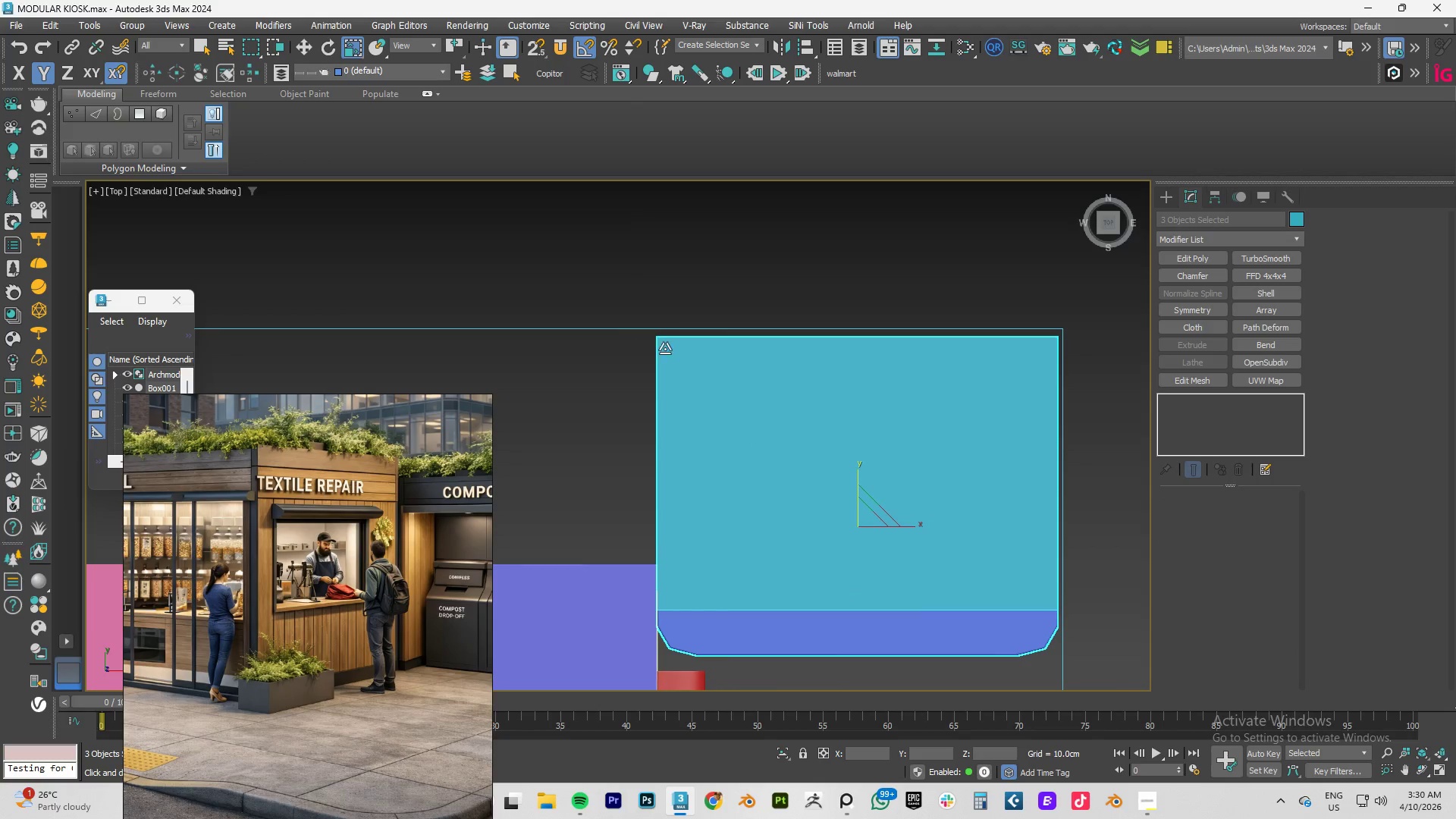 
mouse_move([691, 356])
 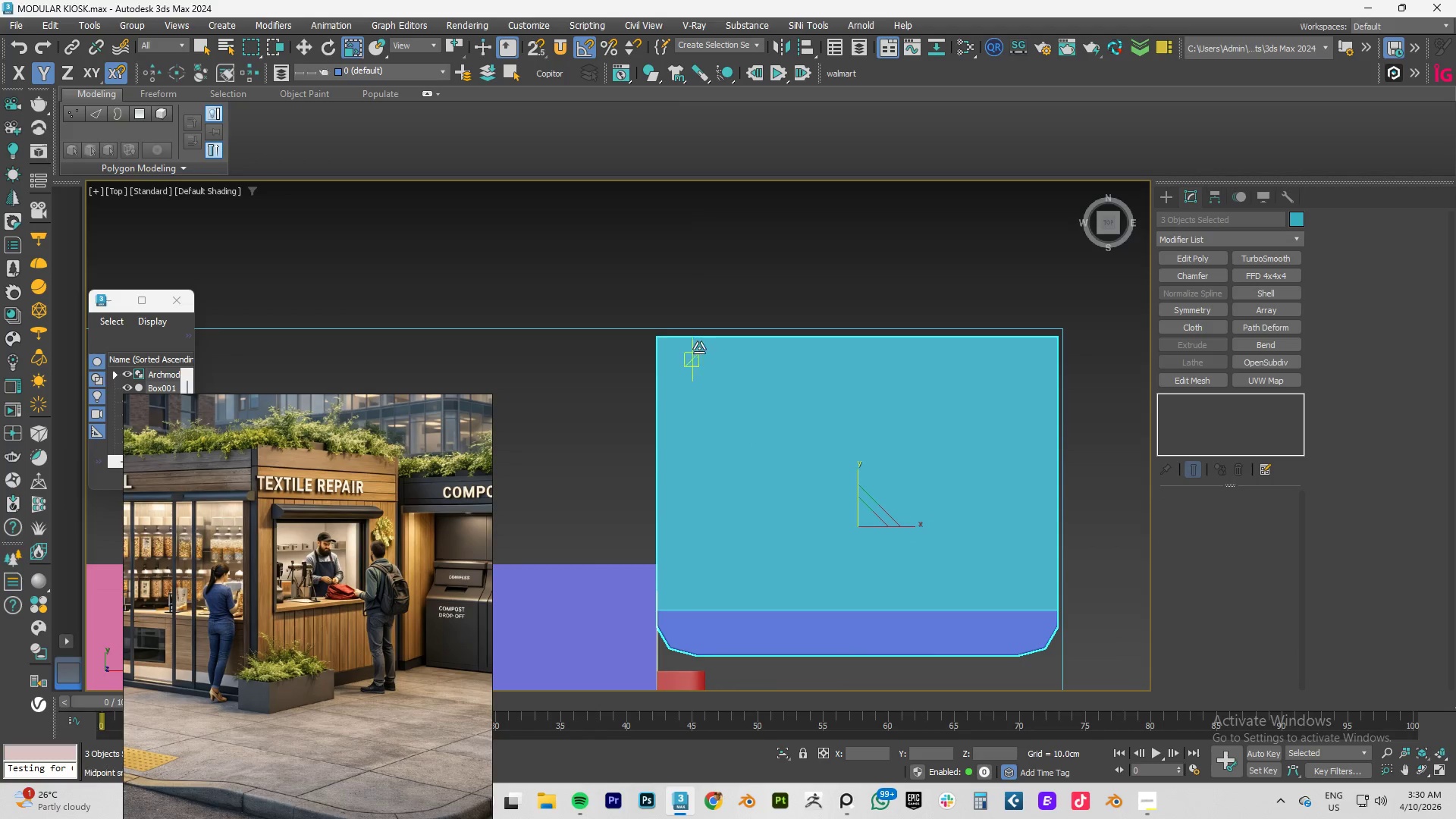 
type(sw)
 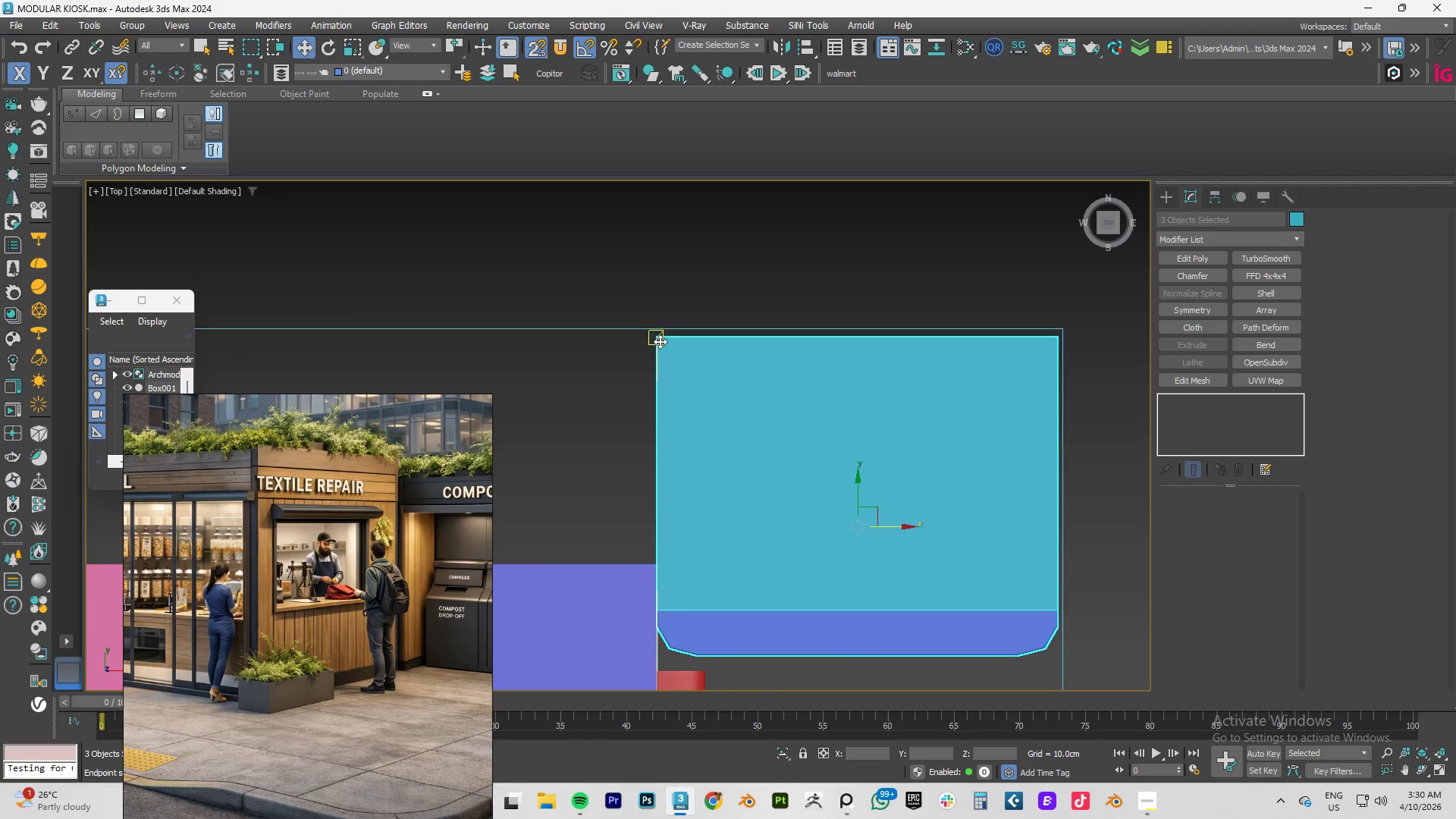 
left_click_drag(start_coordinate=[661, 340], to_coordinate=[752, 334])
 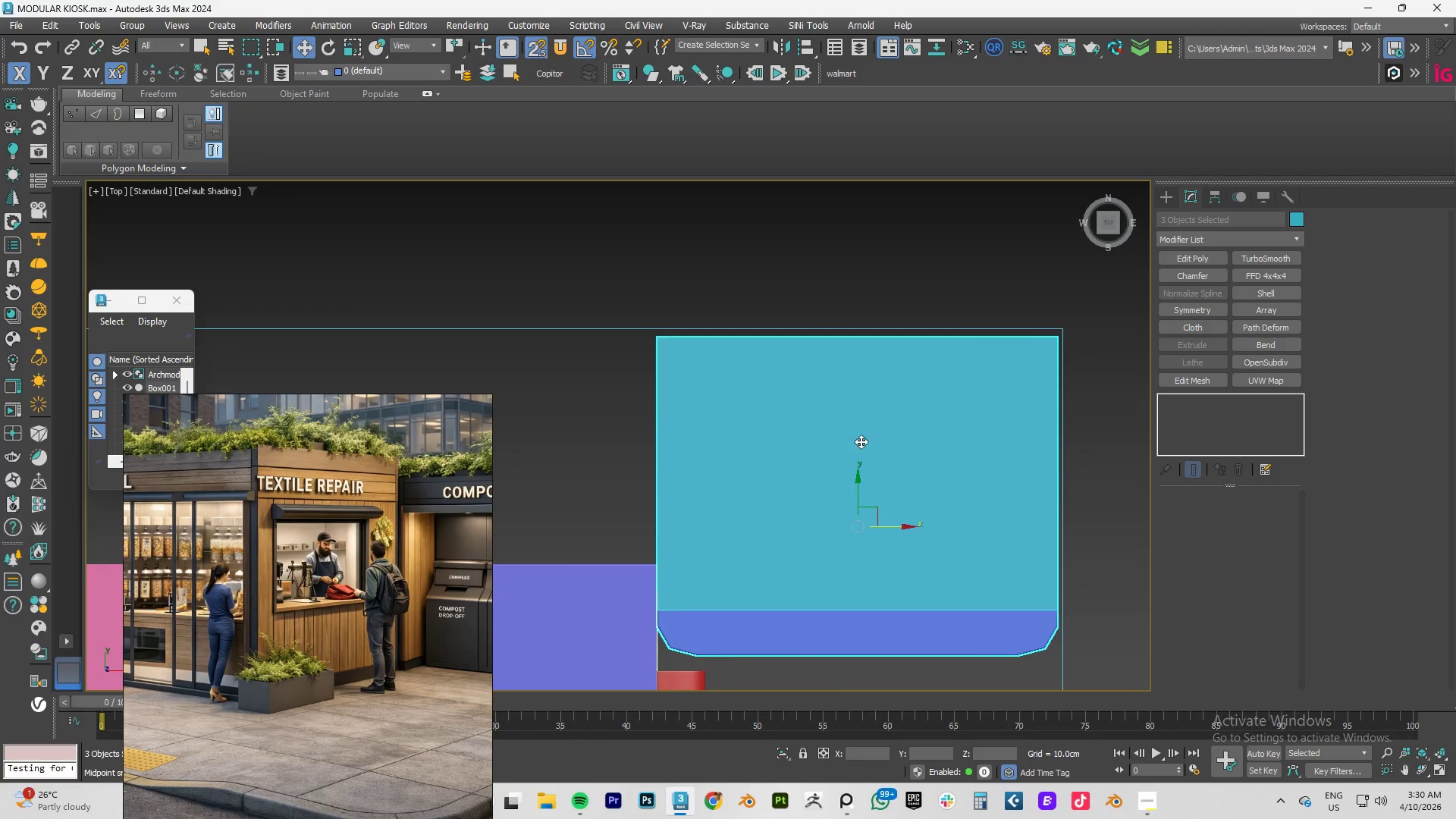 
key(Control+Z)
 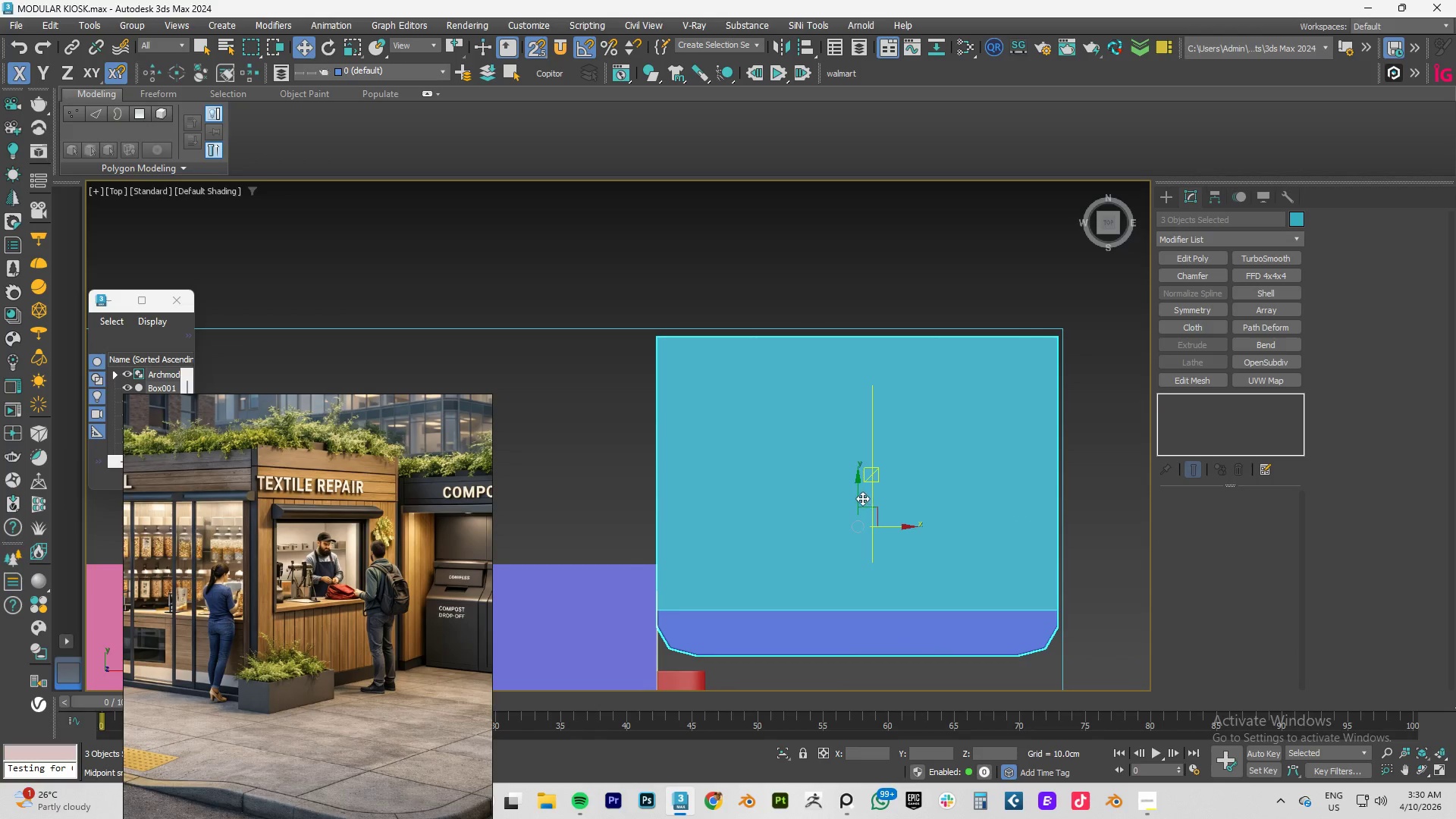 
left_click([855, 498])
 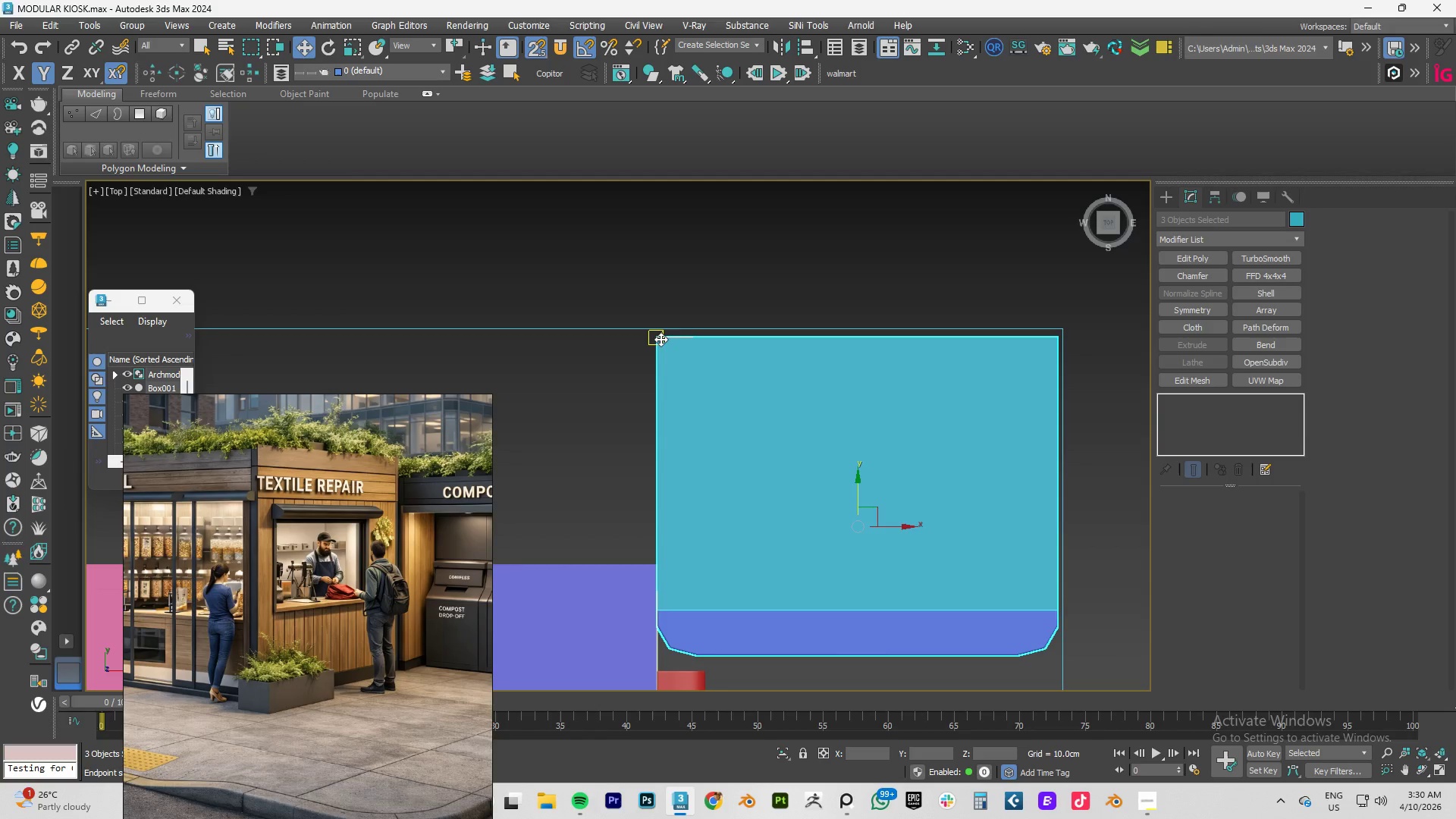 
left_click_drag(start_coordinate=[661, 339], to_coordinate=[1065, 328])
 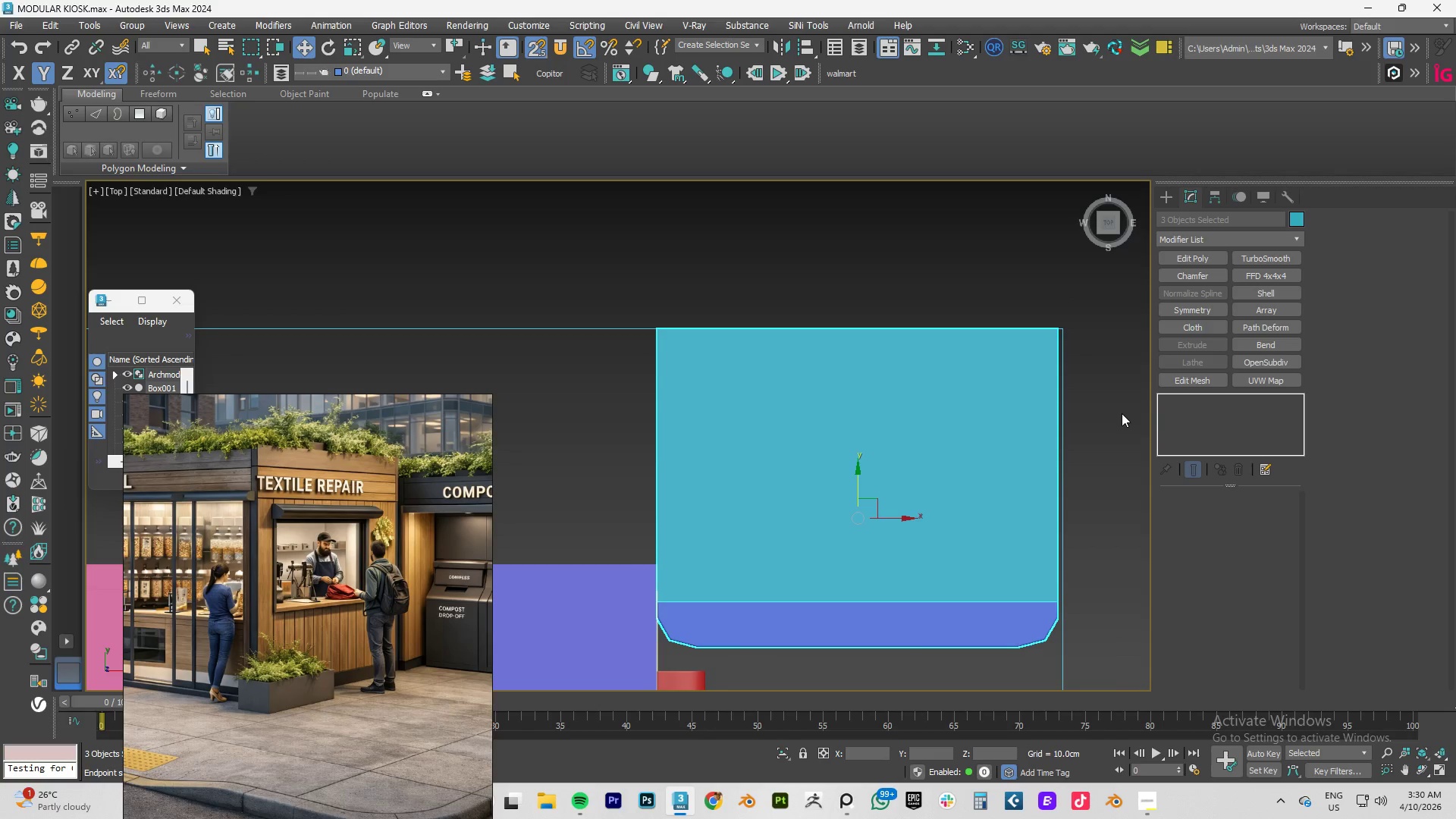 
left_click([1122, 413])
 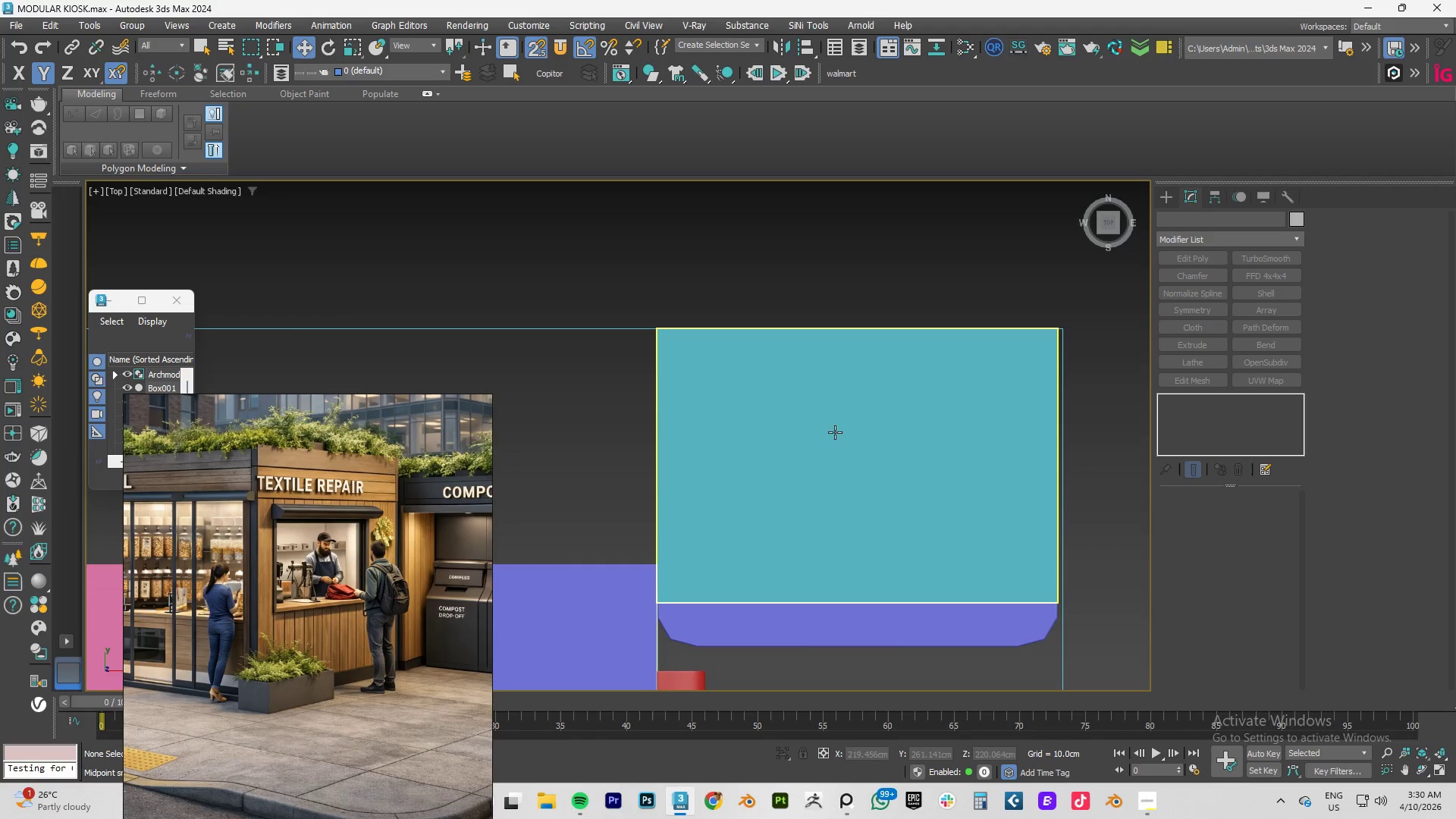 
scroll: coordinate [811, 429], scroll_direction: down, amount: 4.0
 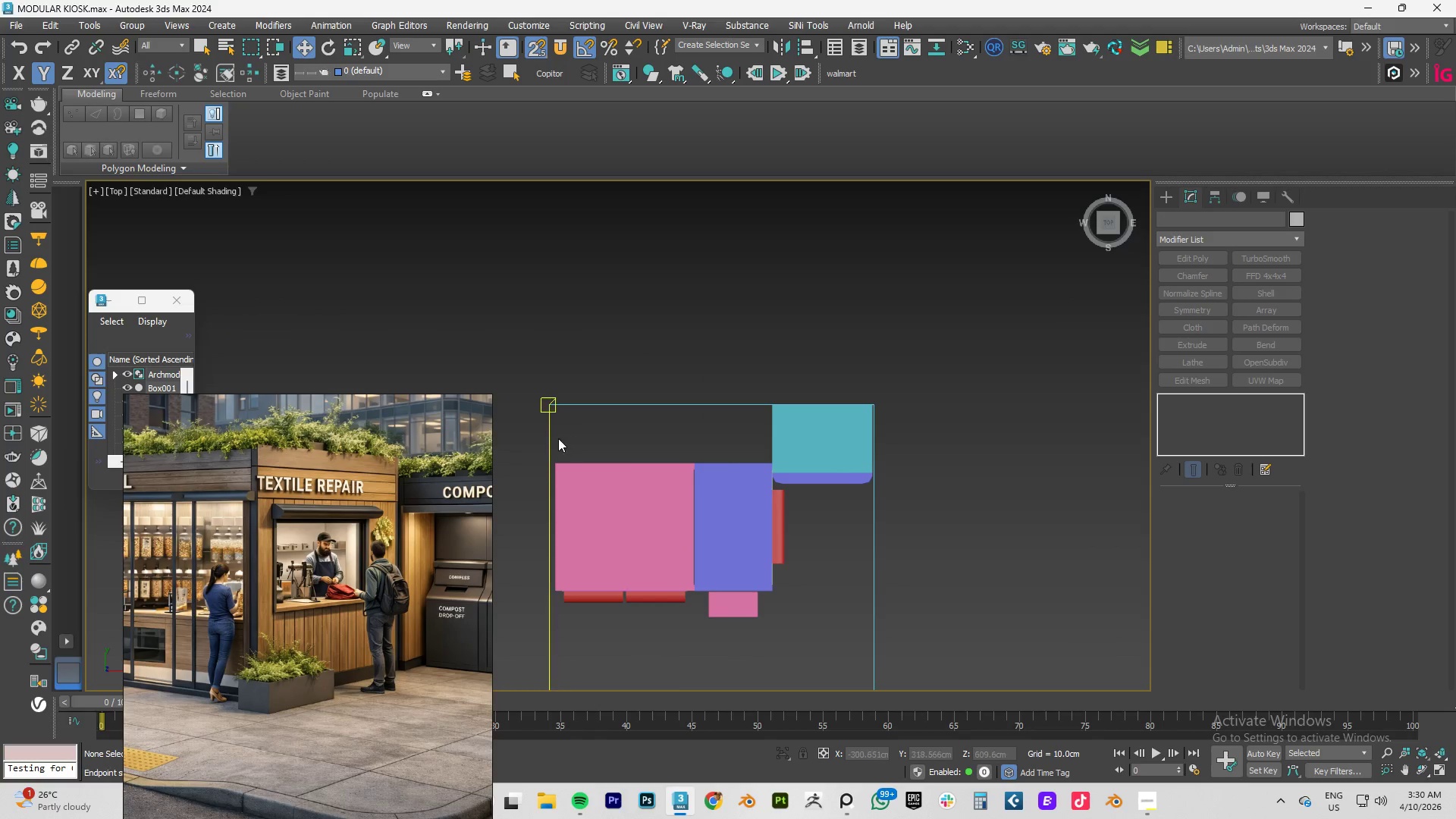 
left_click_drag(start_coordinate=[557, 436], to_coordinate=[781, 635])
 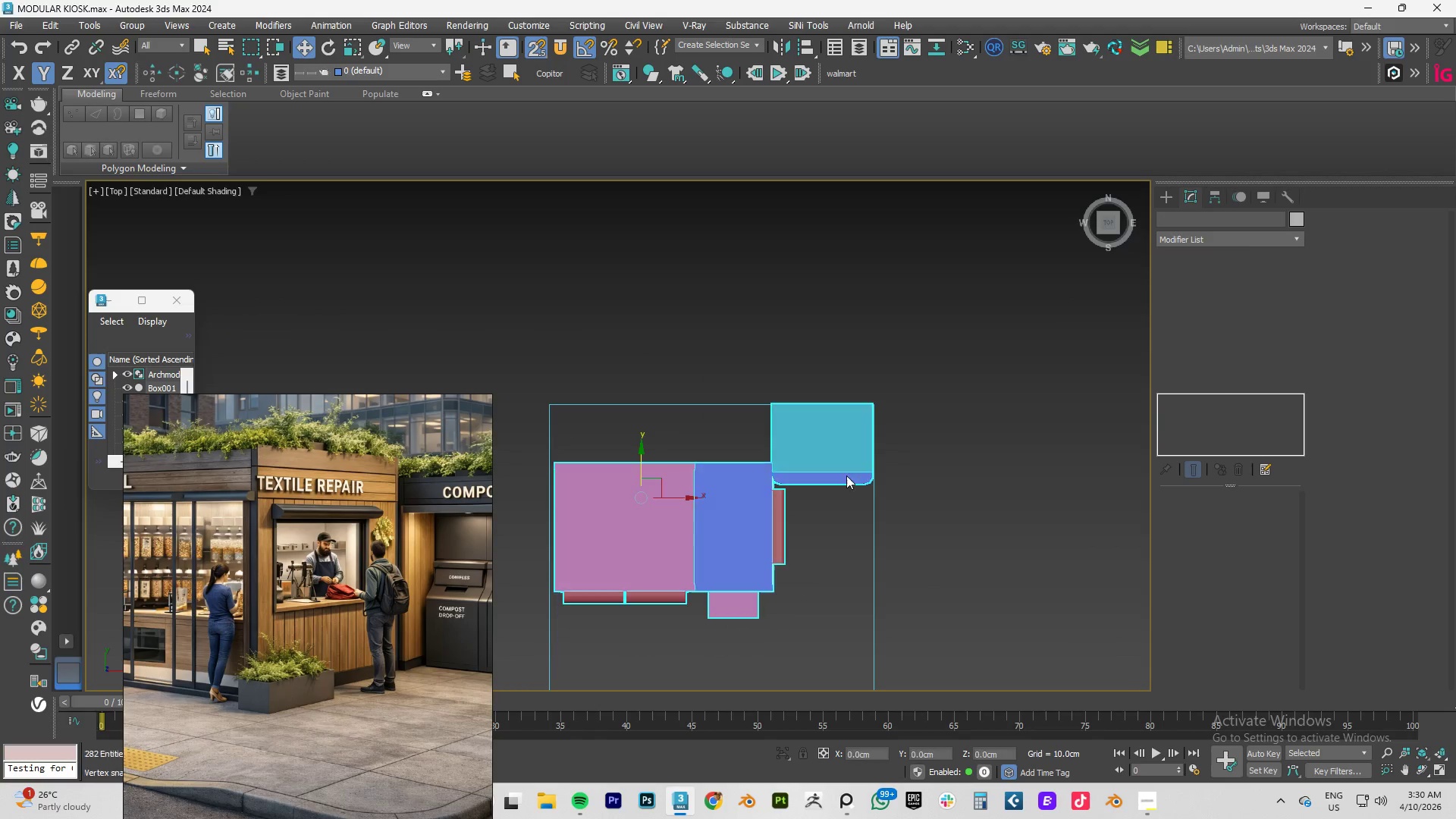 
hold_key(key=AltLeft, duration=1.5)
left_click_drag(start_coordinate=[901, 367], to_coordinate=[799, 491])
 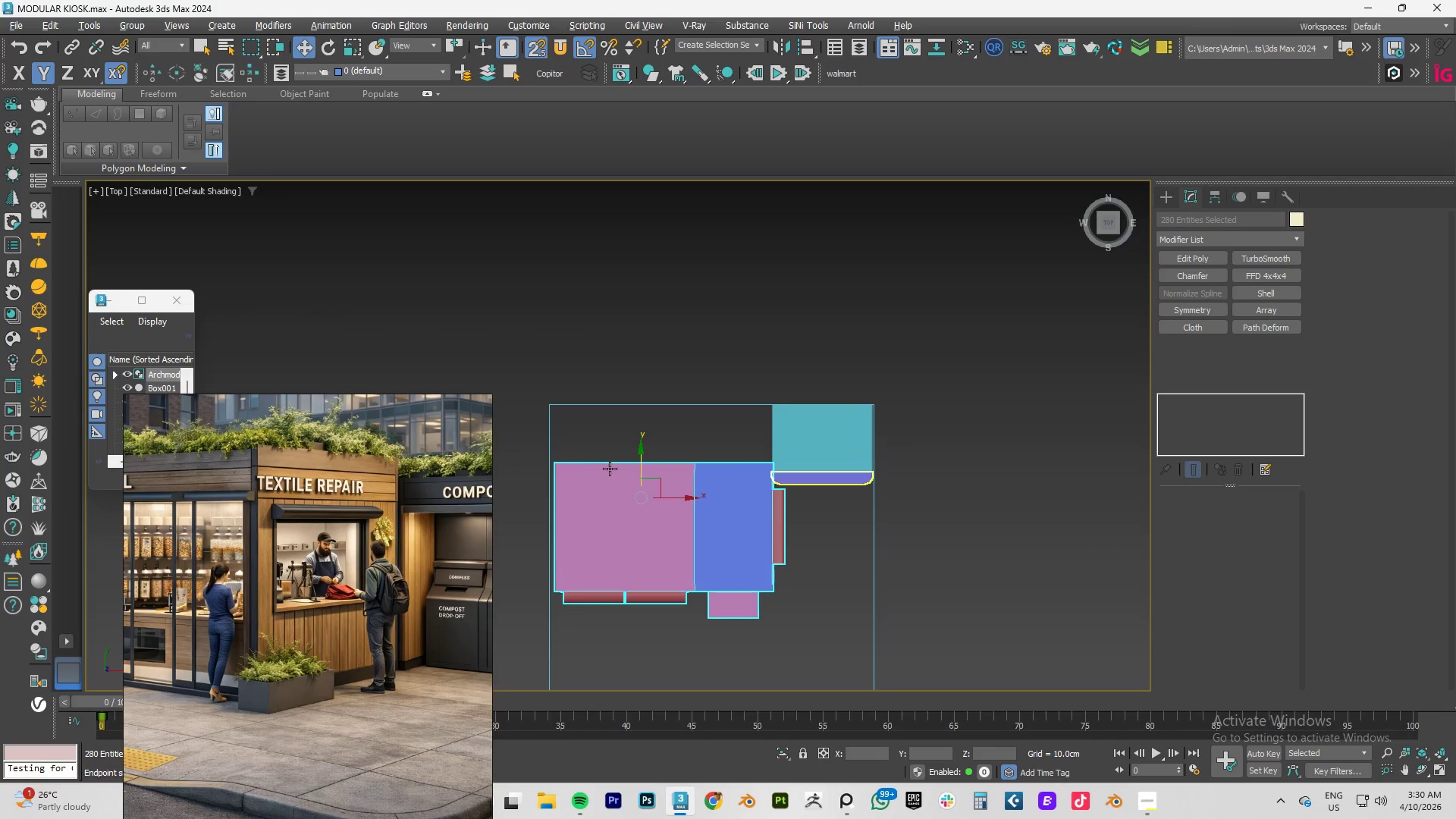 
hold_key(key=AltLeft, duration=0.72)
 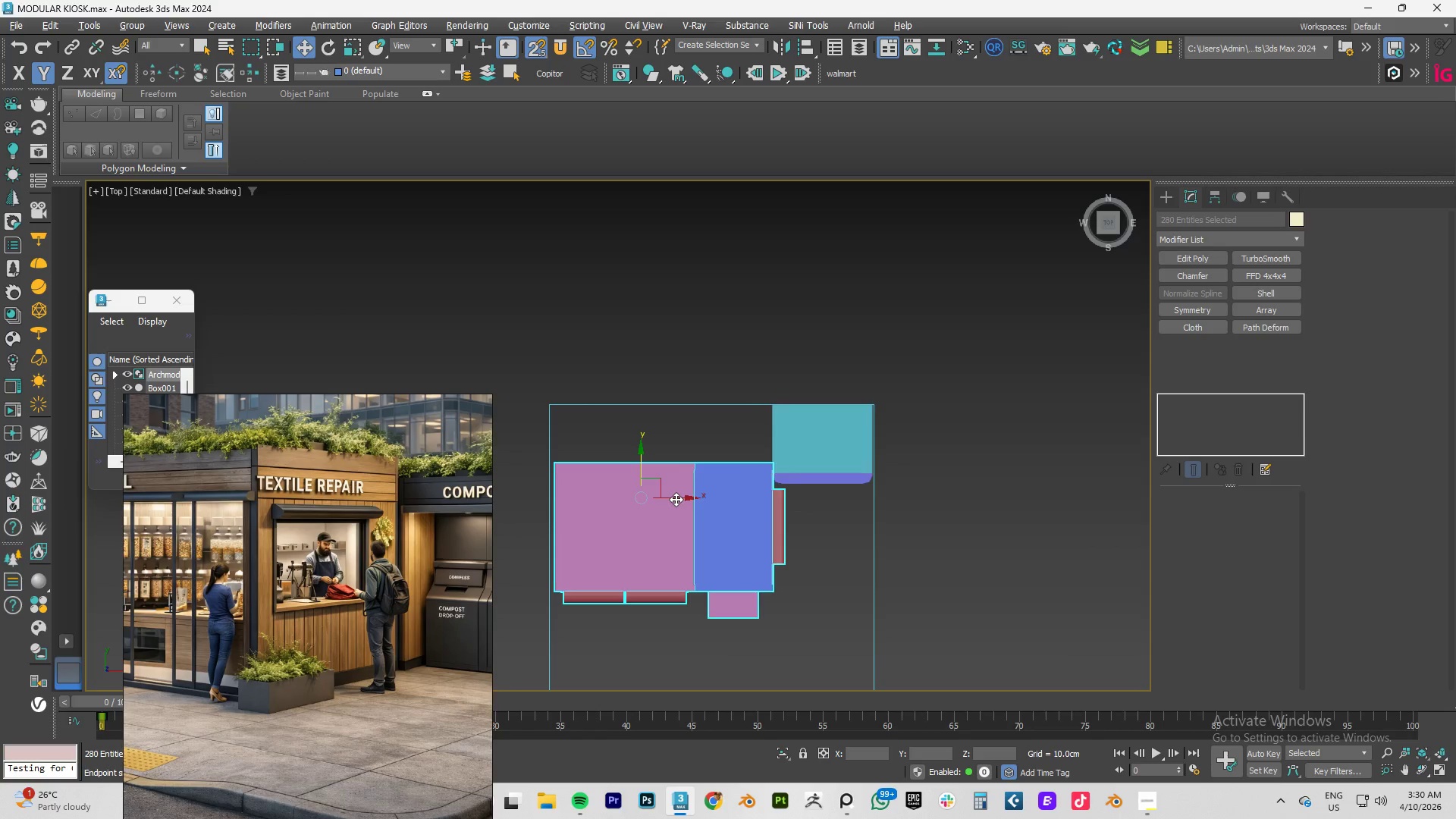 
left_click([676, 499])
 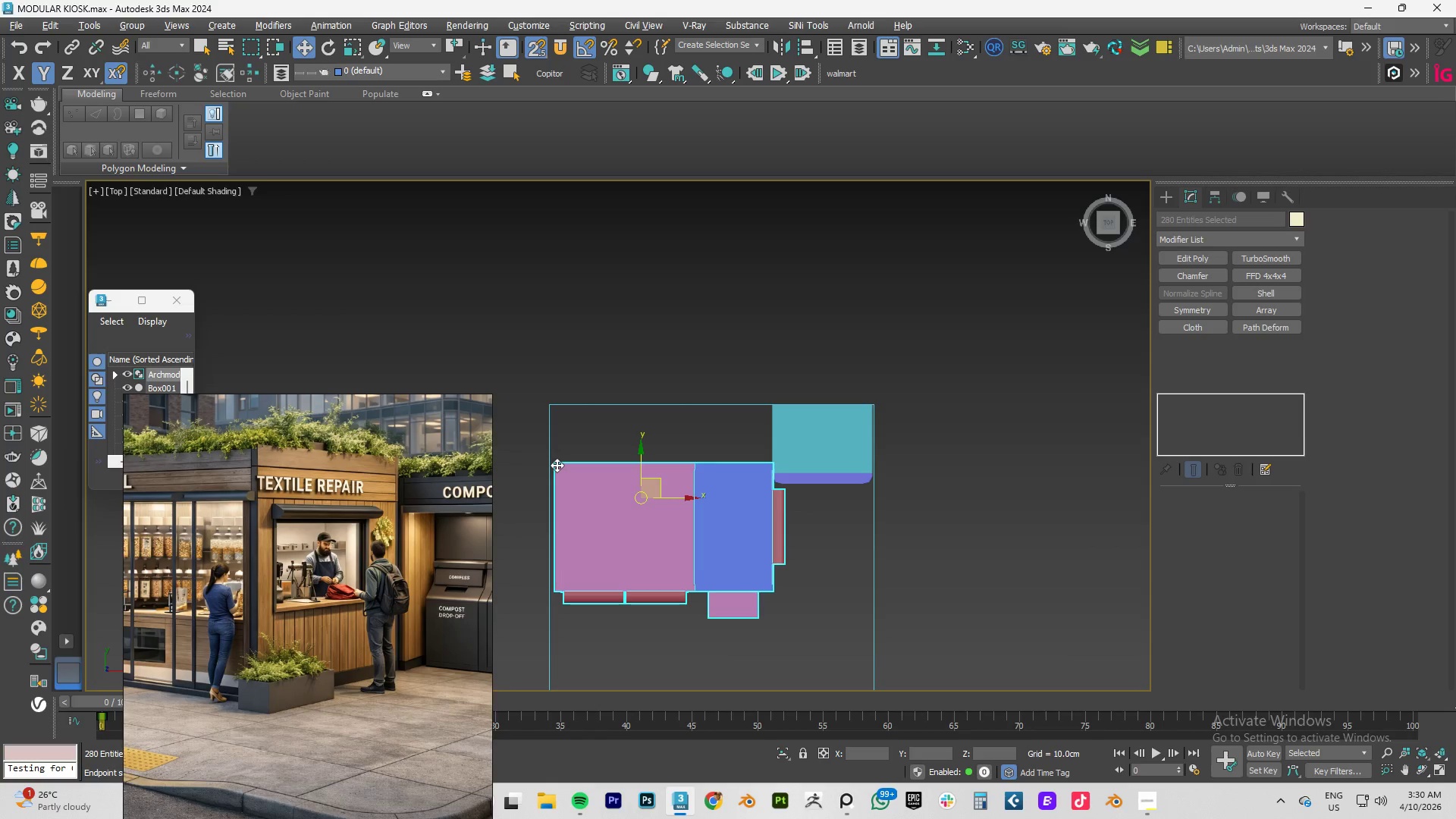 
left_click_drag(start_coordinate=[555, 463], to_coordinate=[533, 435])
 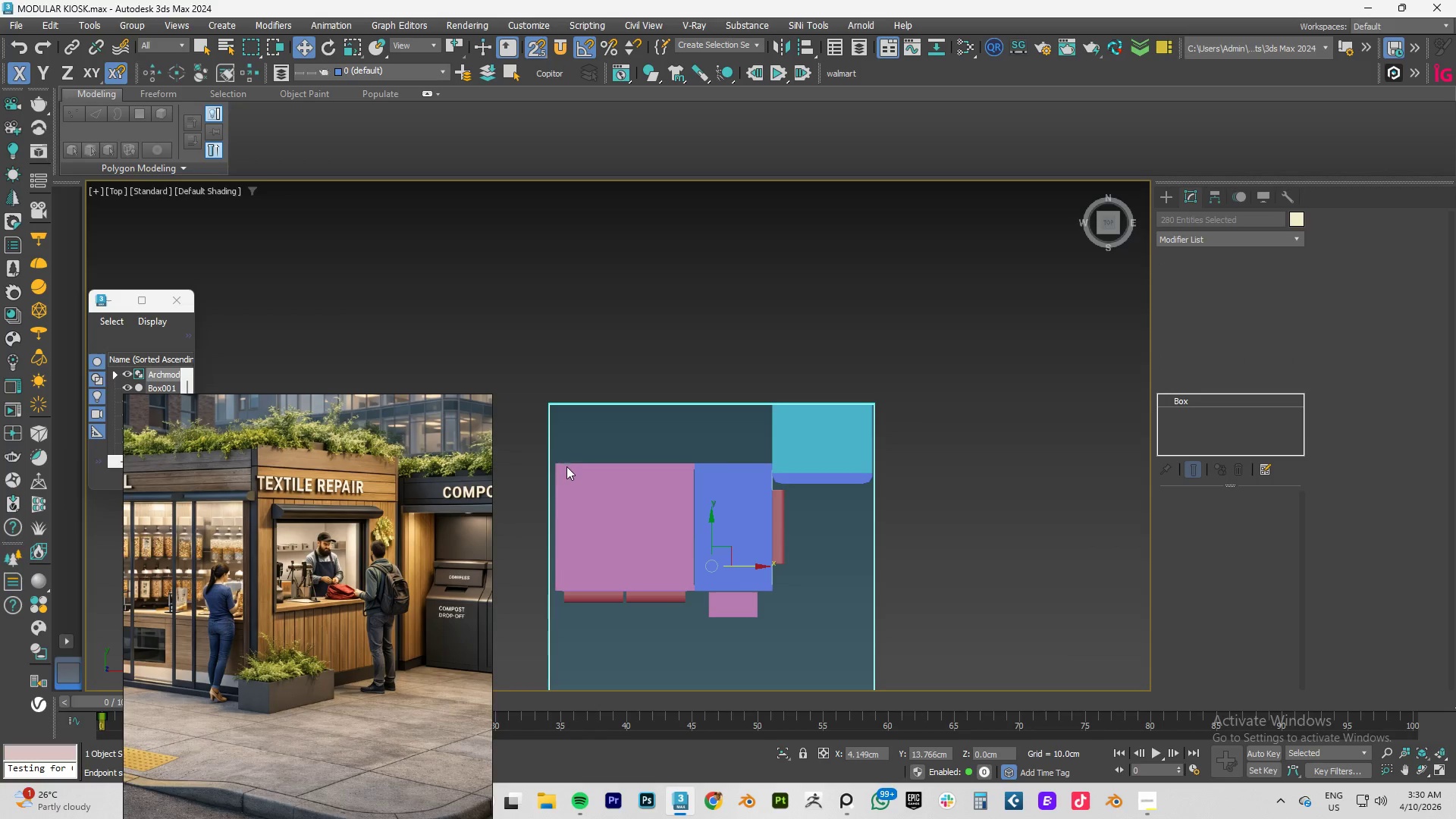 
key(Control+Z)
 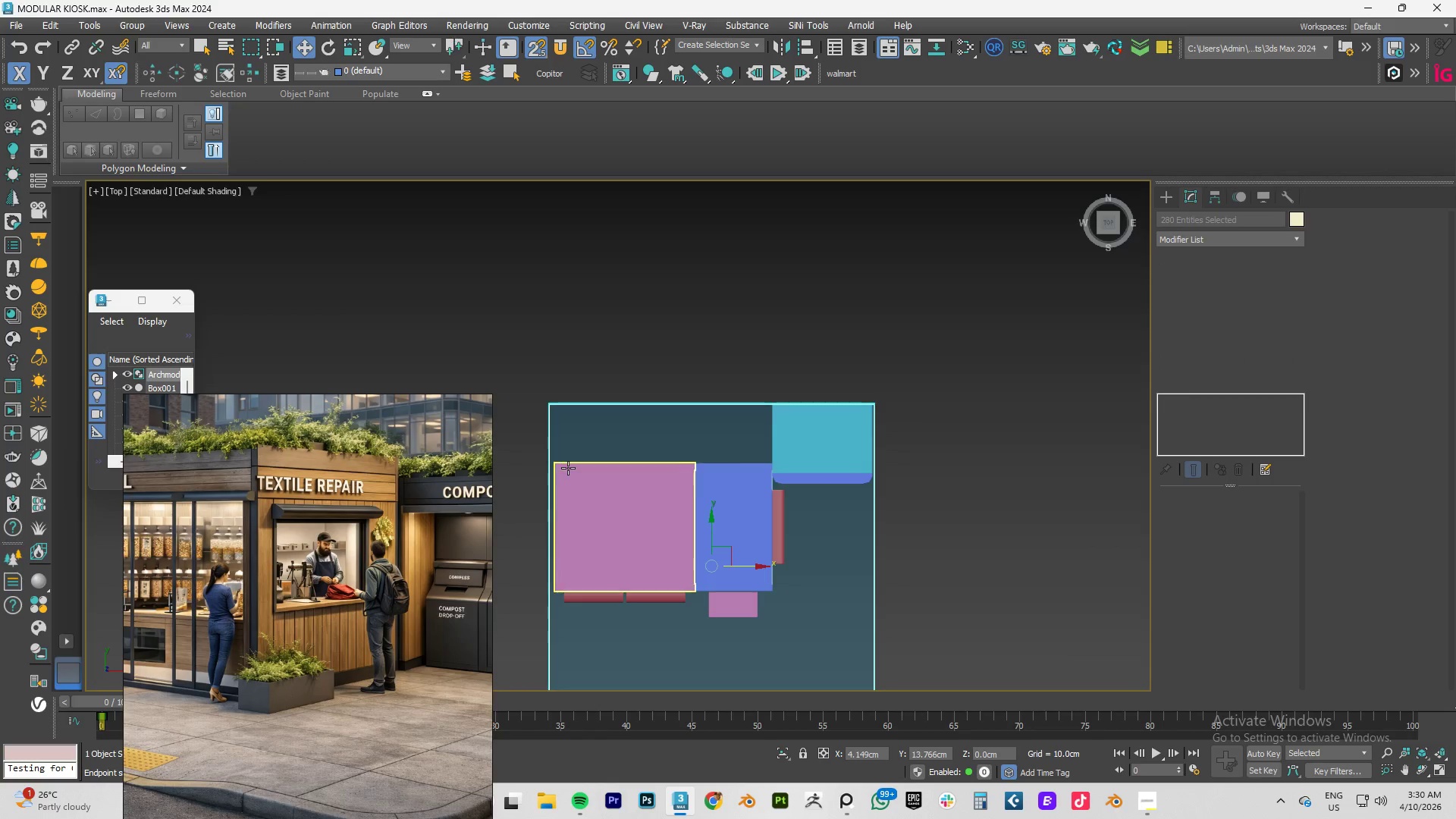 
left_click([568, 468])
 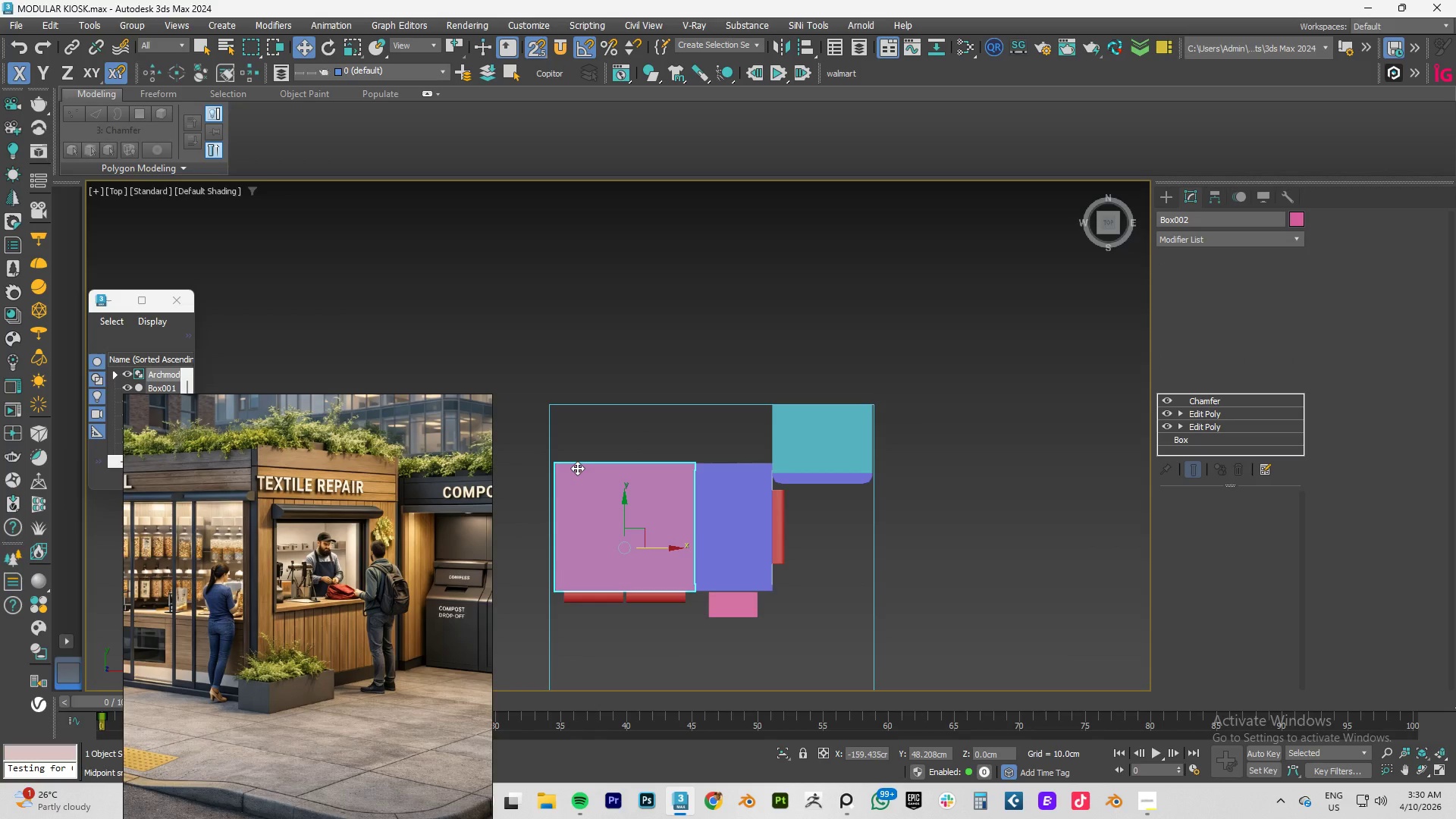 
key(Control+Z)
 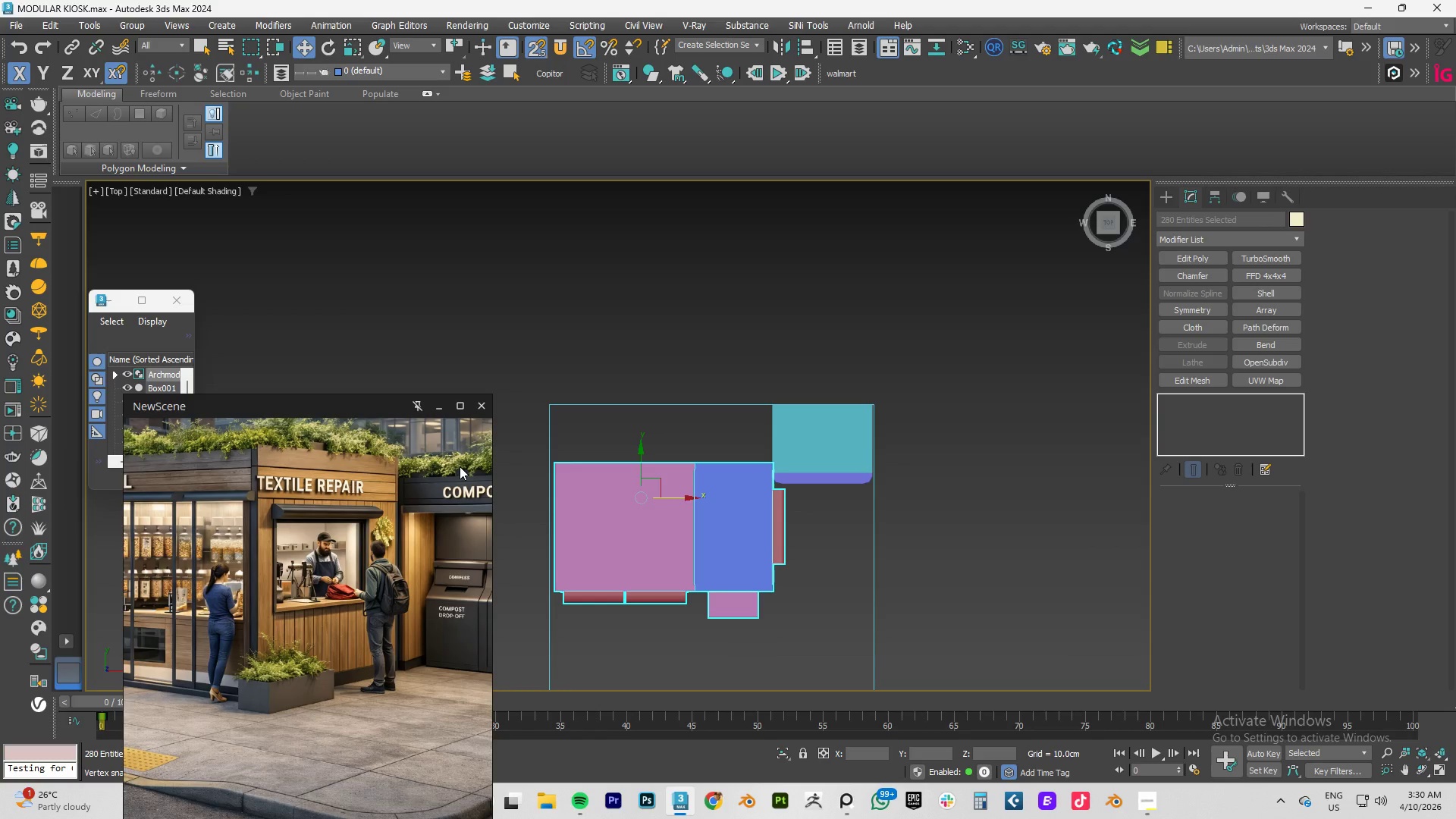 
key(S)
 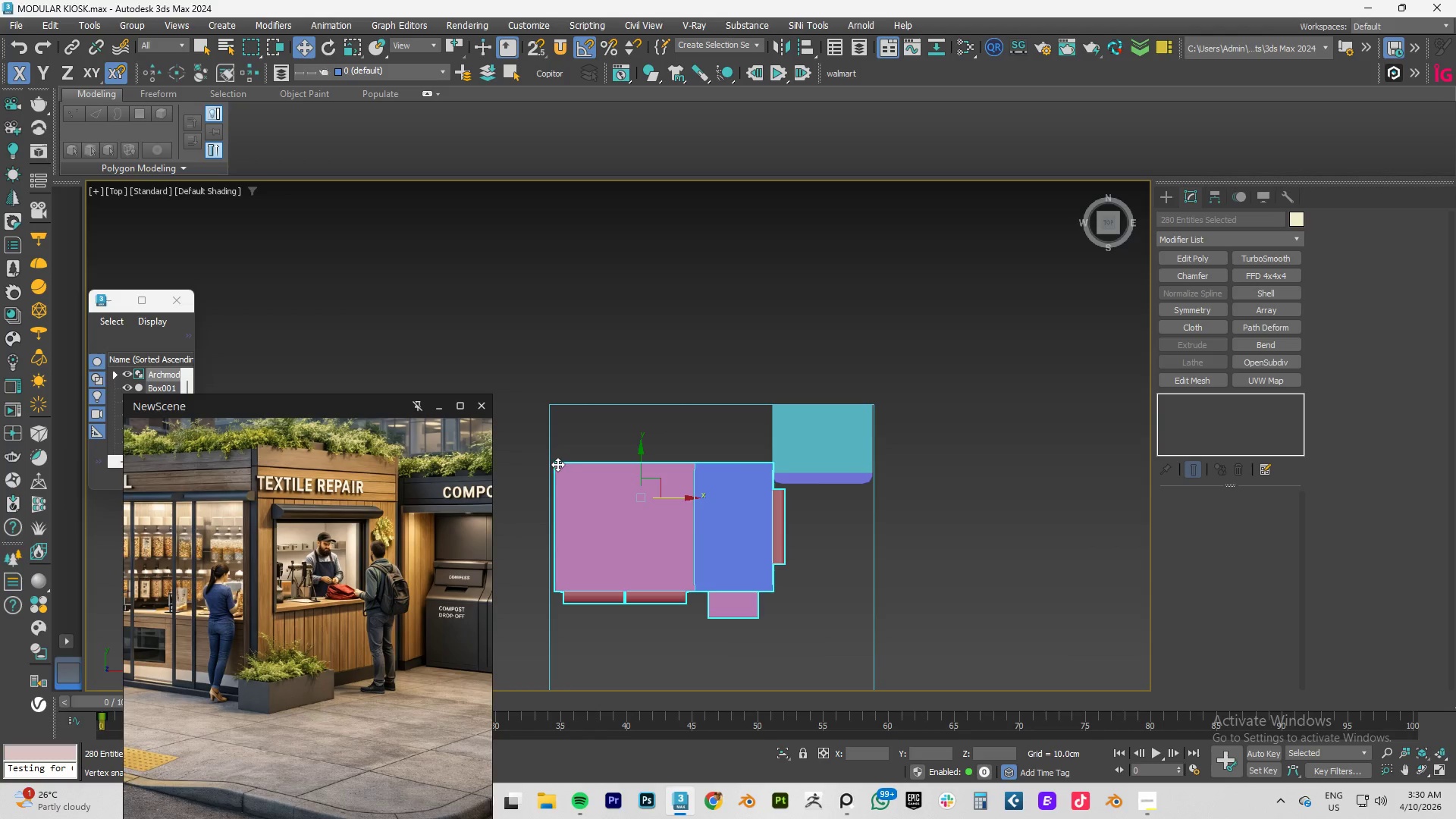 
left_click_drag(start_coordinate=[557, 463], to_coordinate=[673, 396])
 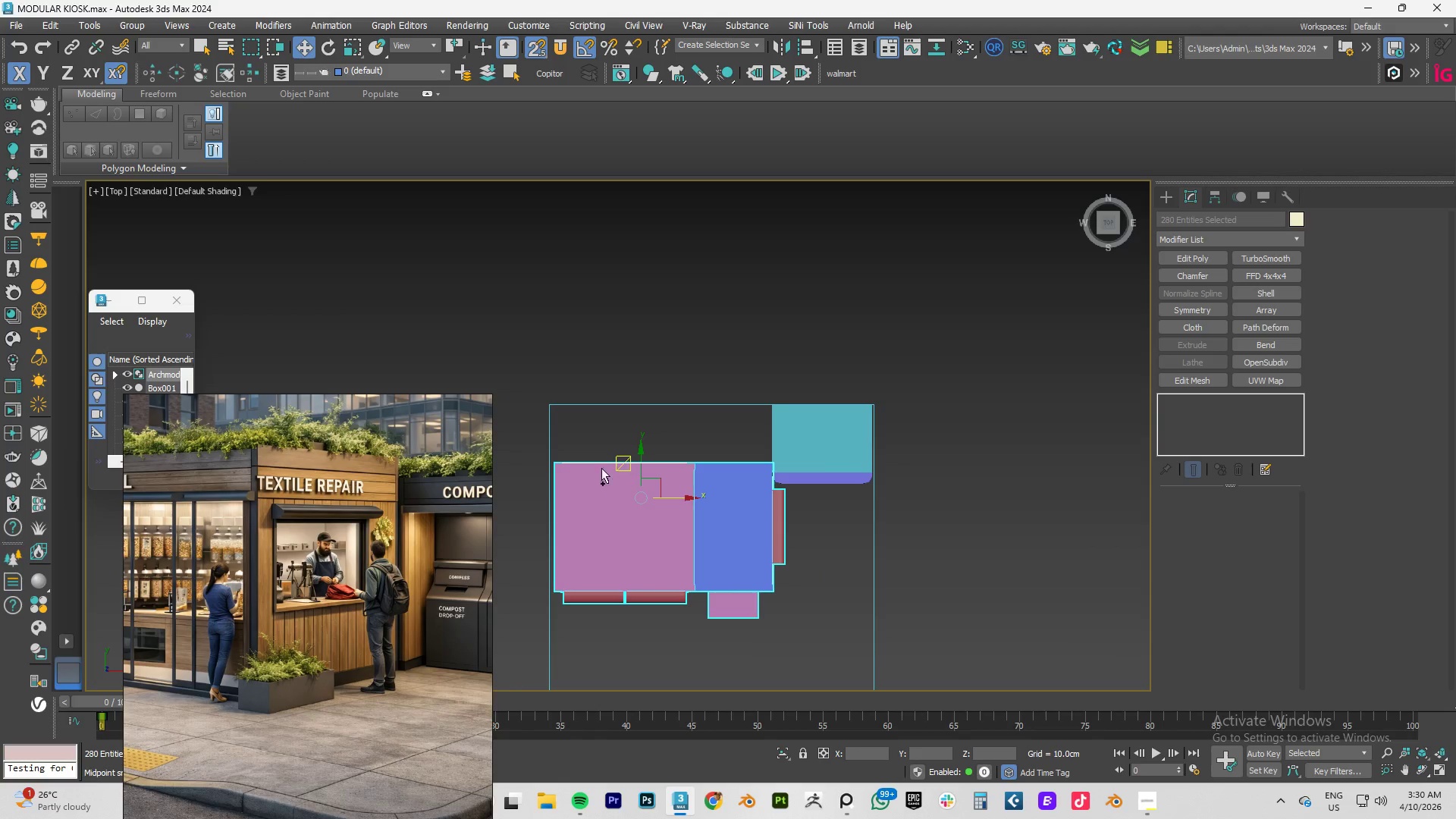 
key(S)
 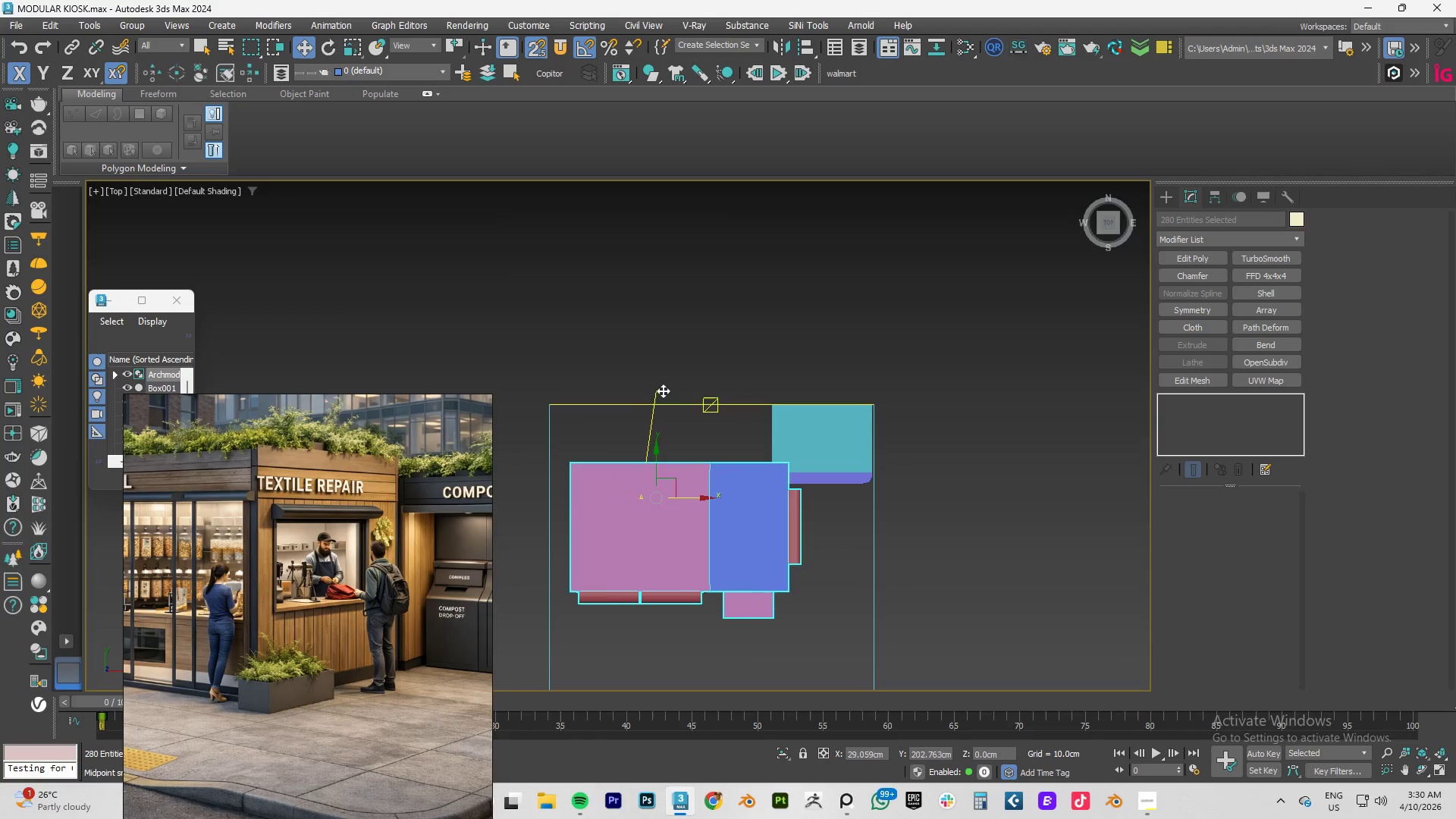 
key(Control+Z)
 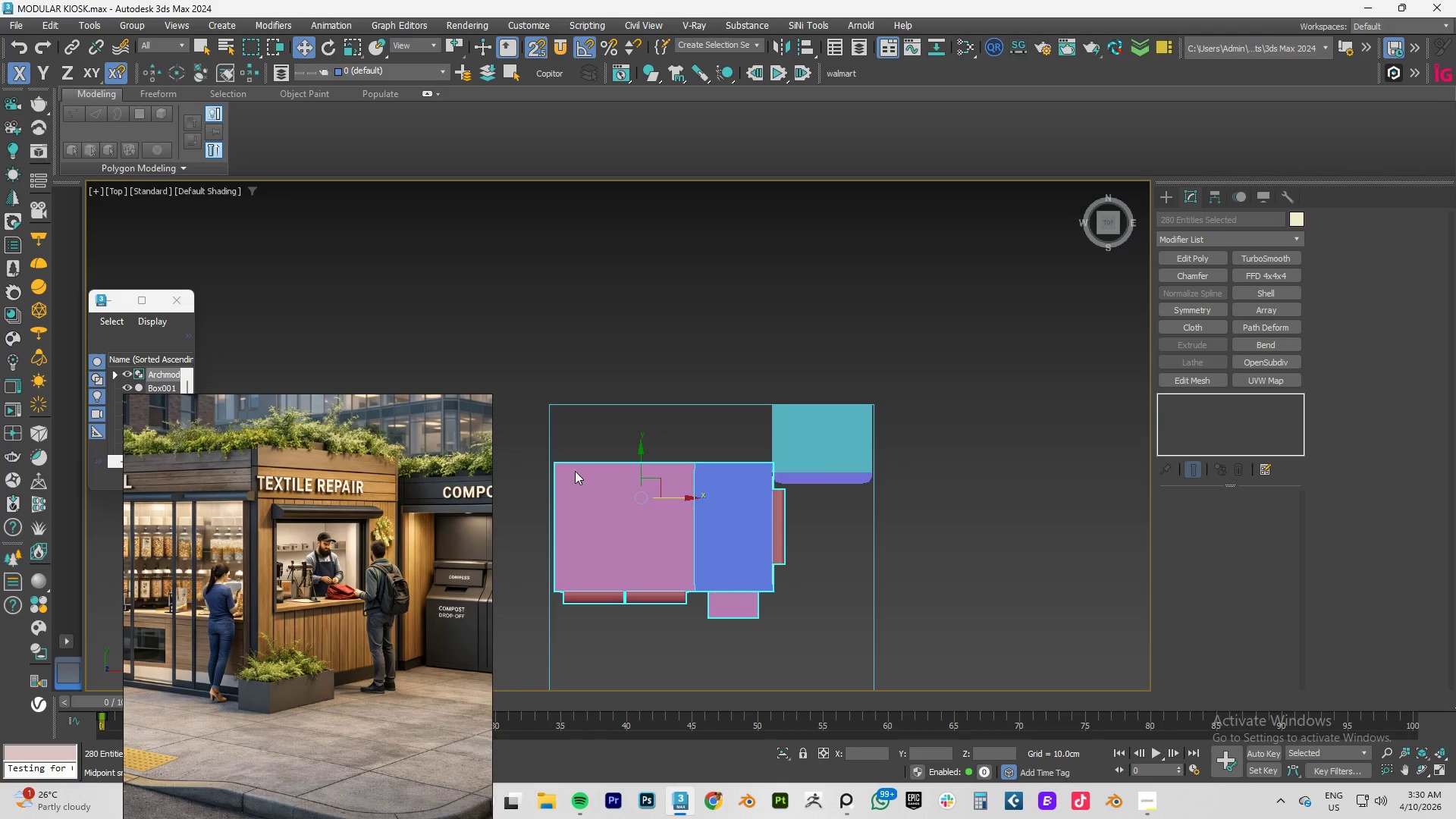 
scroll: coordinate [557, 460], scroll_direction: up, amount: 4.0
 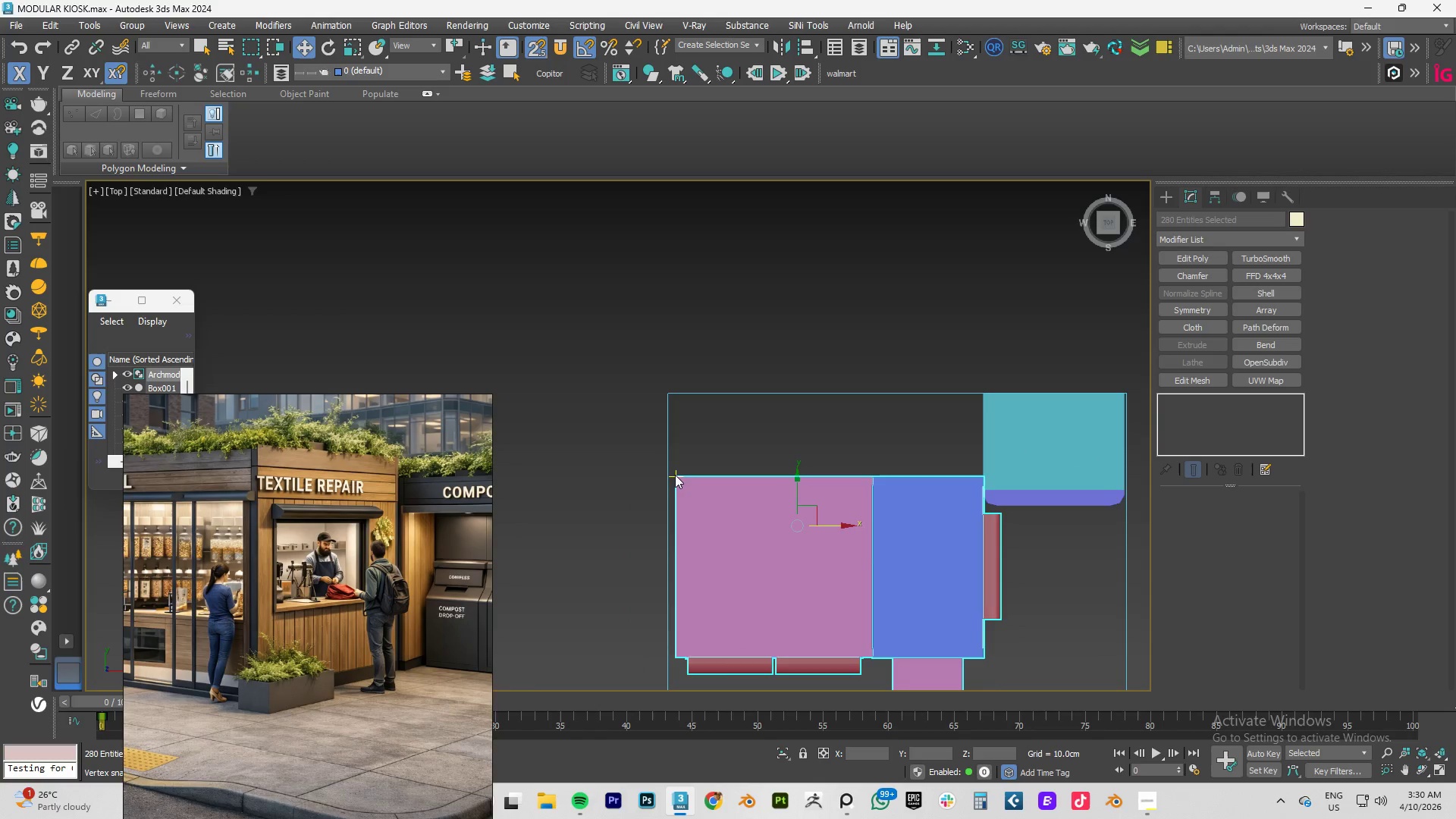 
left_click_drag(start_coordinate=[677, 479], to_coordinate=[669, 394])
 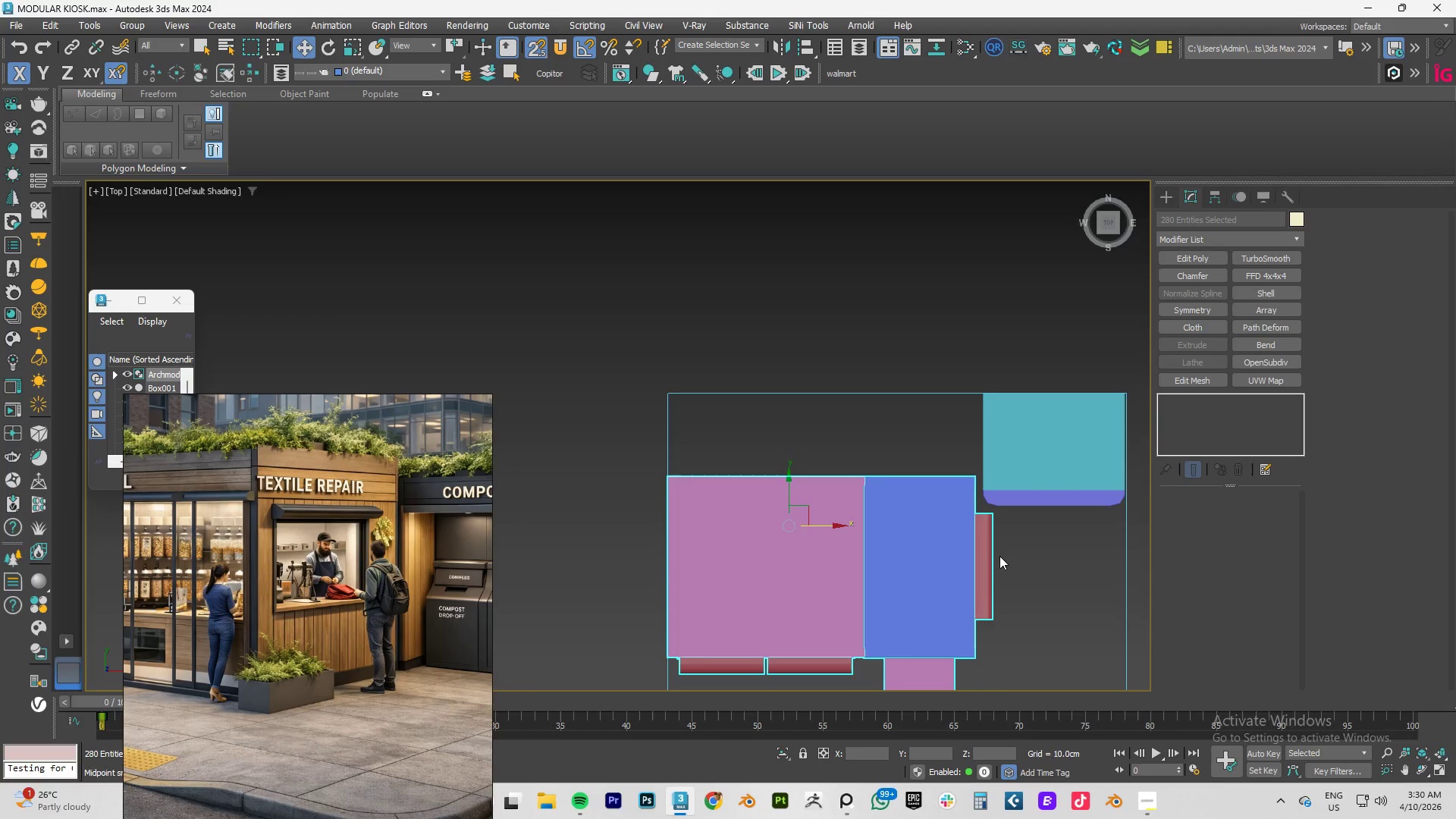 
left_click([1054, 543])
 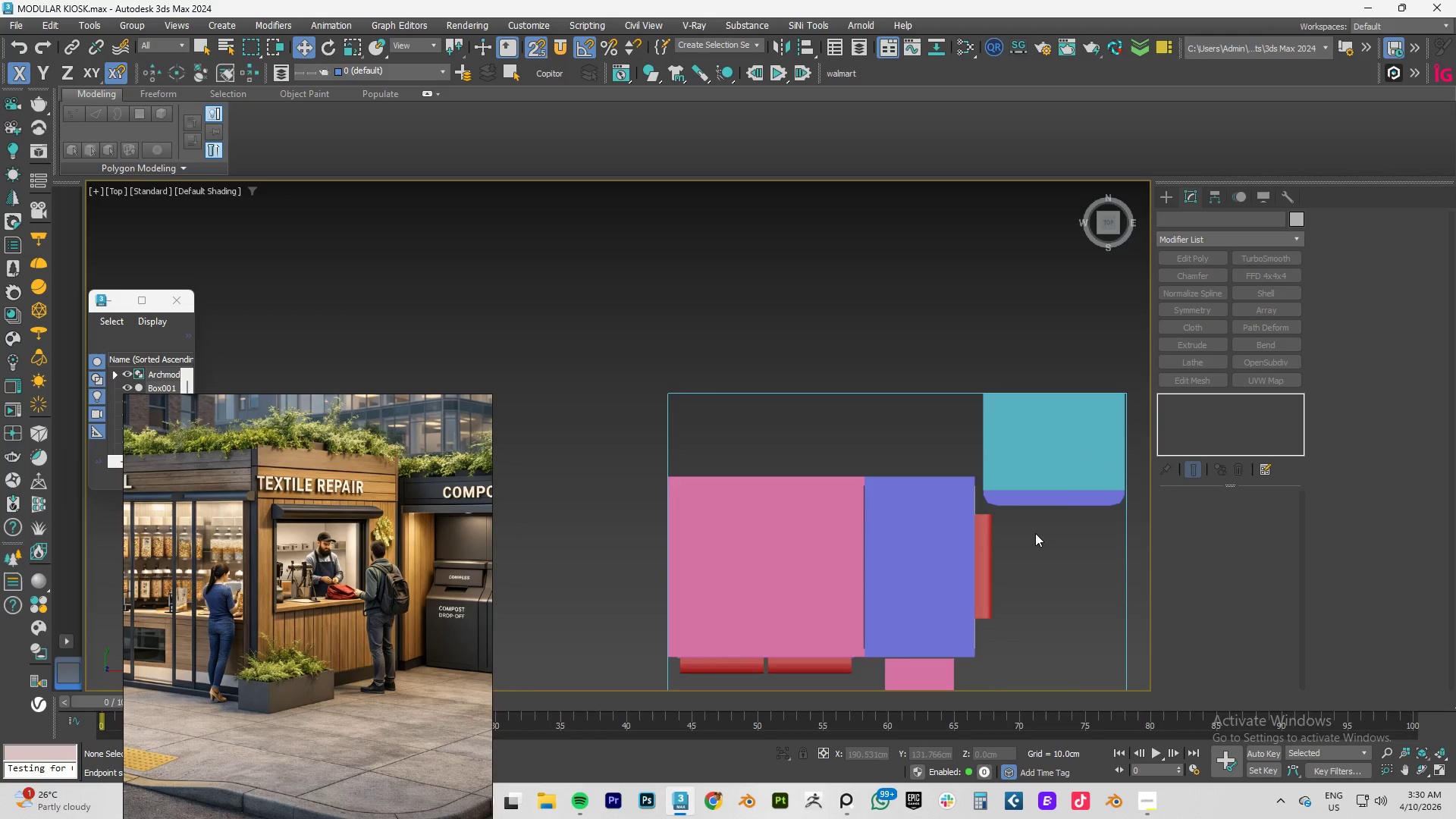 
hold_key(key=AltLeft, duration=0.44)
 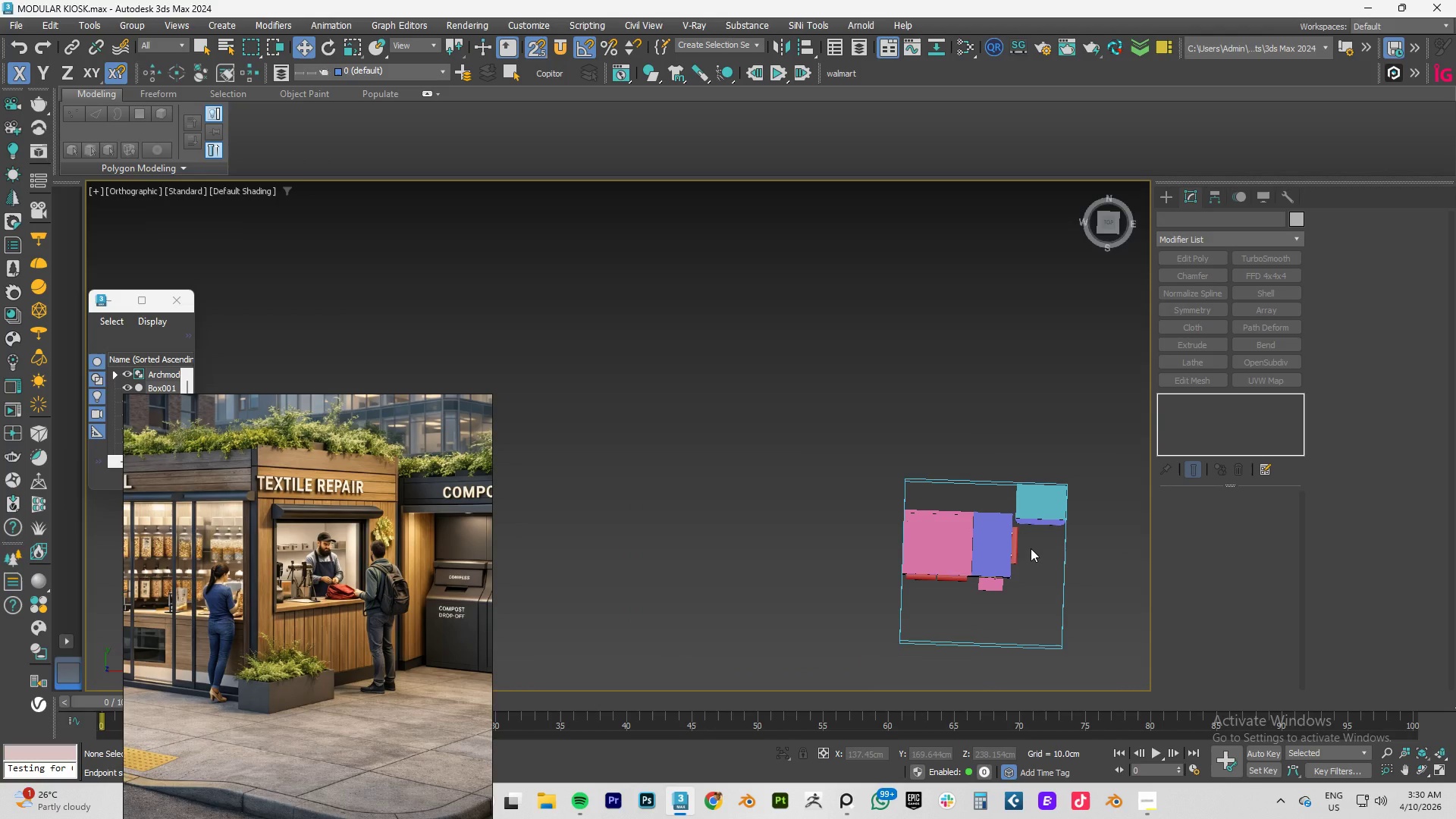 
scroll: coordinate [1033, 532], scroll_direction: down, amount: 3.0
 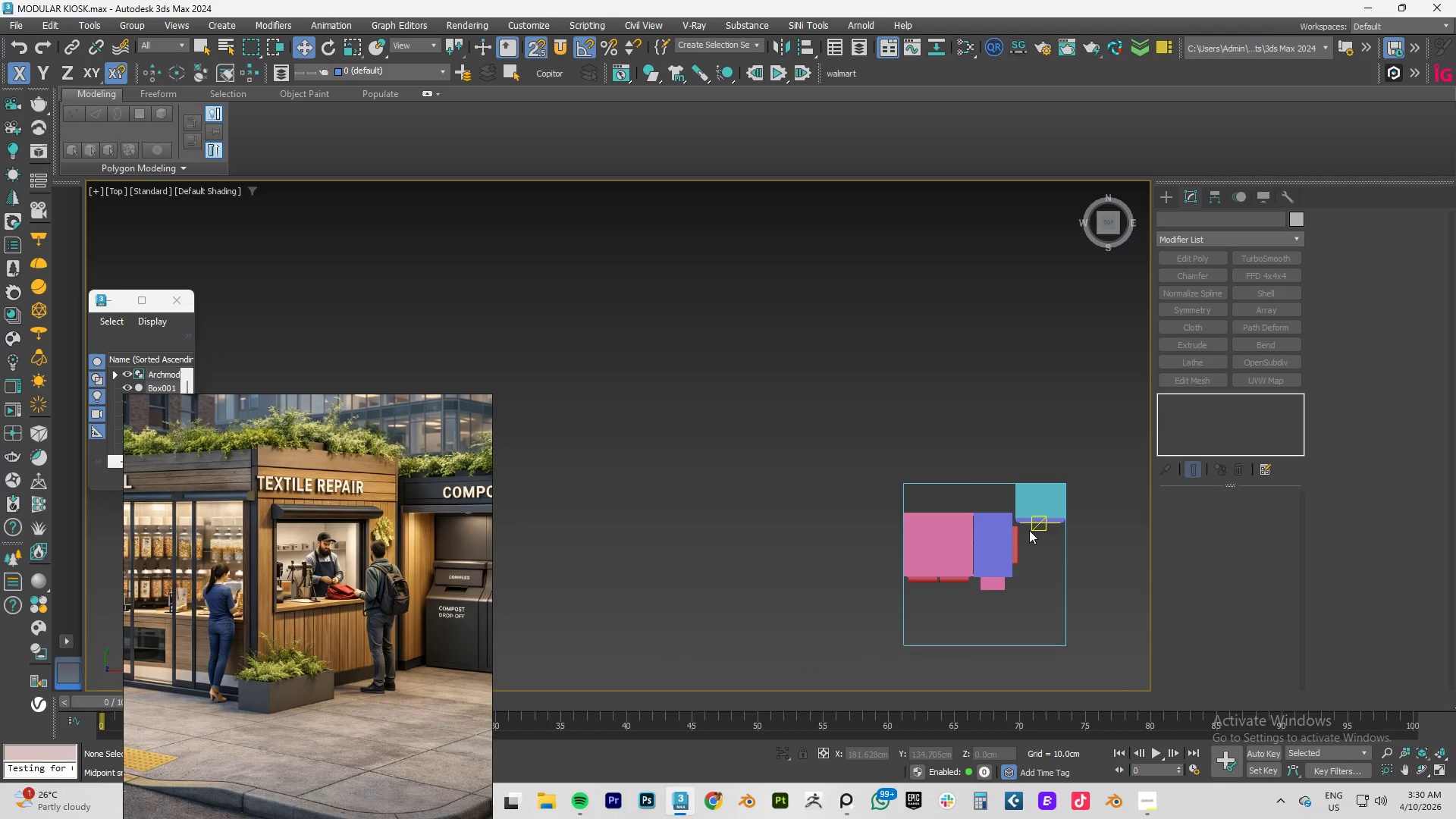 
key(S)
 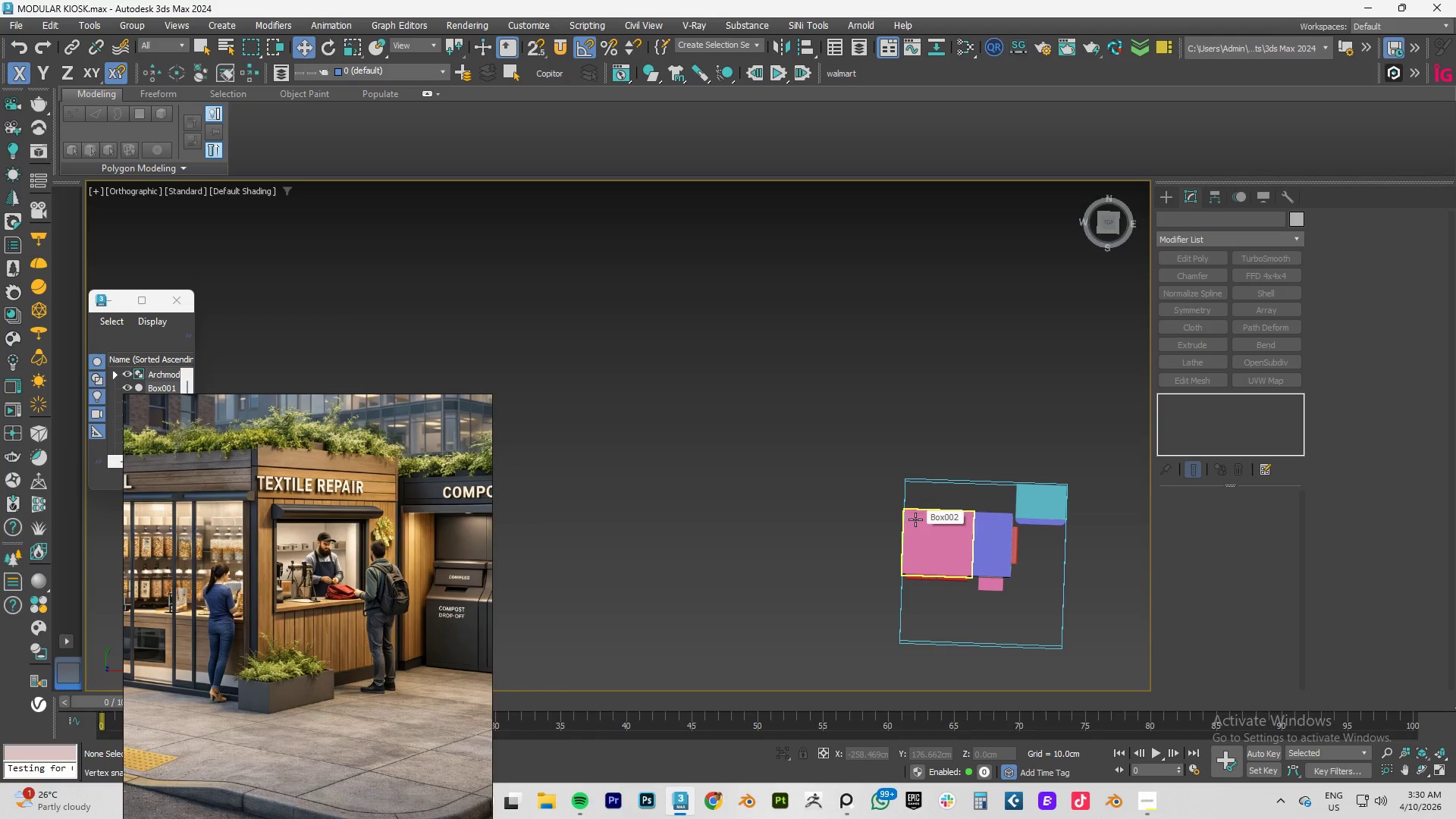 
wait(5.73)
 